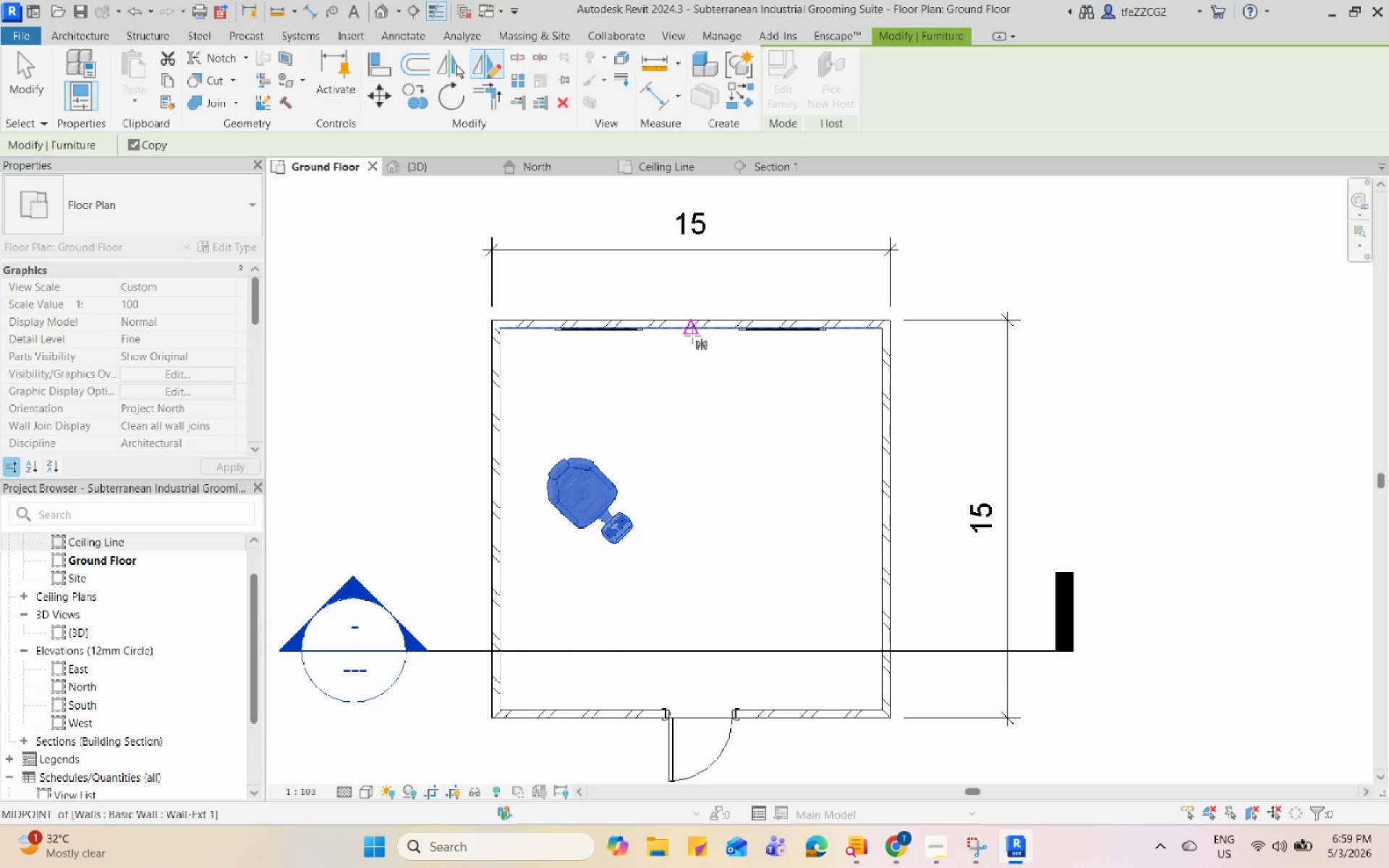 
left_click([693, 330])
 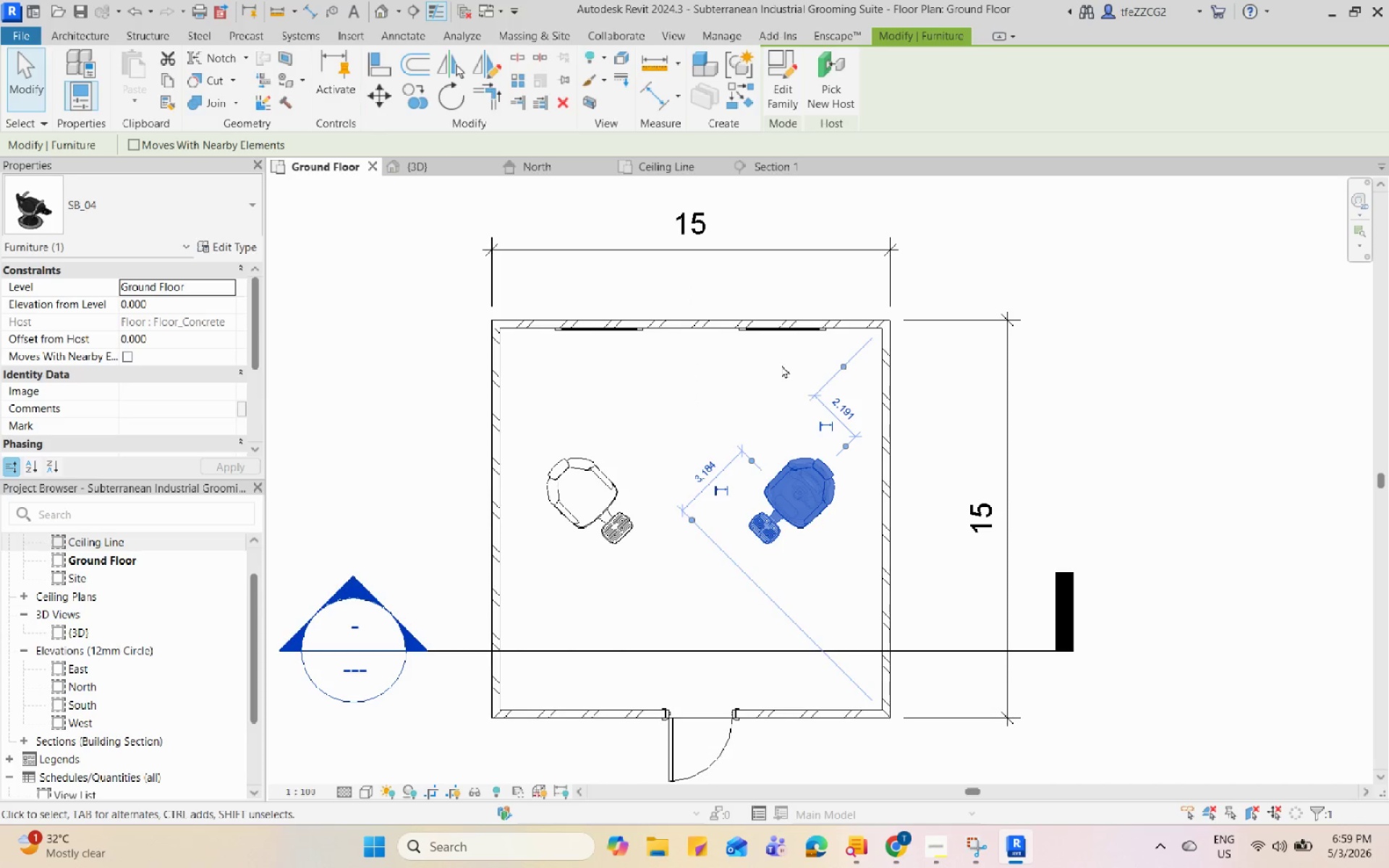 
key(Escape)
 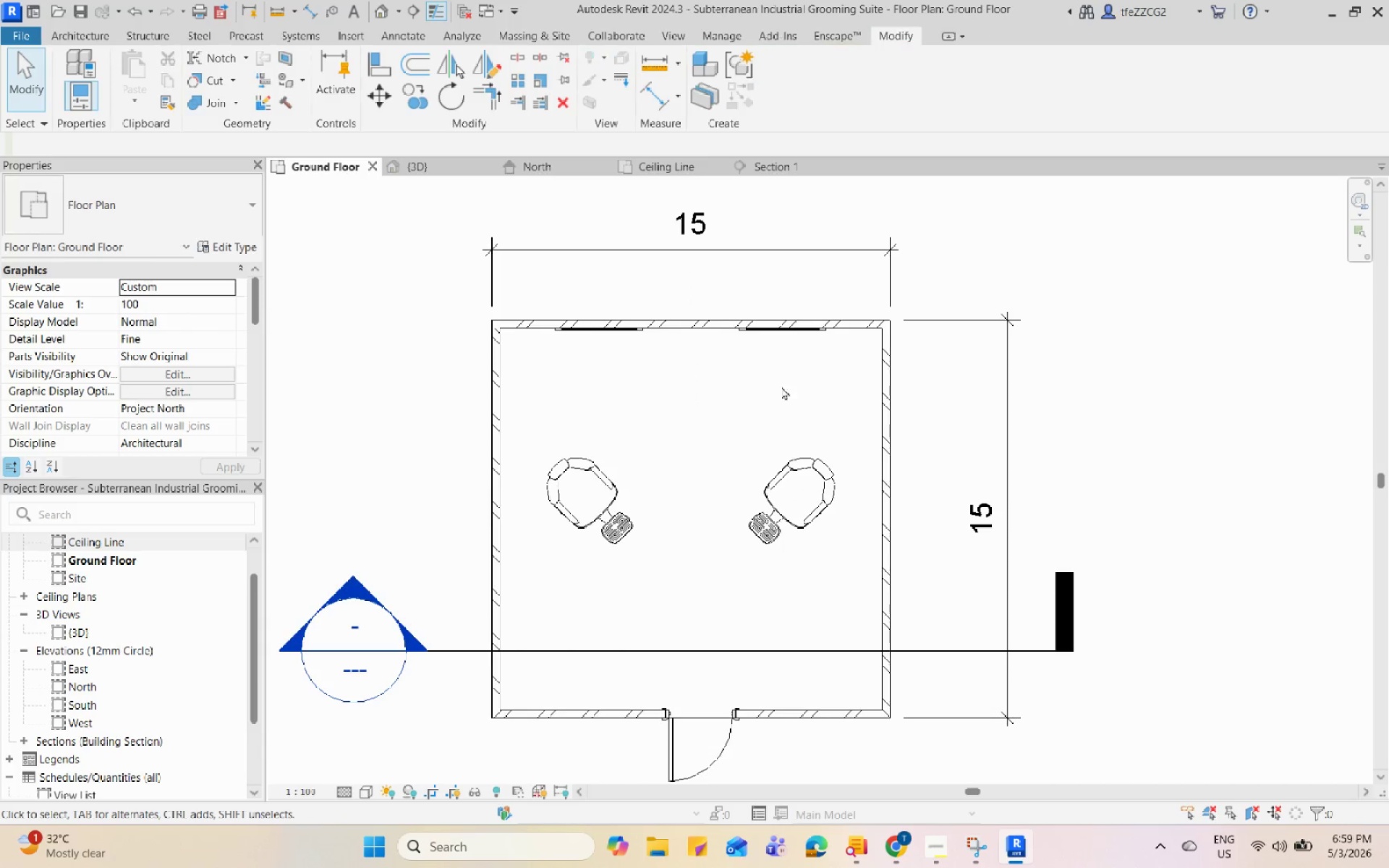 
key(Escape)
 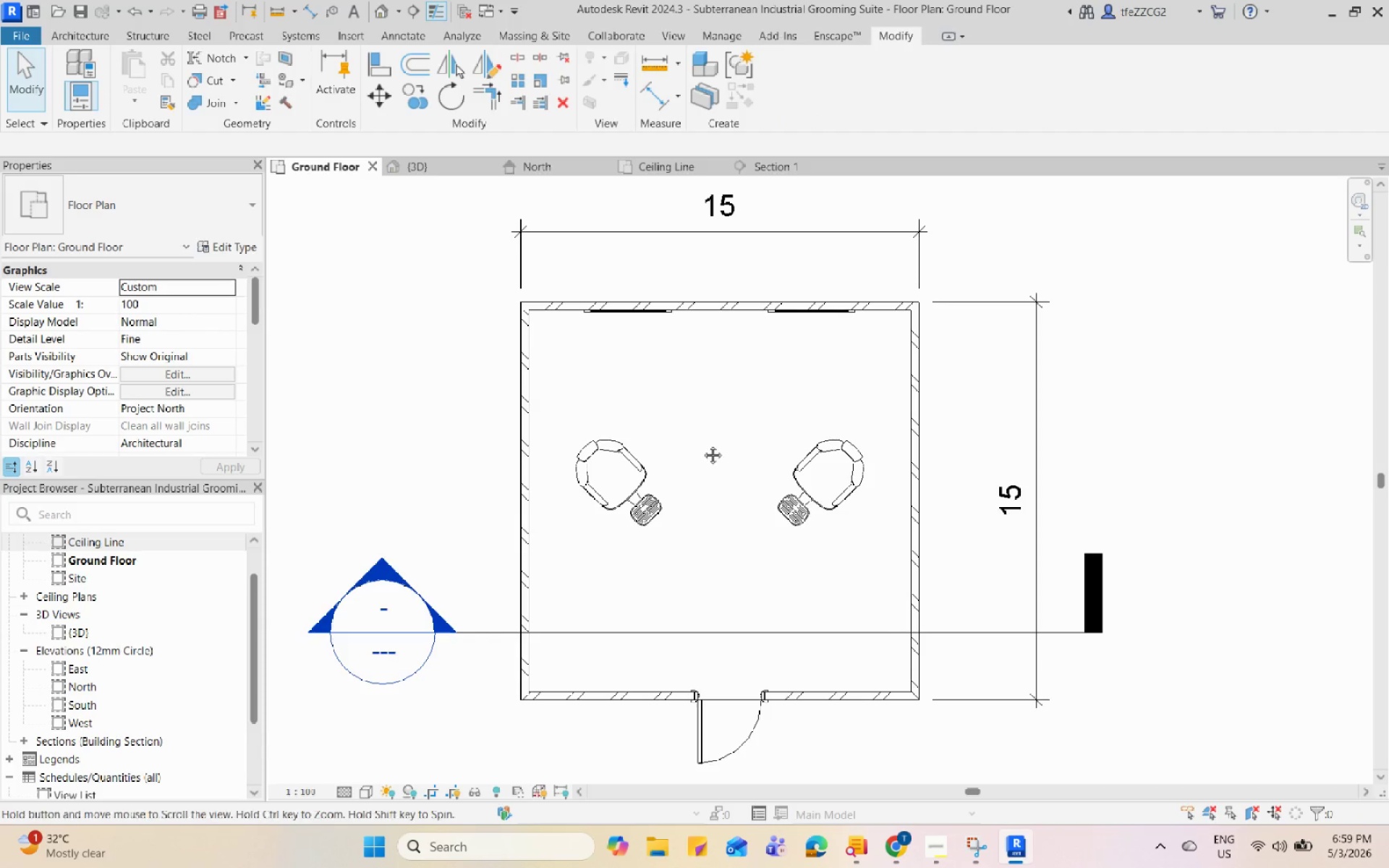 
key(Control+S)
 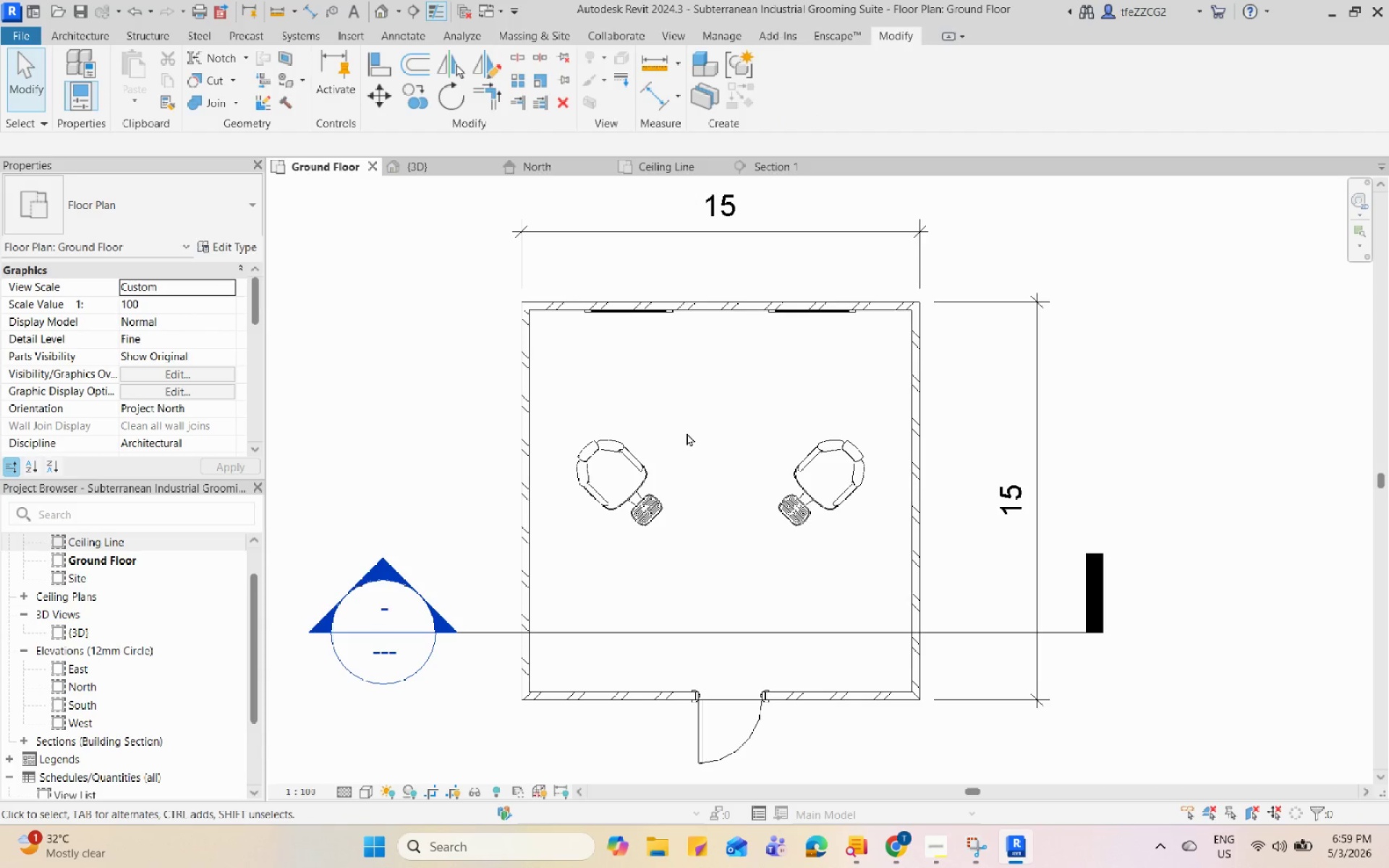 
type(cm)
 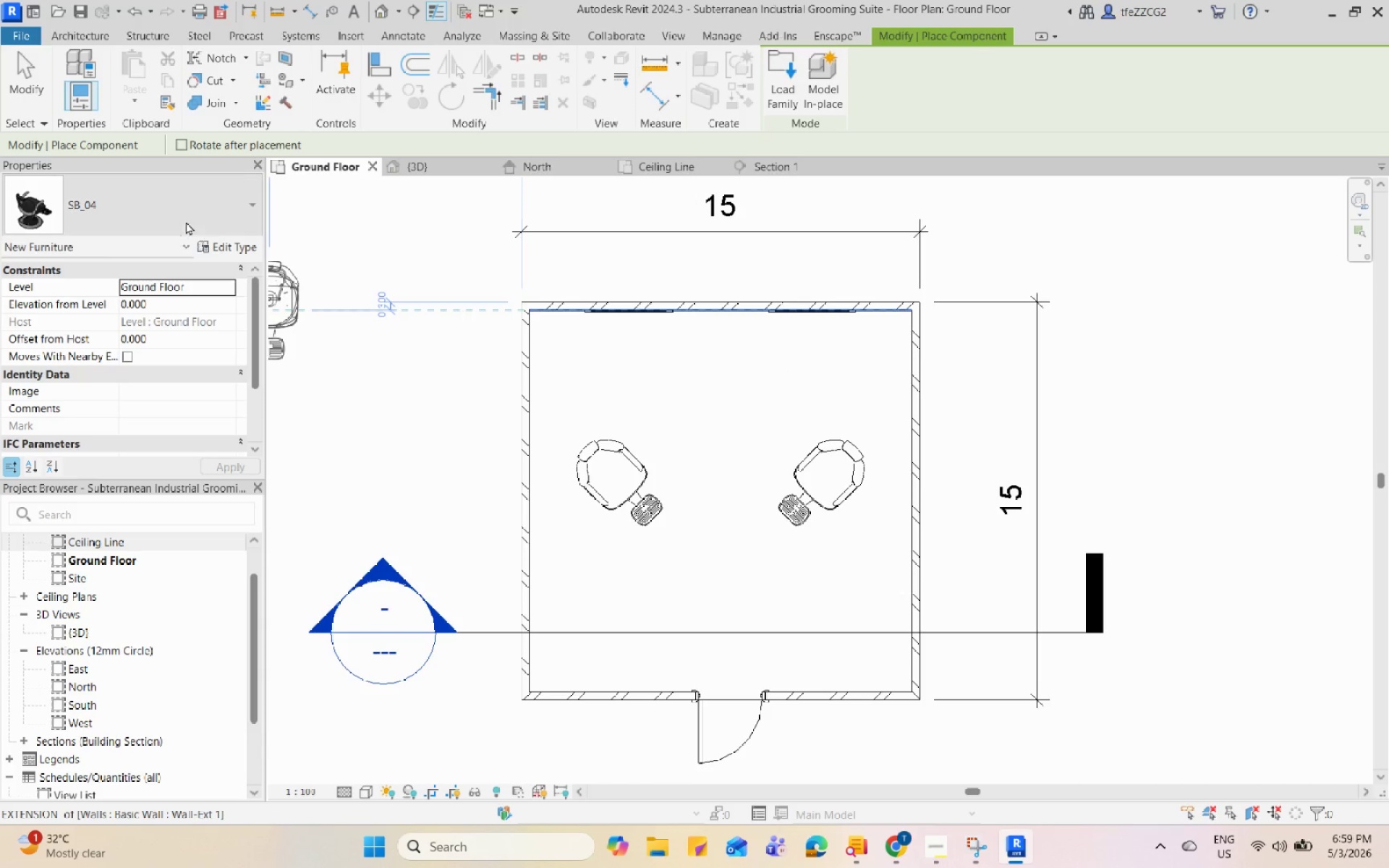 
left_click([182, 205])
 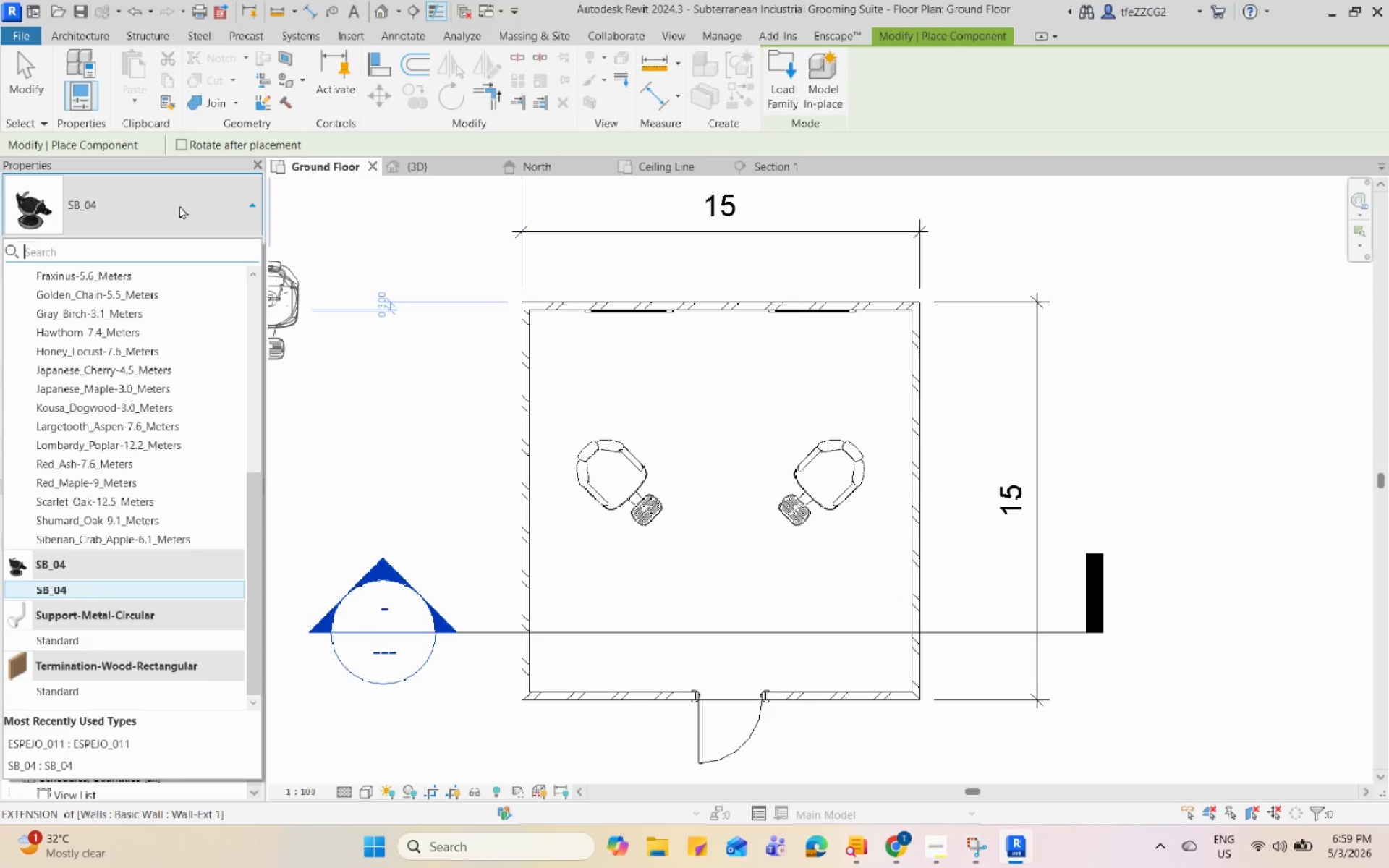 
scroll: coordinate [132, 515], scroll_direction: up, amount: 4.0
 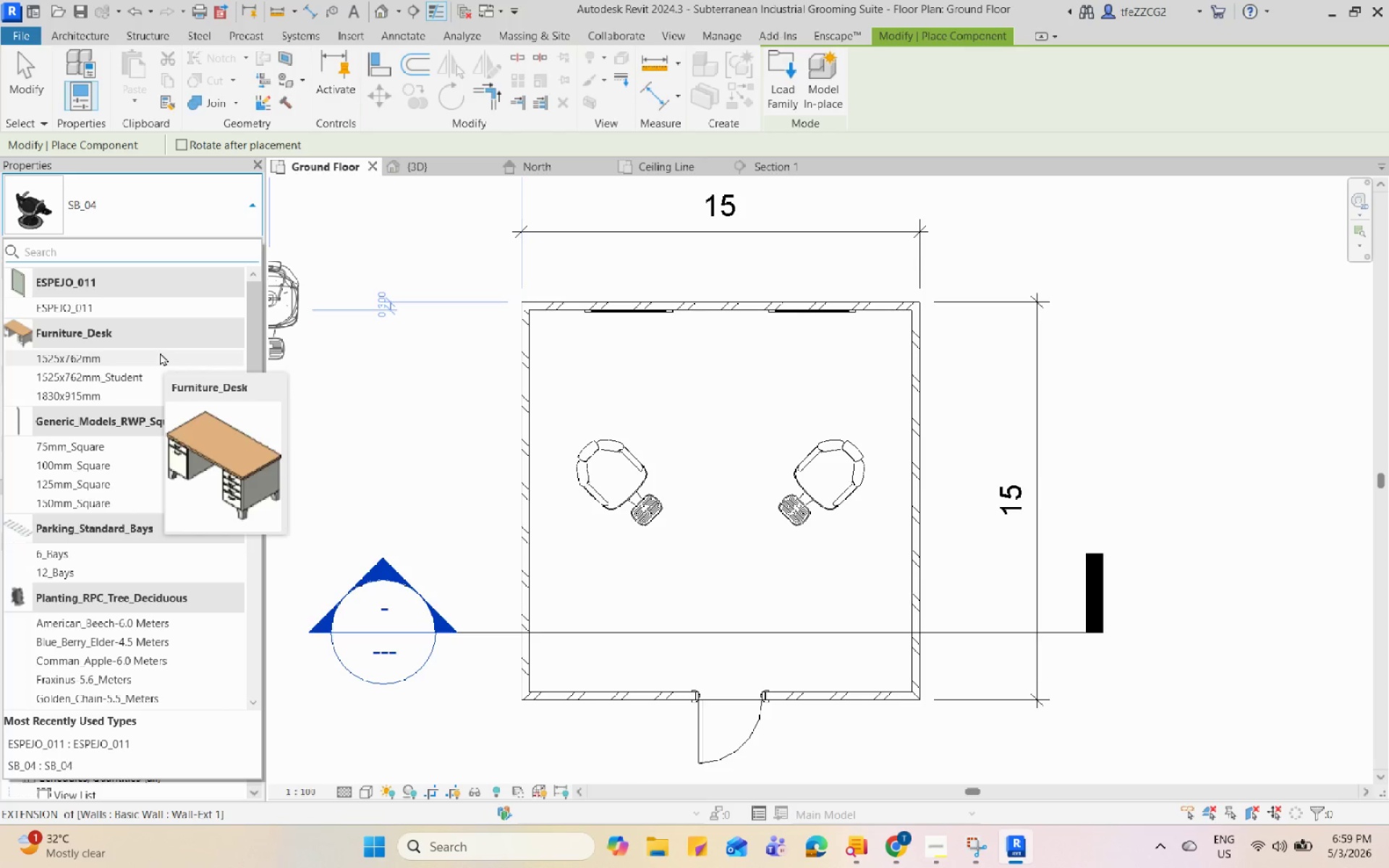 
mouse_move([154, 367])
 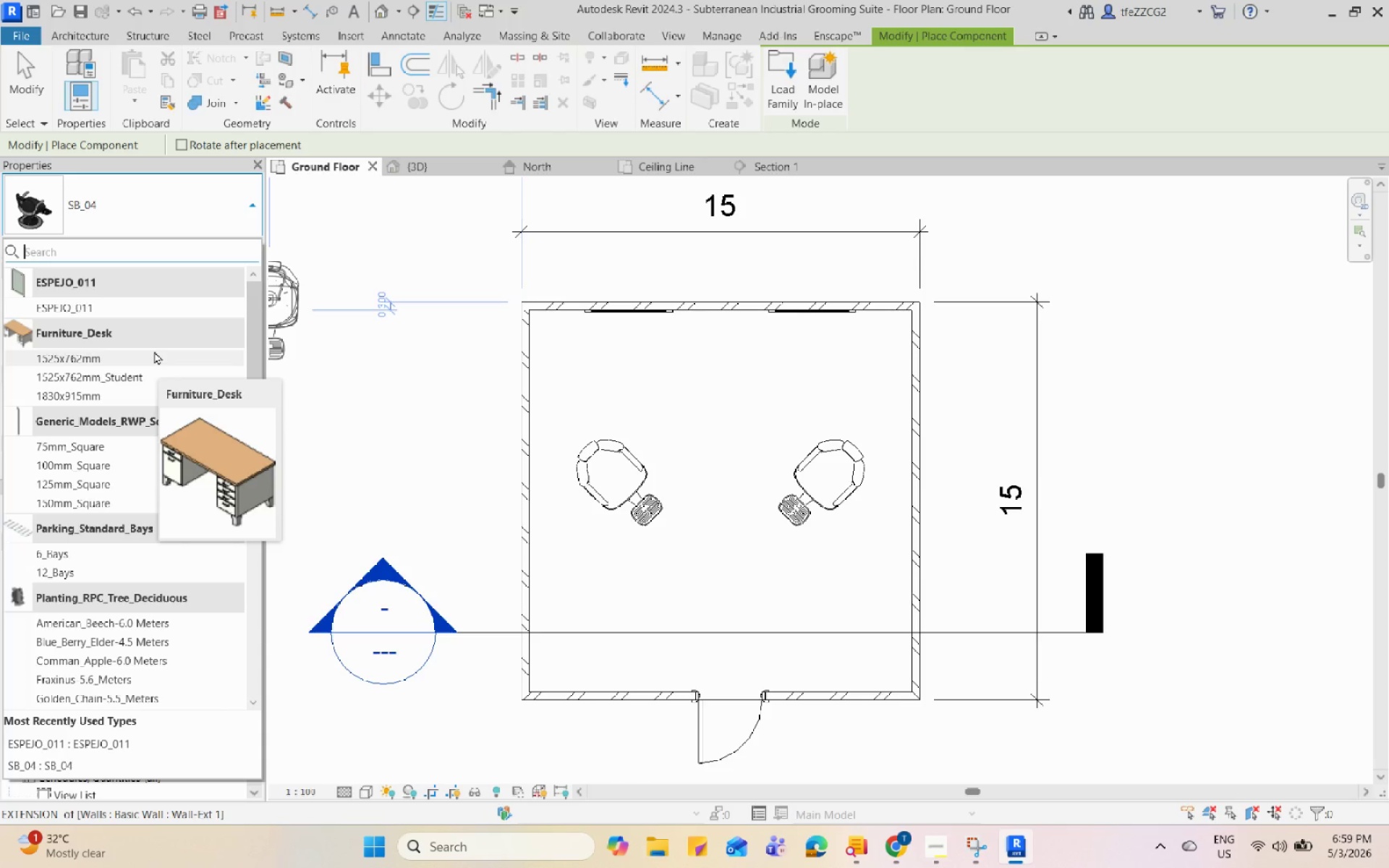 
left_click([151, 356])
 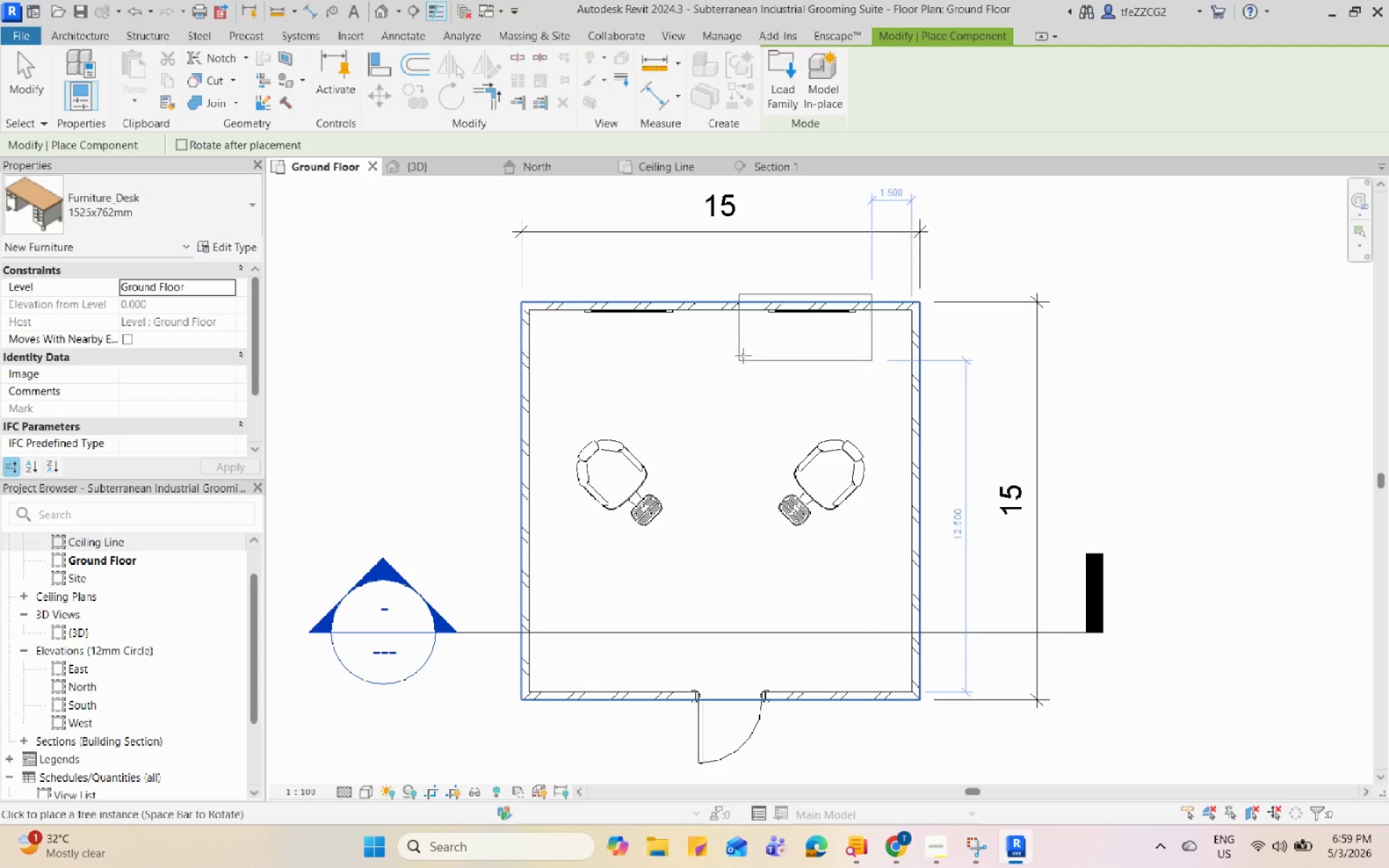 
scroll: coordinate [641, 362], scroll_direction: up, amount: 4.0
 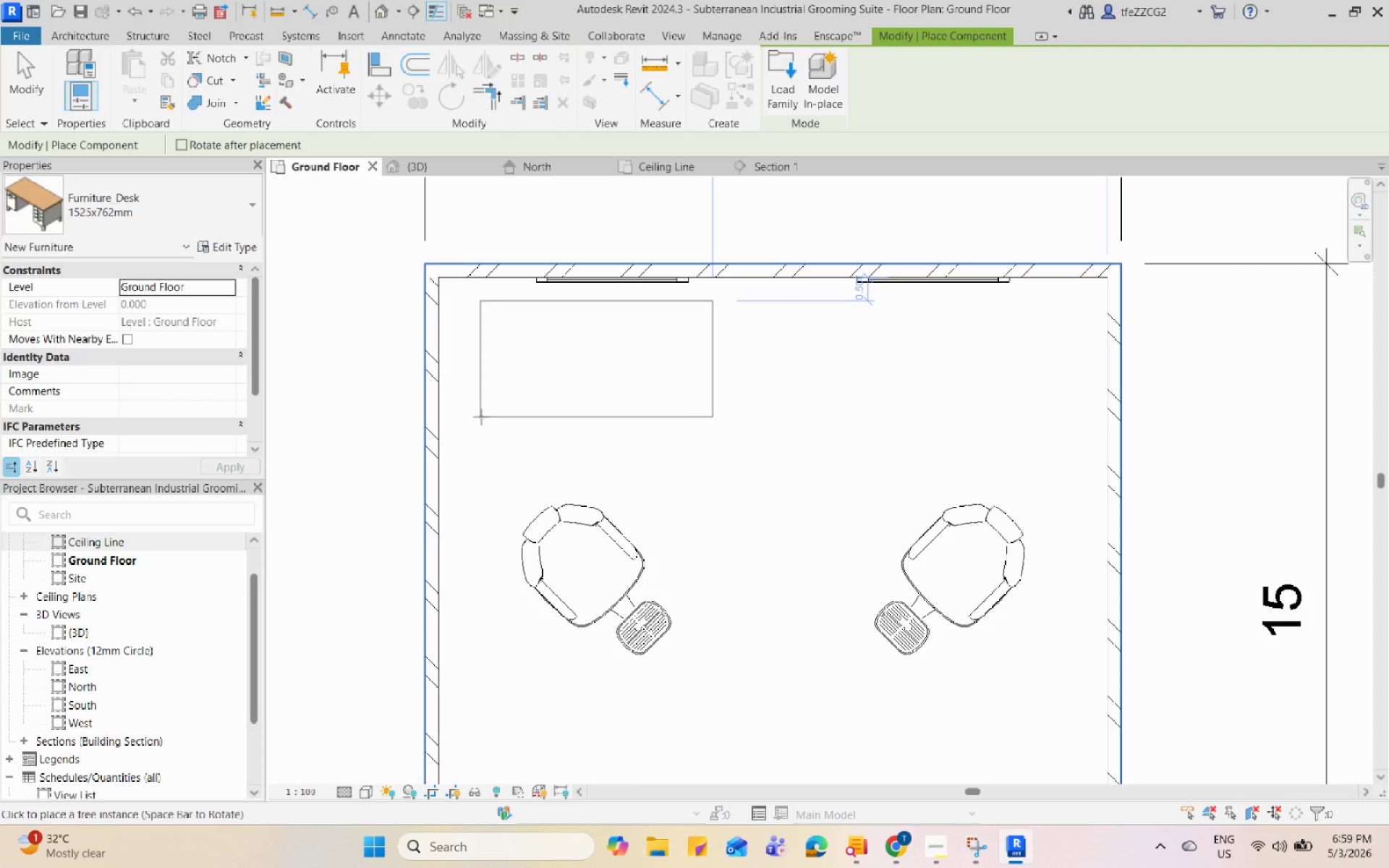 
key(Space)
 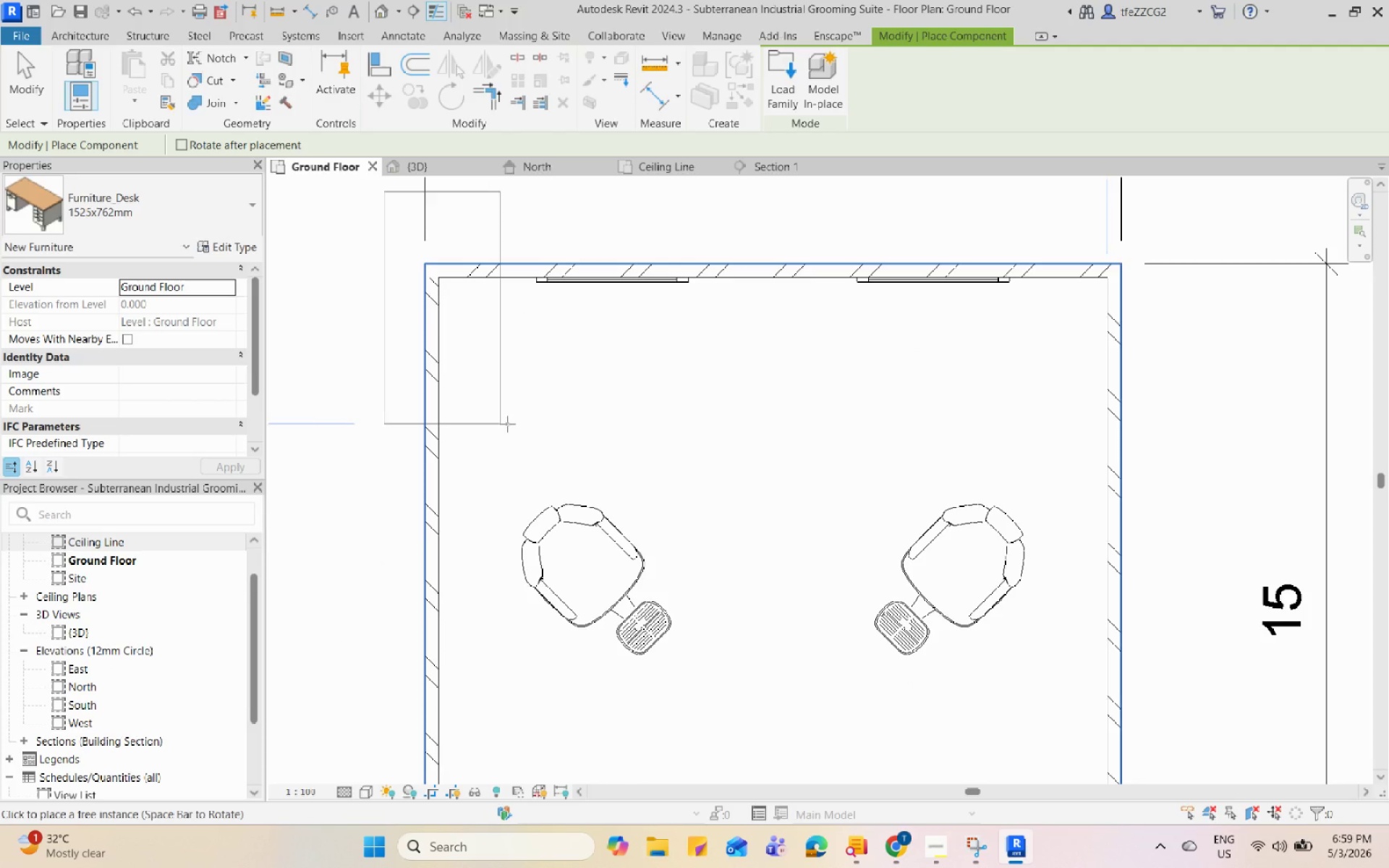 
key(Space)
 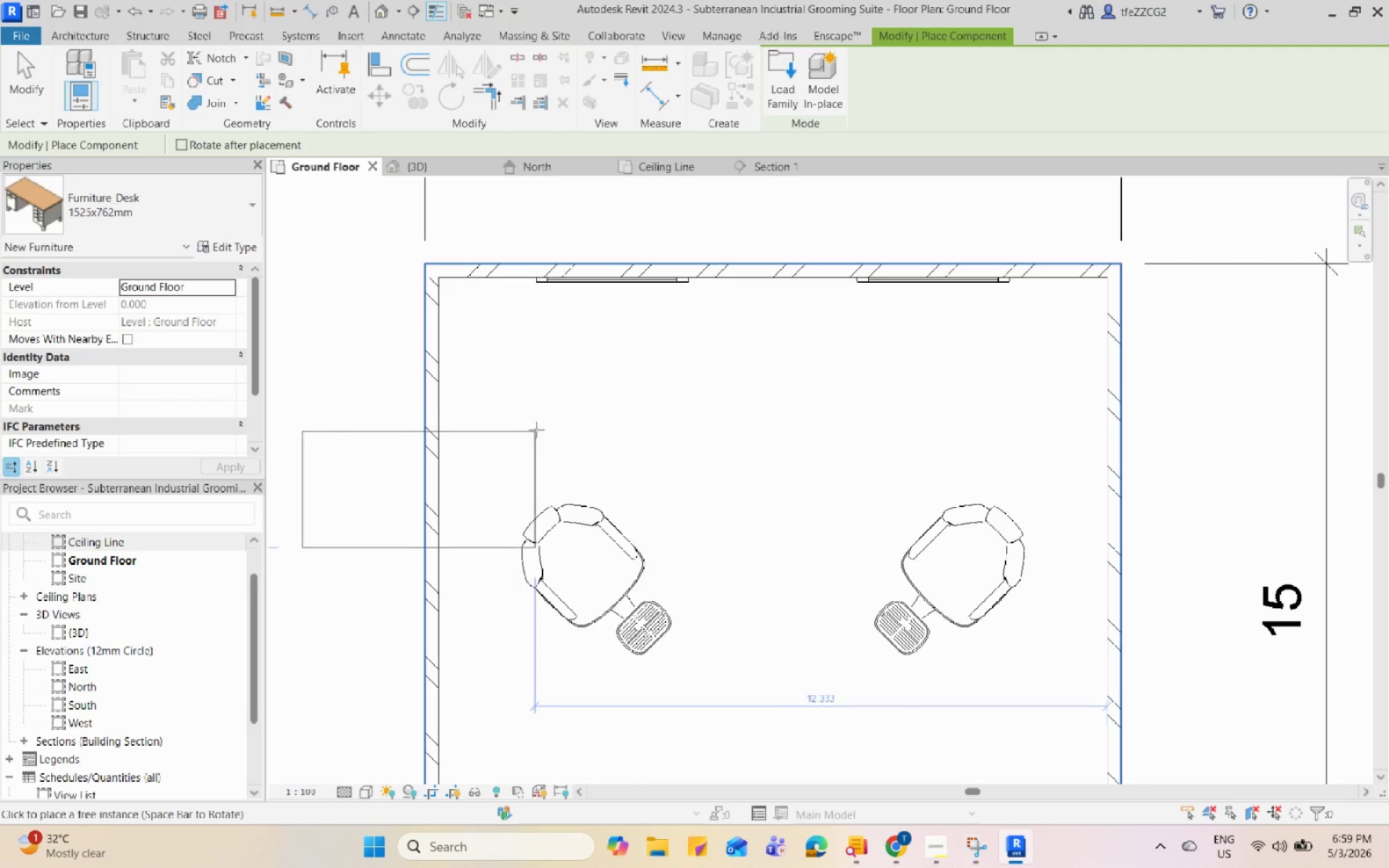 
key(Space)
 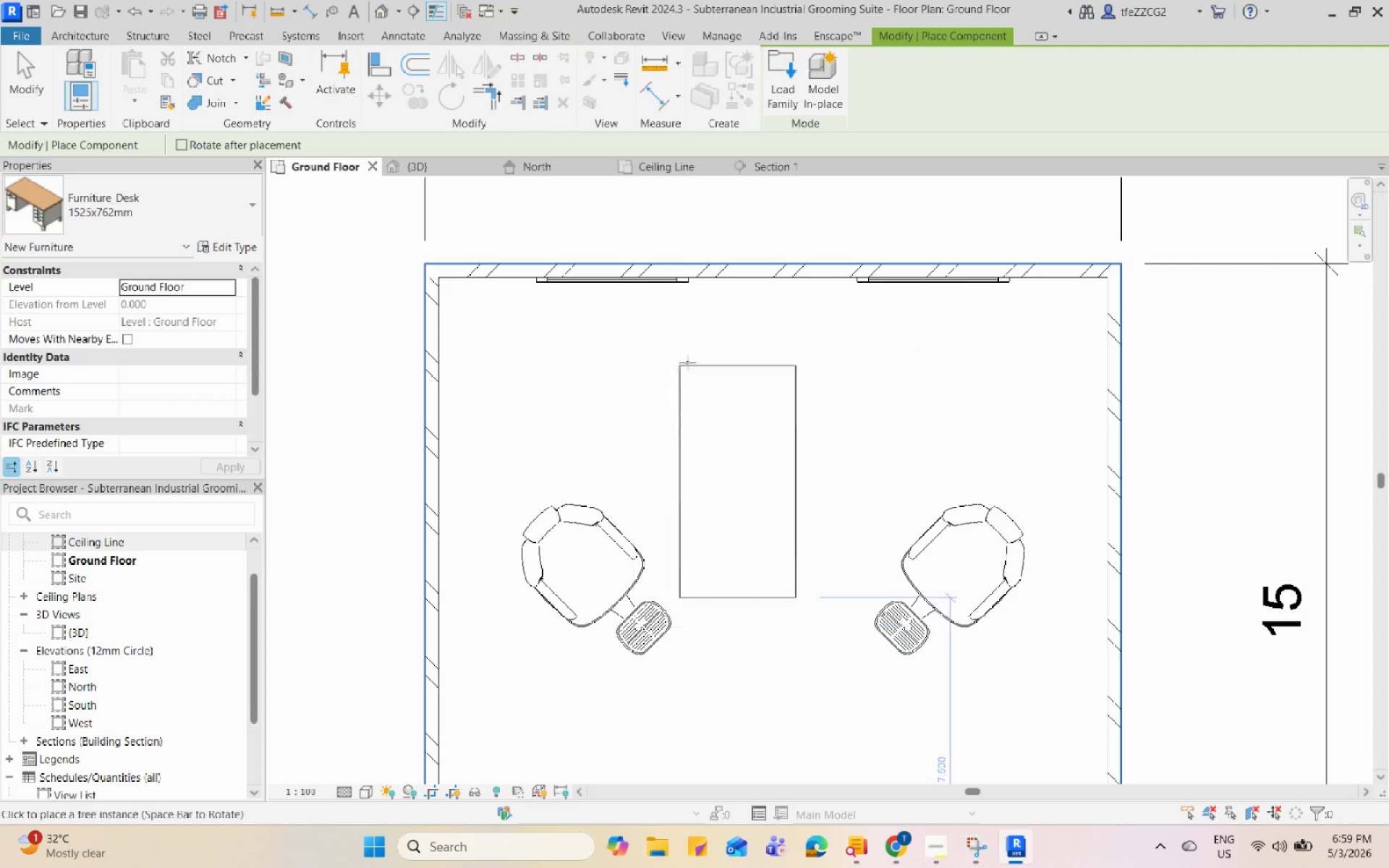 
key(Space)
 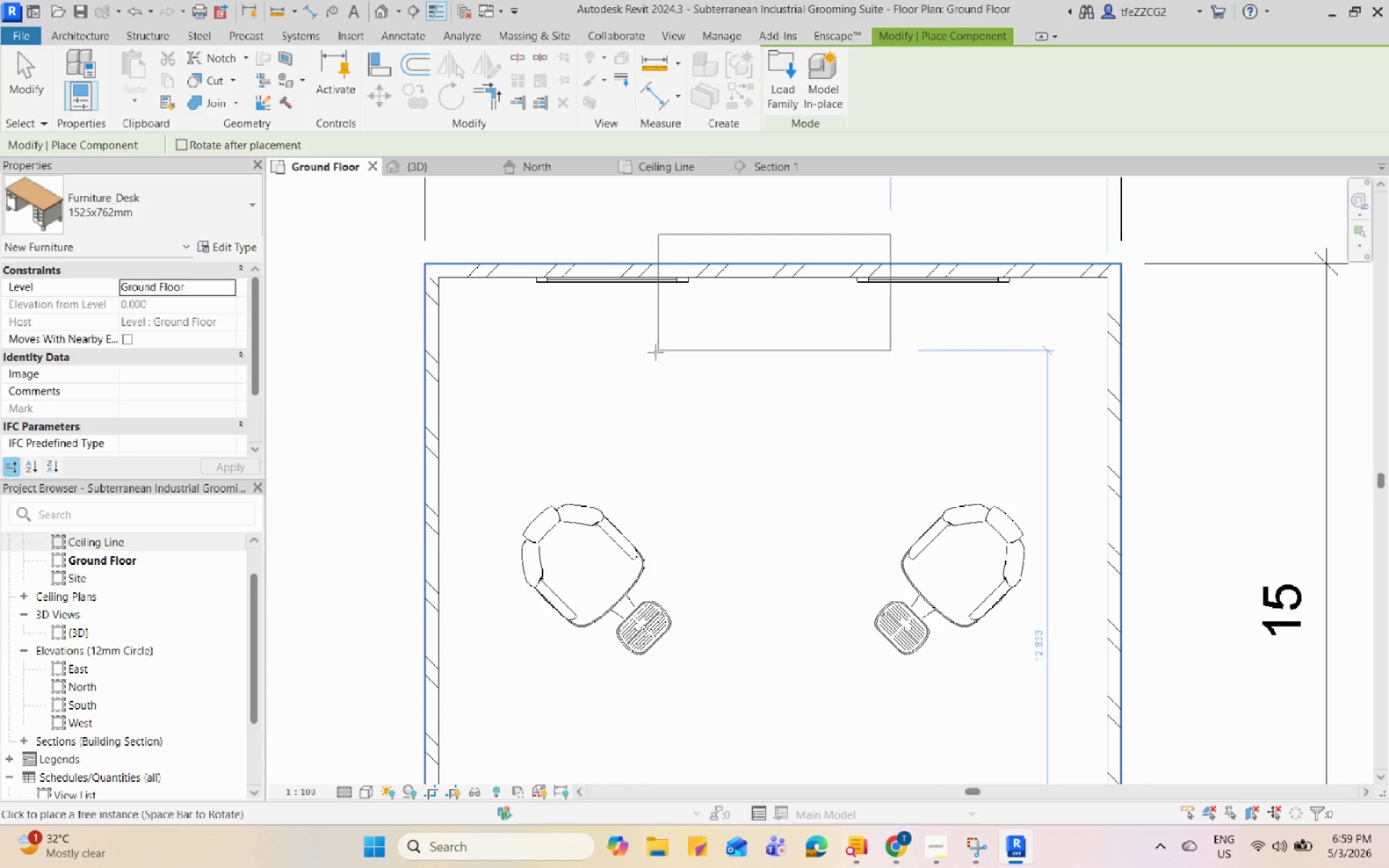 
key(Space)
 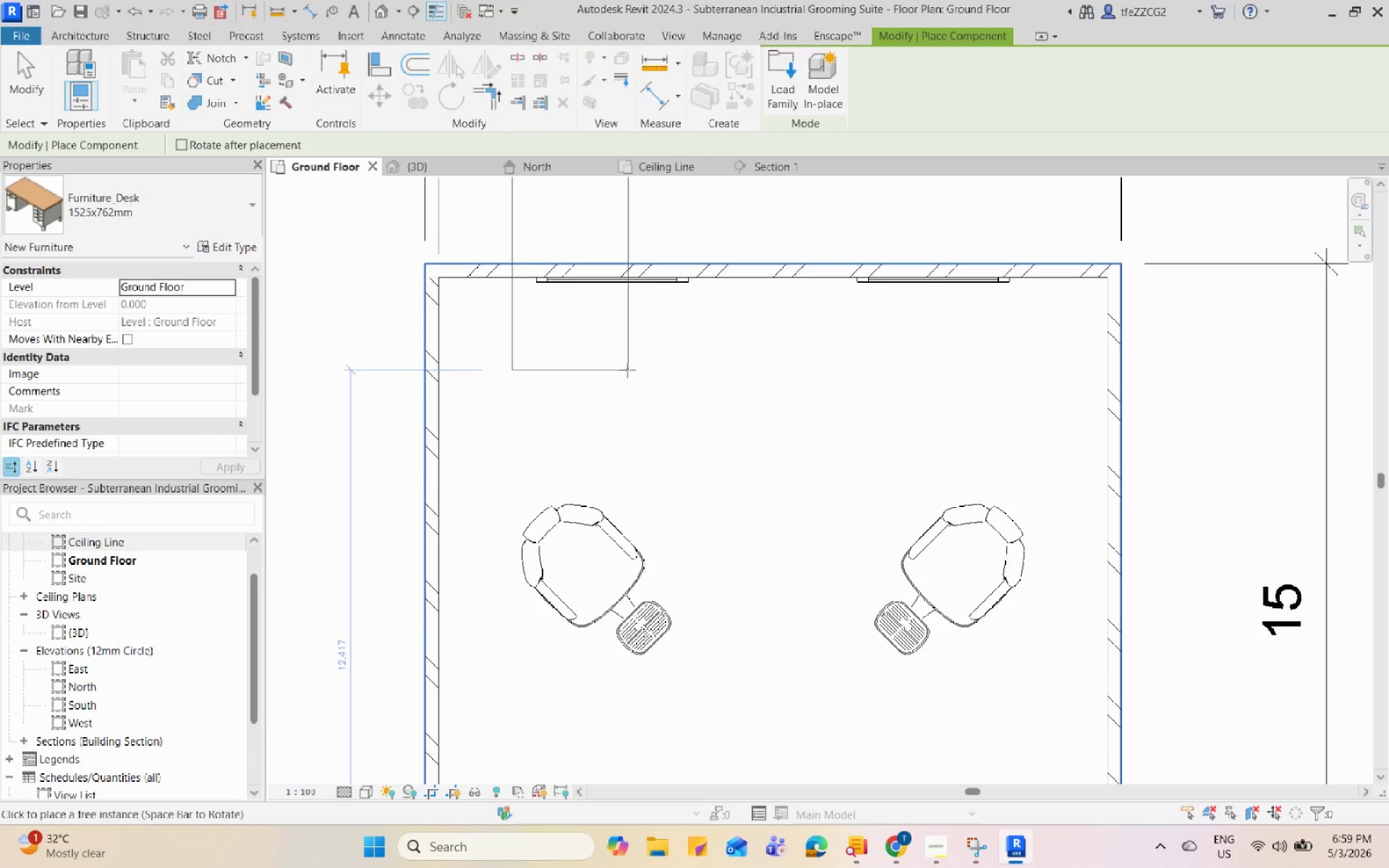 
key(Space)
 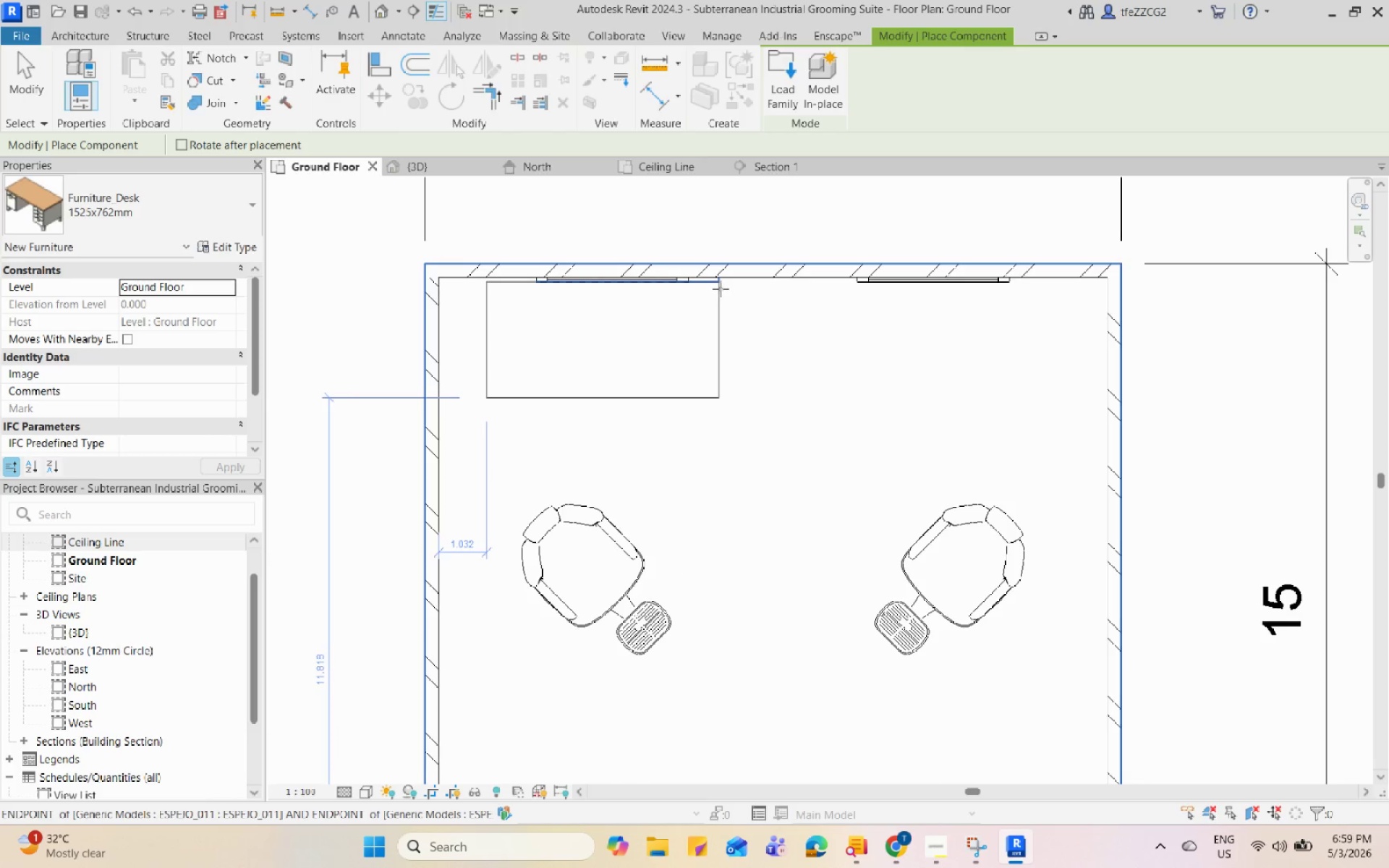 
left_click([721, 289])
 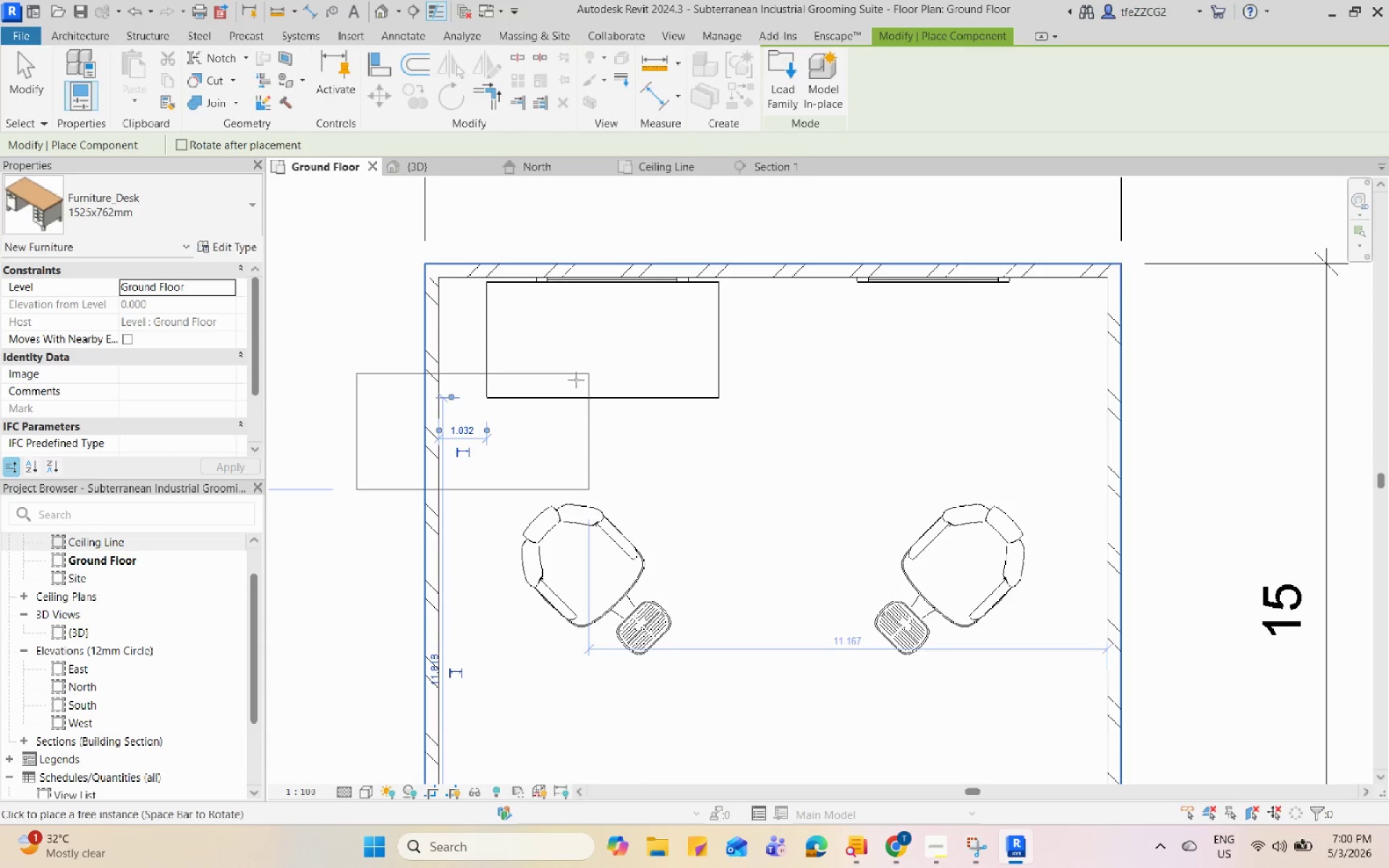 
scroll: coordinate [563, 384], scroll_direction: down, amount: 4.0
 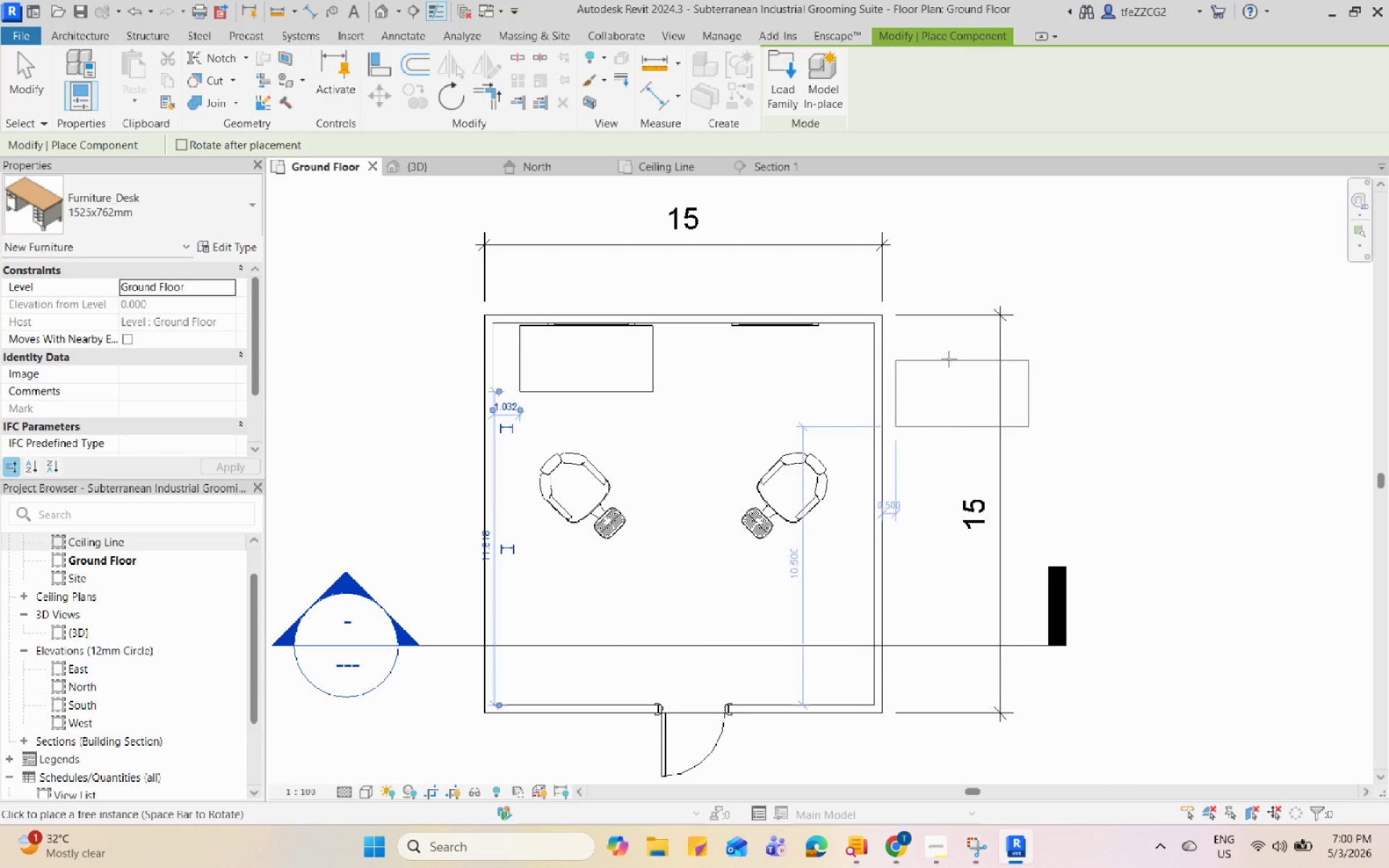 
key(Escape)
 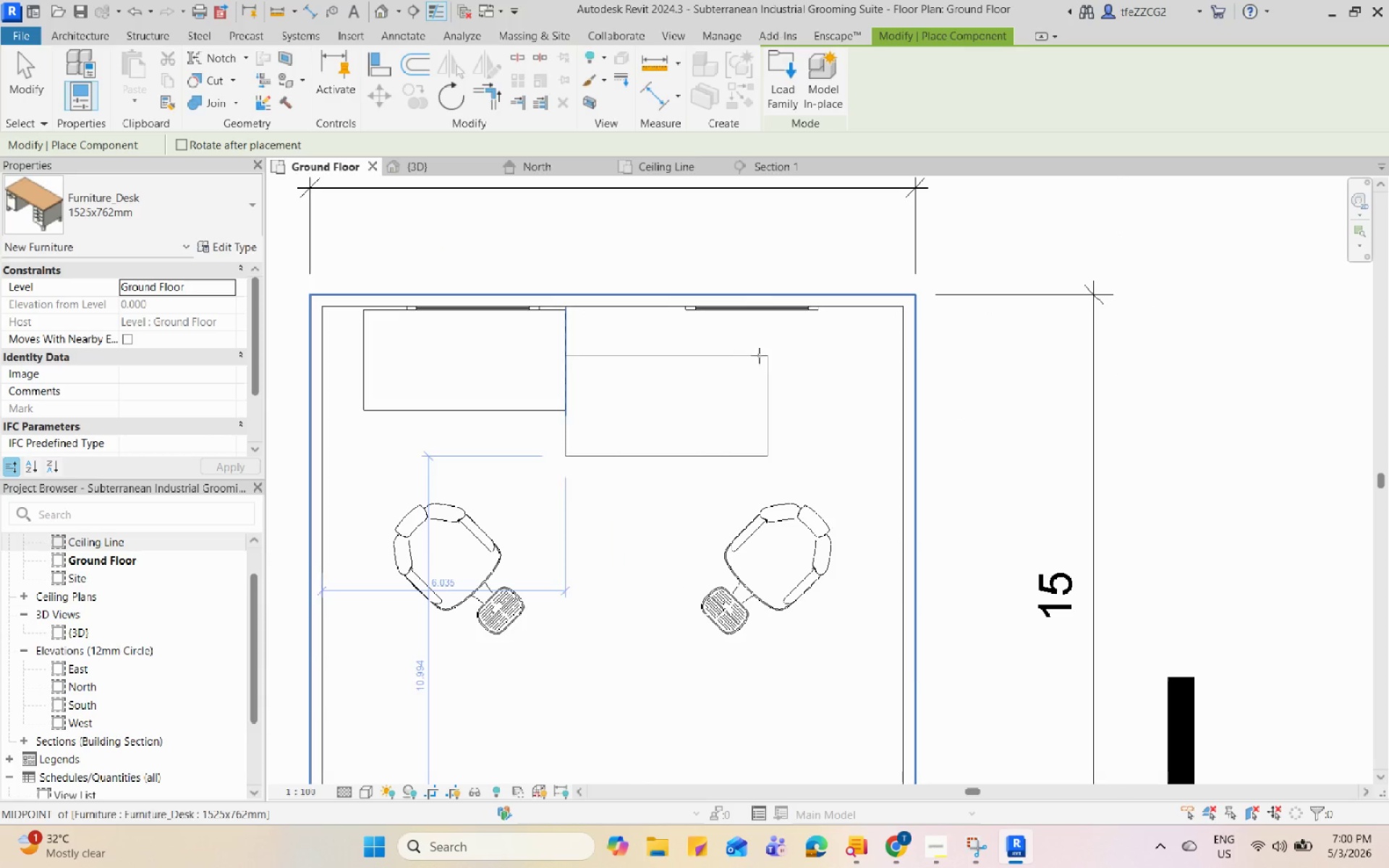 
key(Escape)
 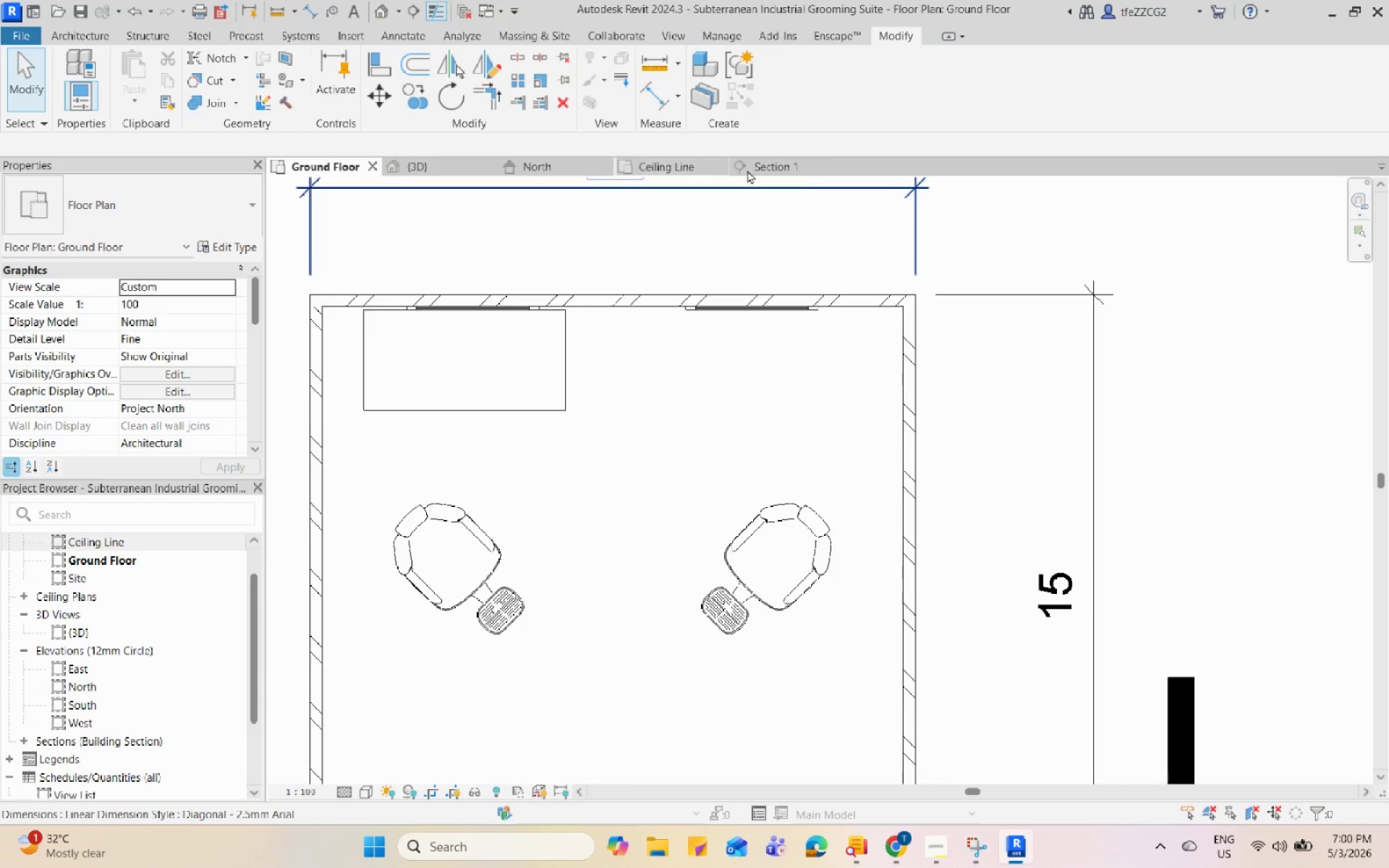 
scroll: coordinate [820, 355], scroll_direction: up, amount: 3.0
 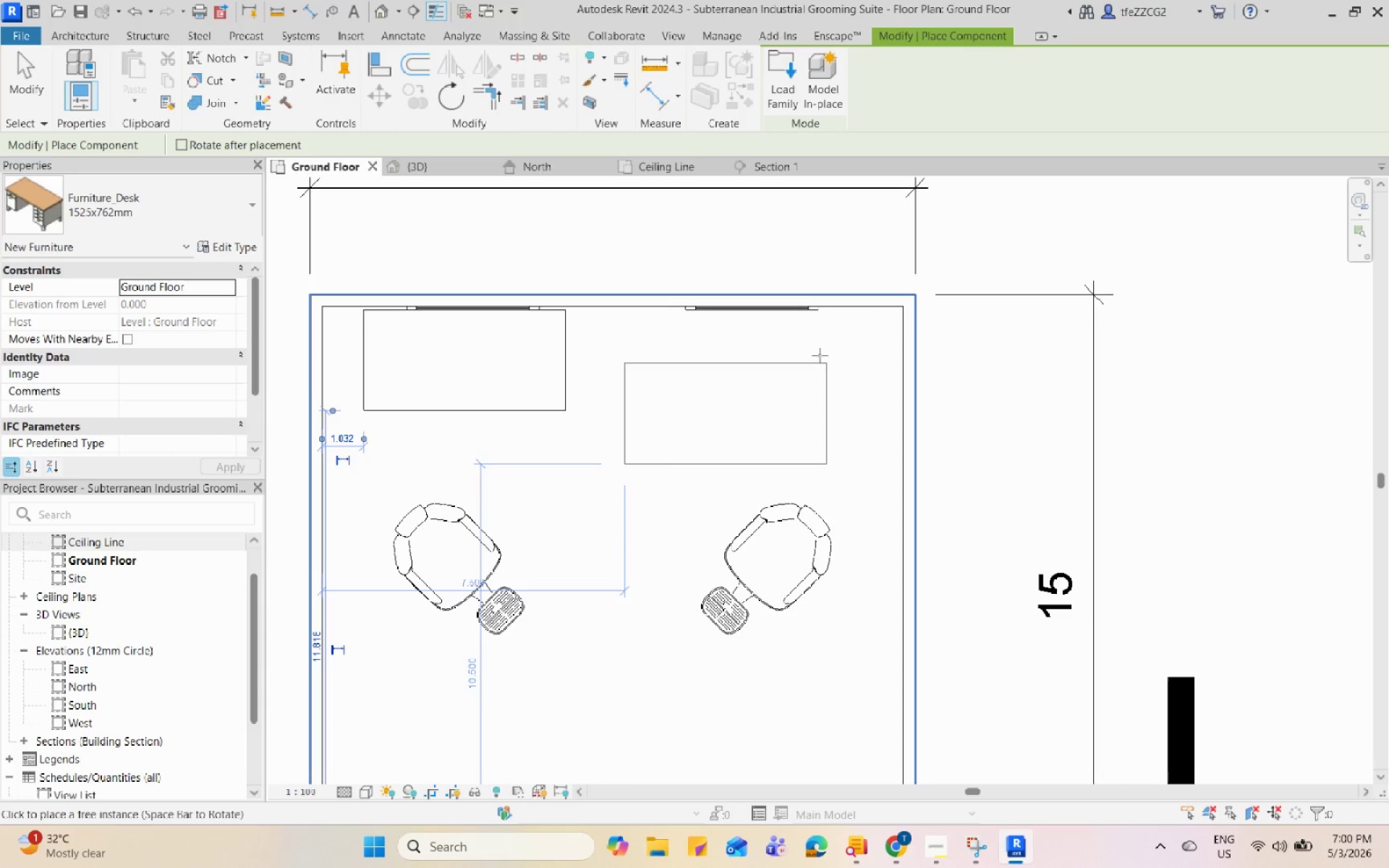 
left_click([774, 169])
 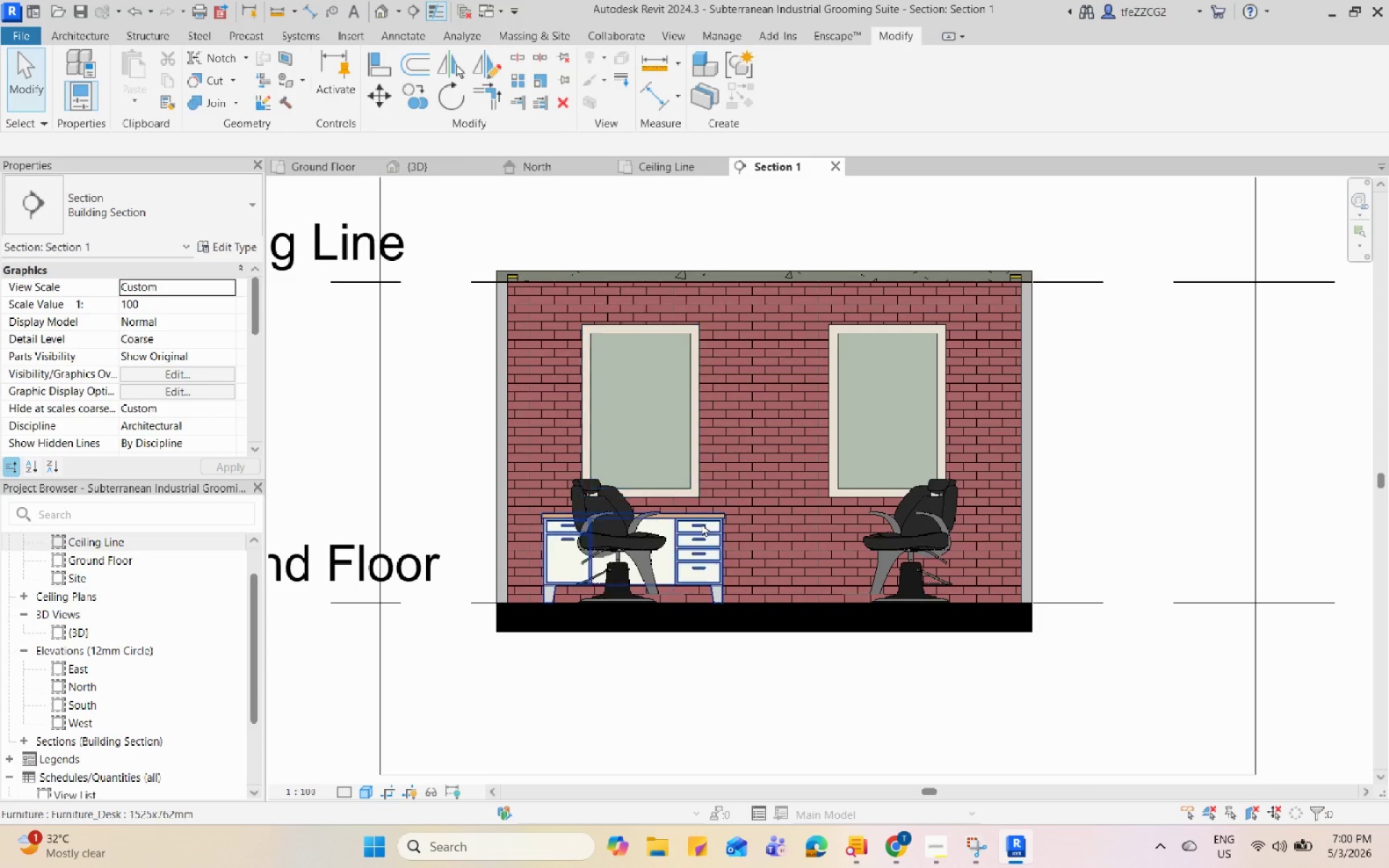 
left_click([716, 541])
 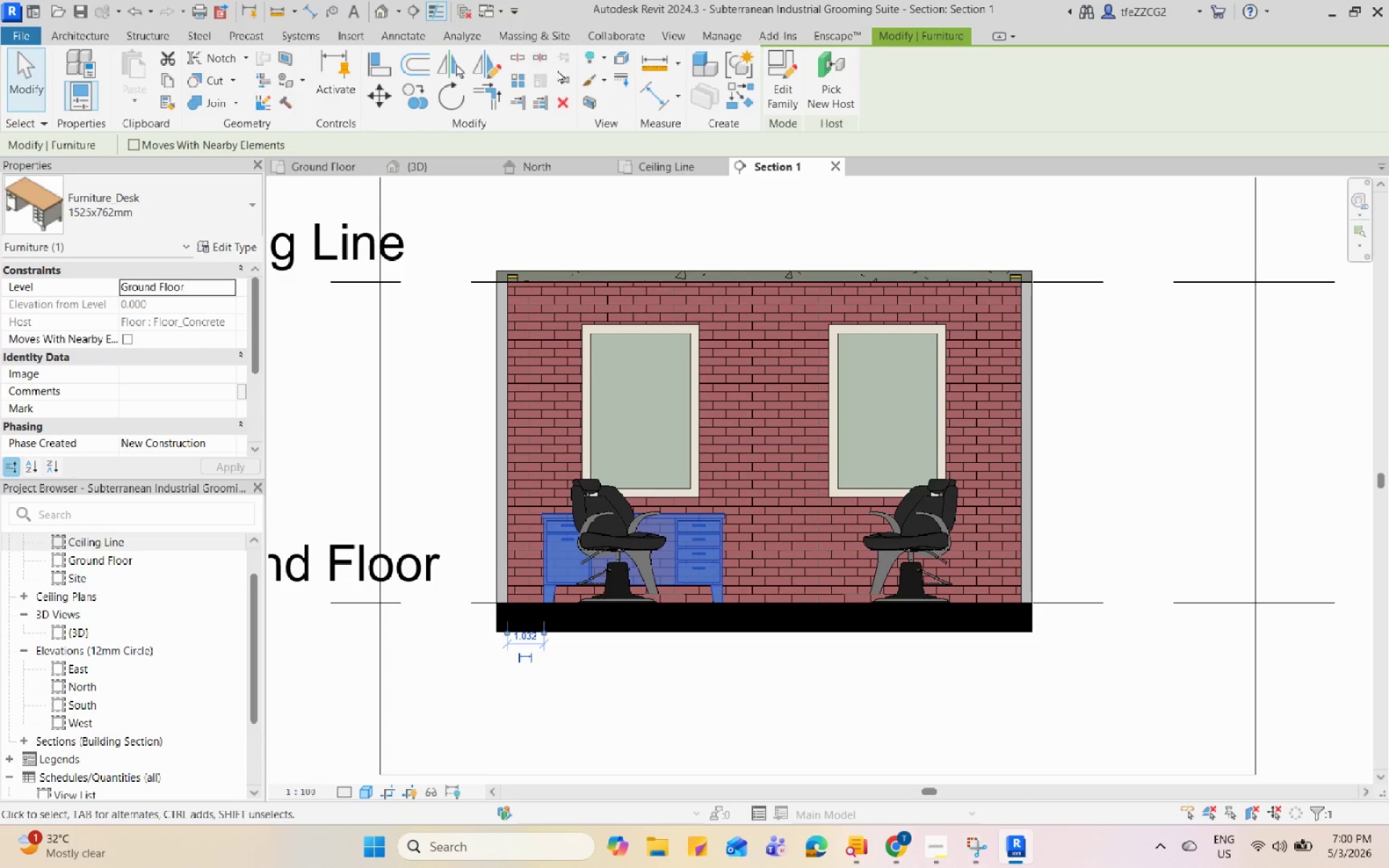 
left_click([496, 71])
 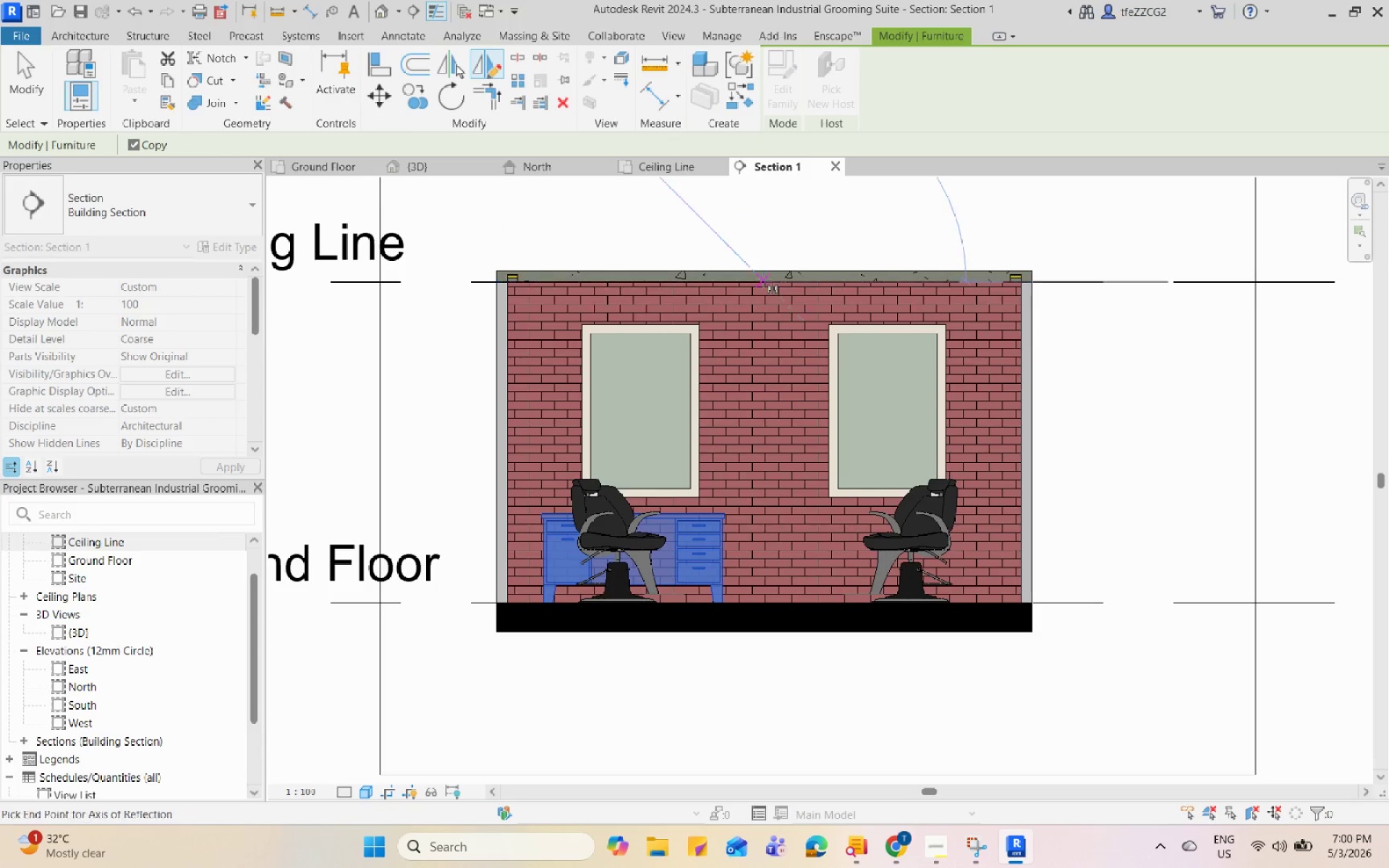 
double_click([763, 445])
 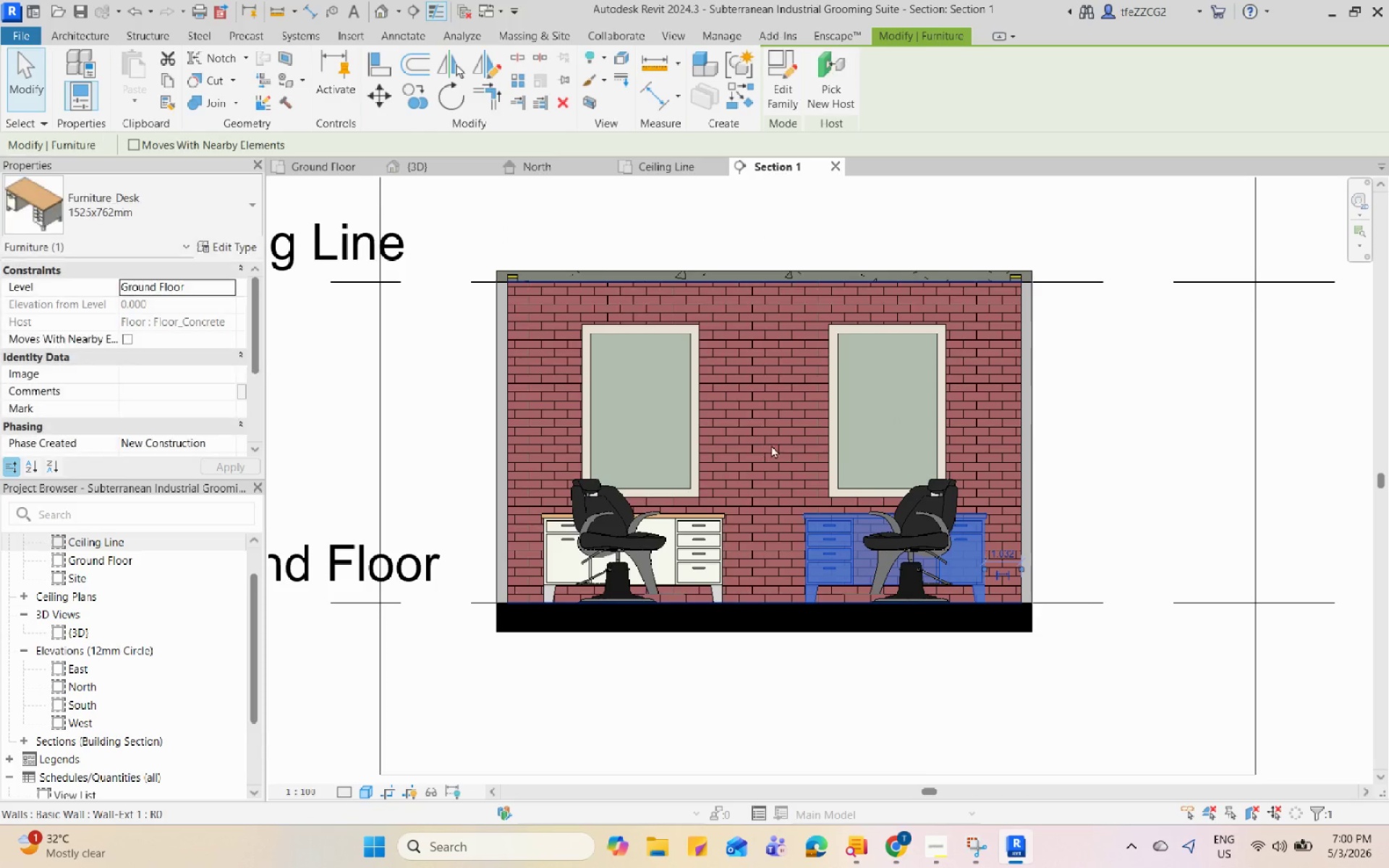 
key(Escape)
 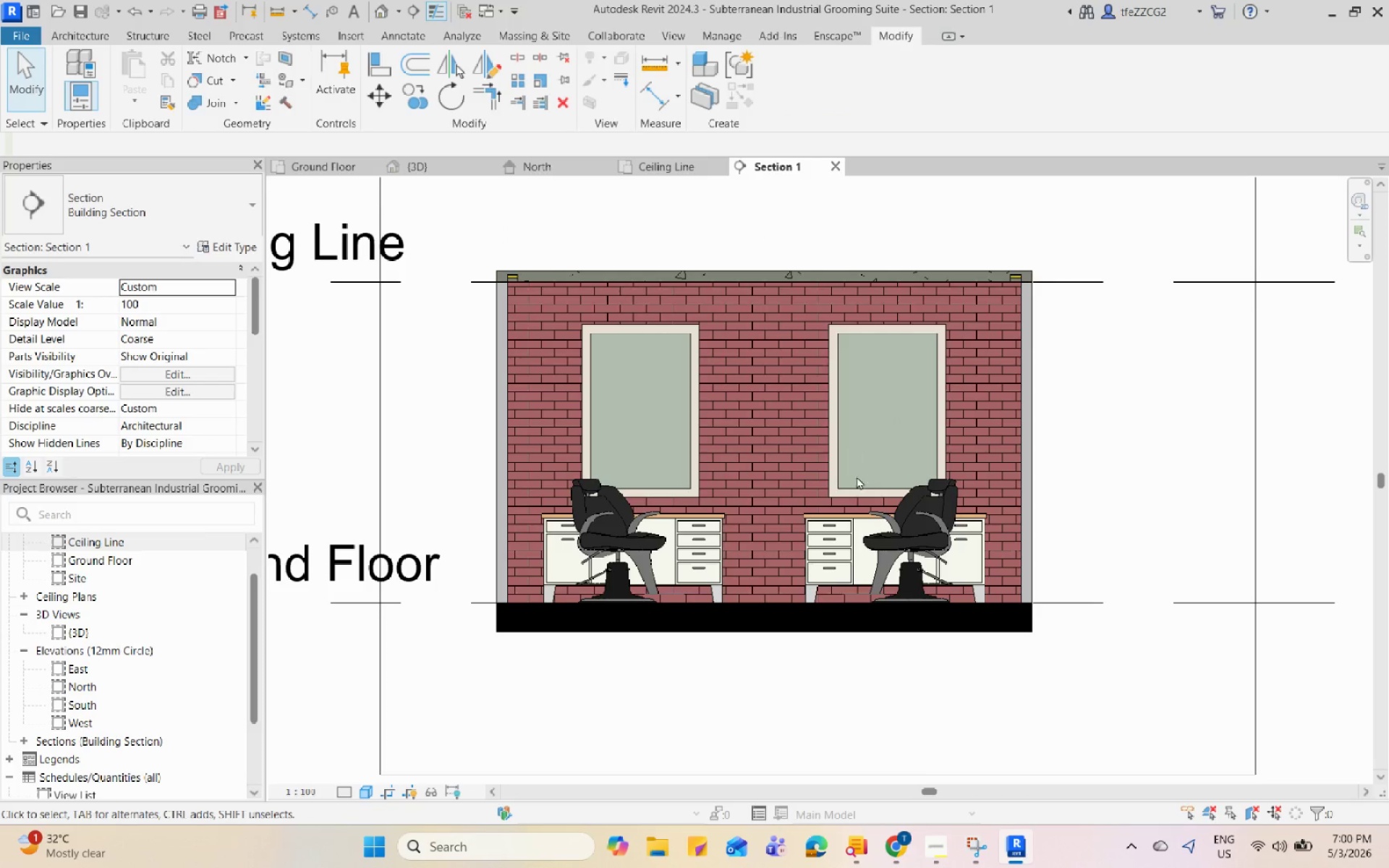 
key(Escape)
 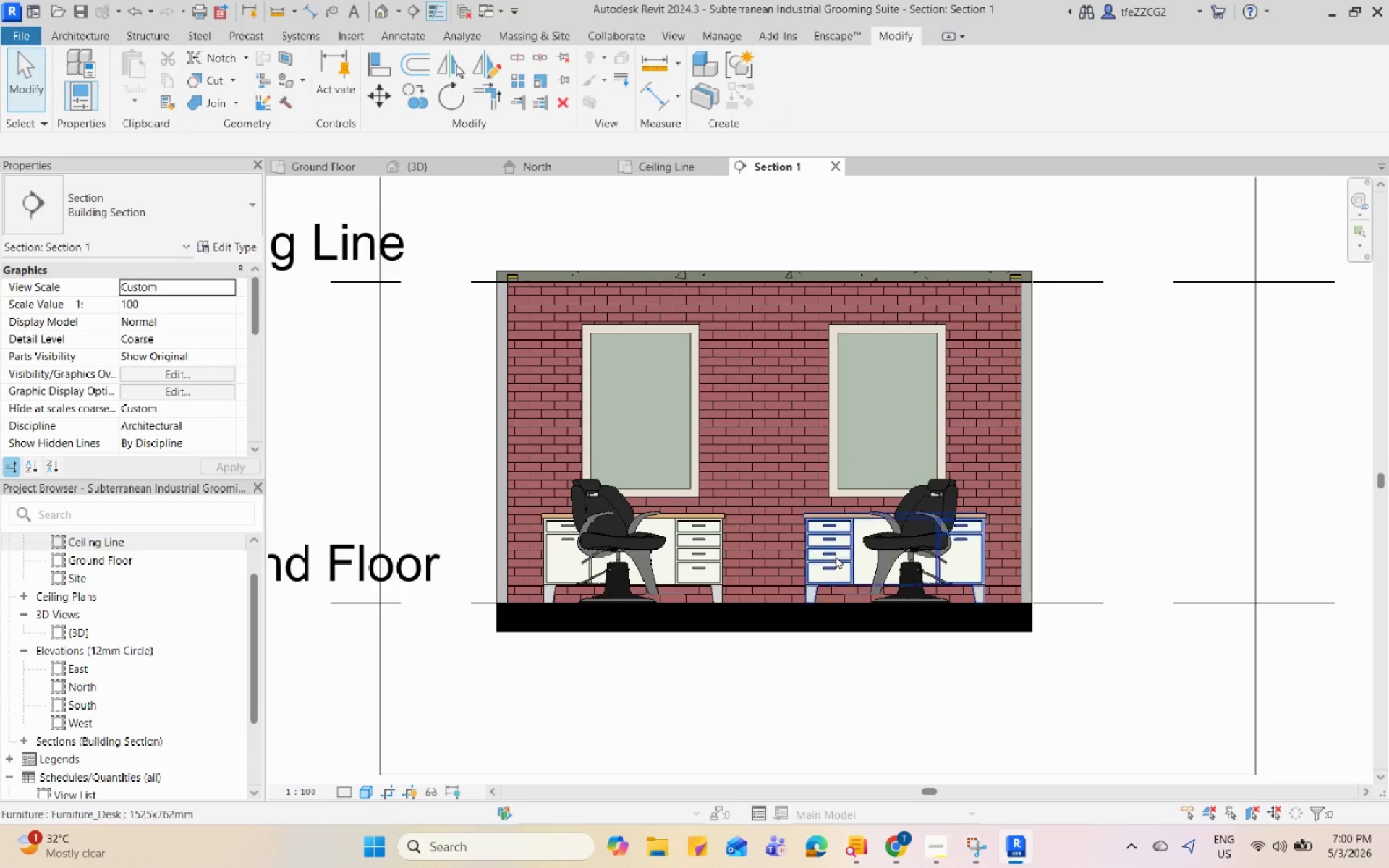 
left_click([639, 441])
 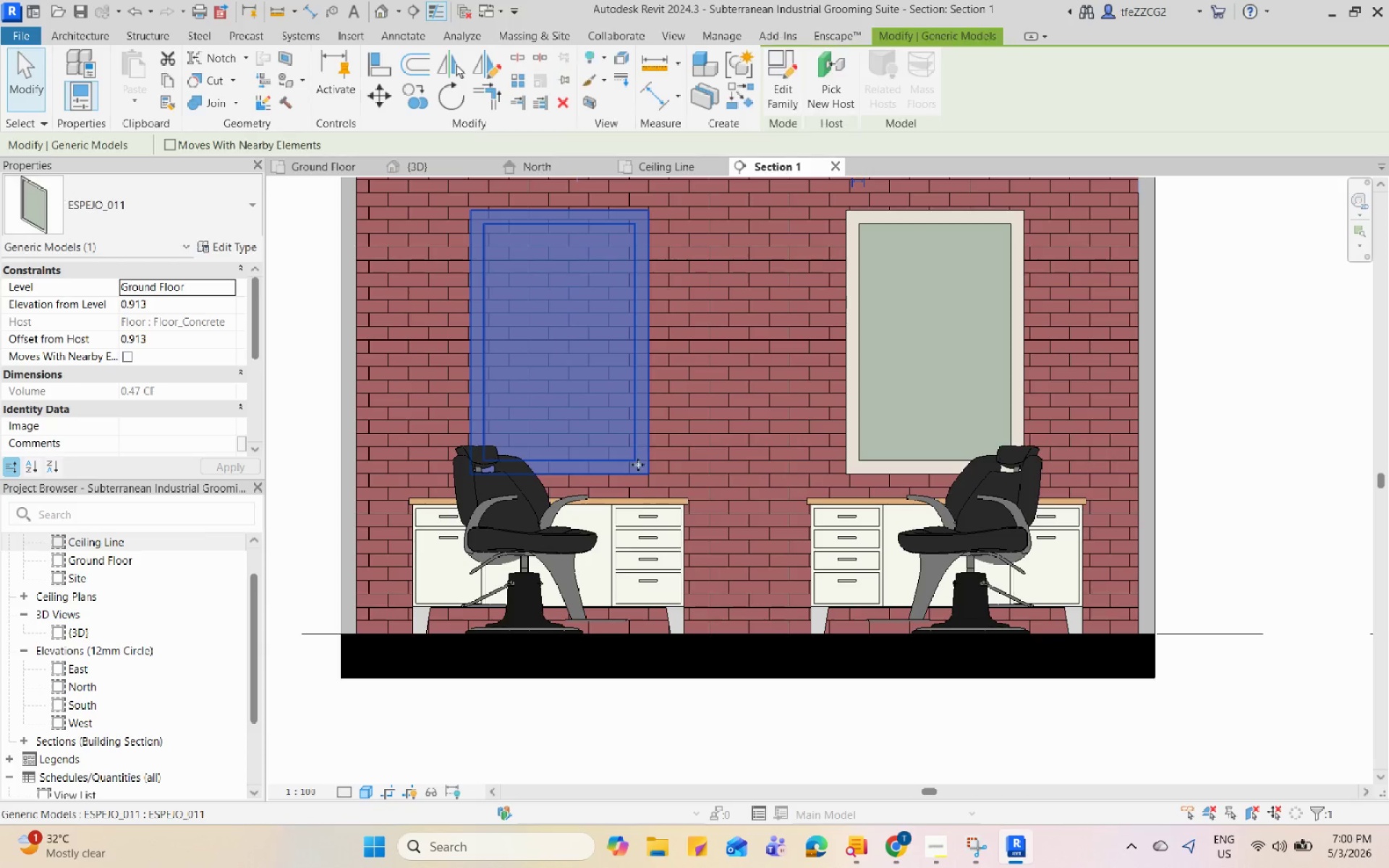 
scroll: coordinate [797, 543], scroll_direction: up, amount: 3.0
 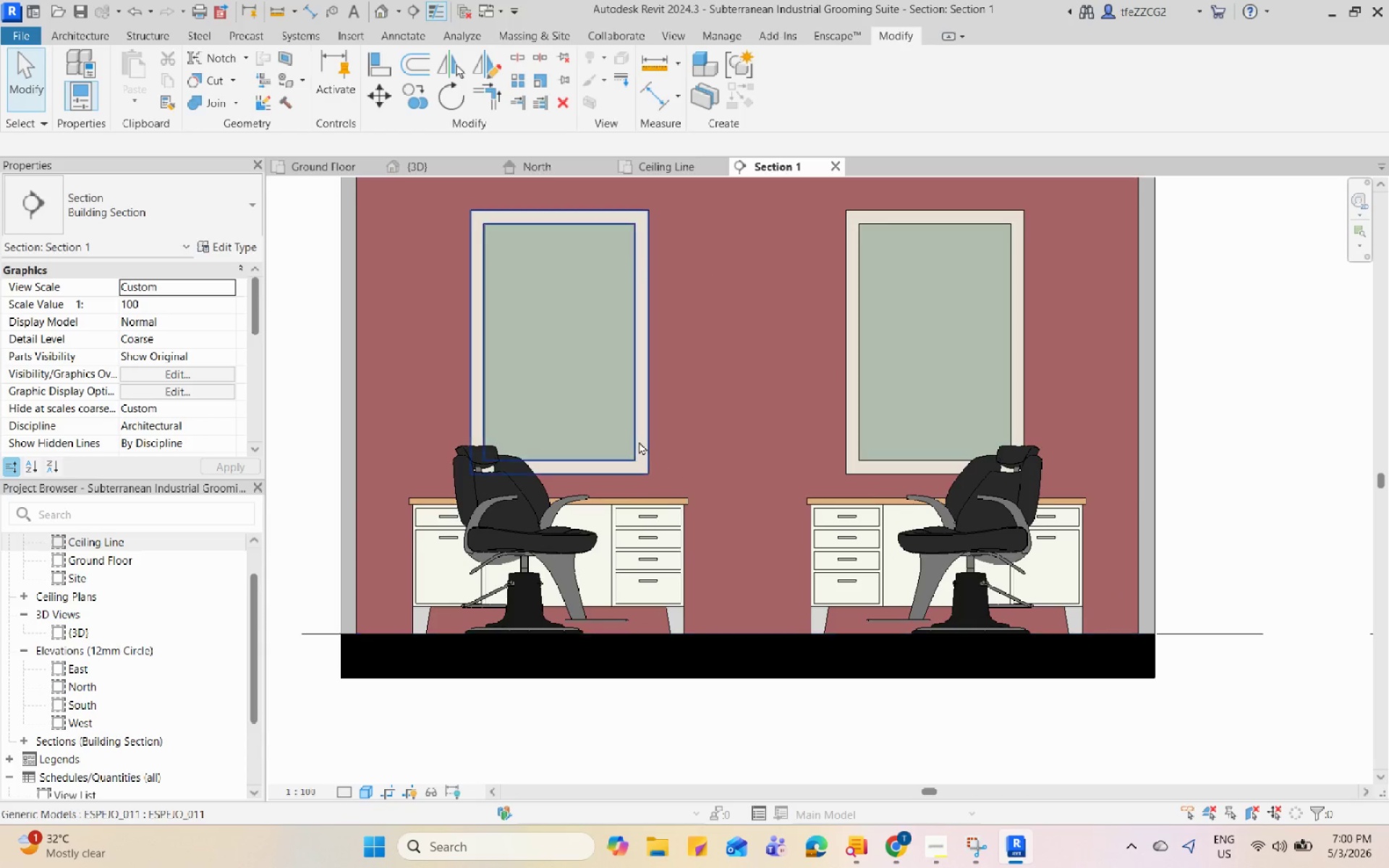 
key(Escape)
 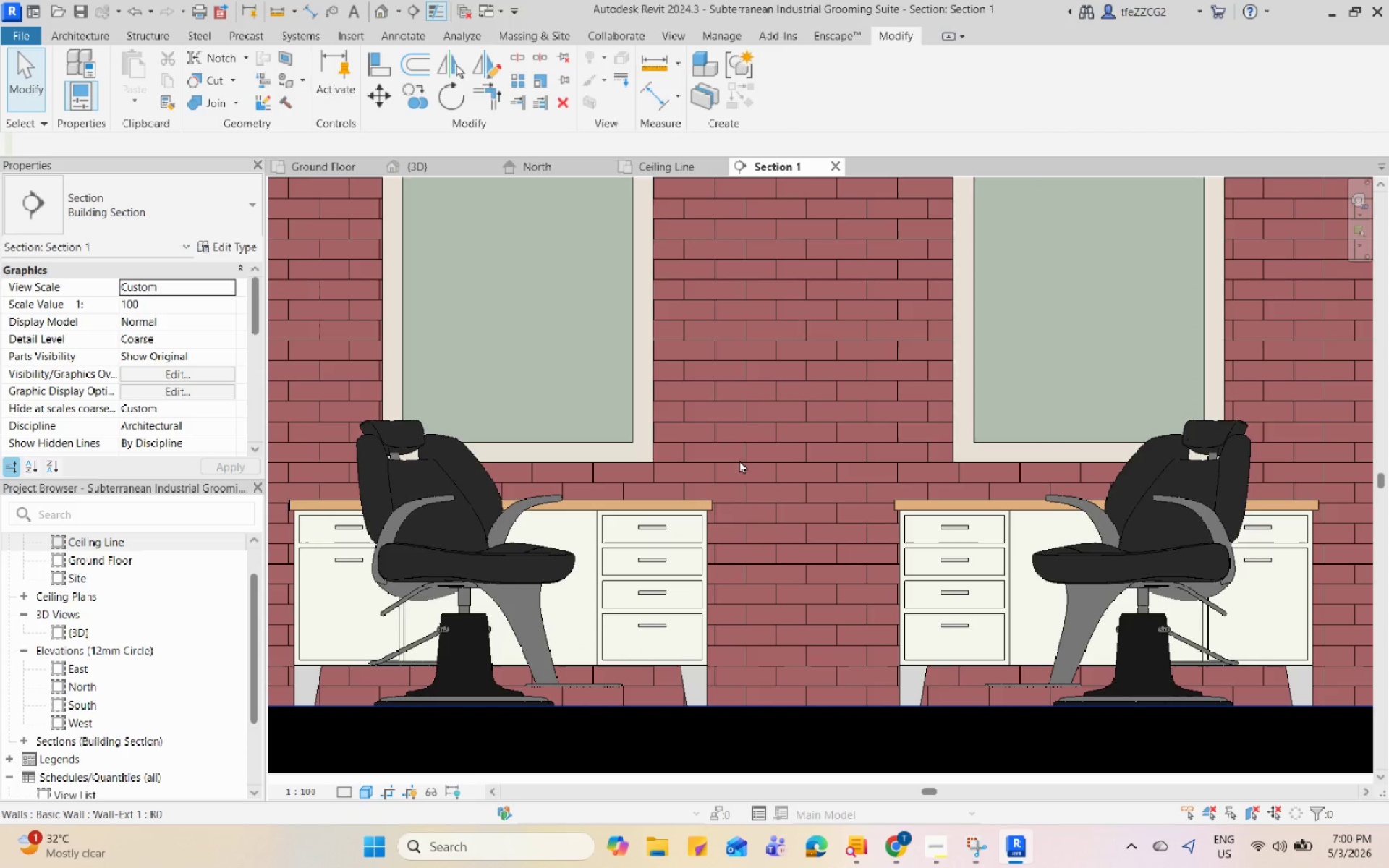 
scroll: coordinate [640, 495], scroll_direction: up, amount: 3.0
 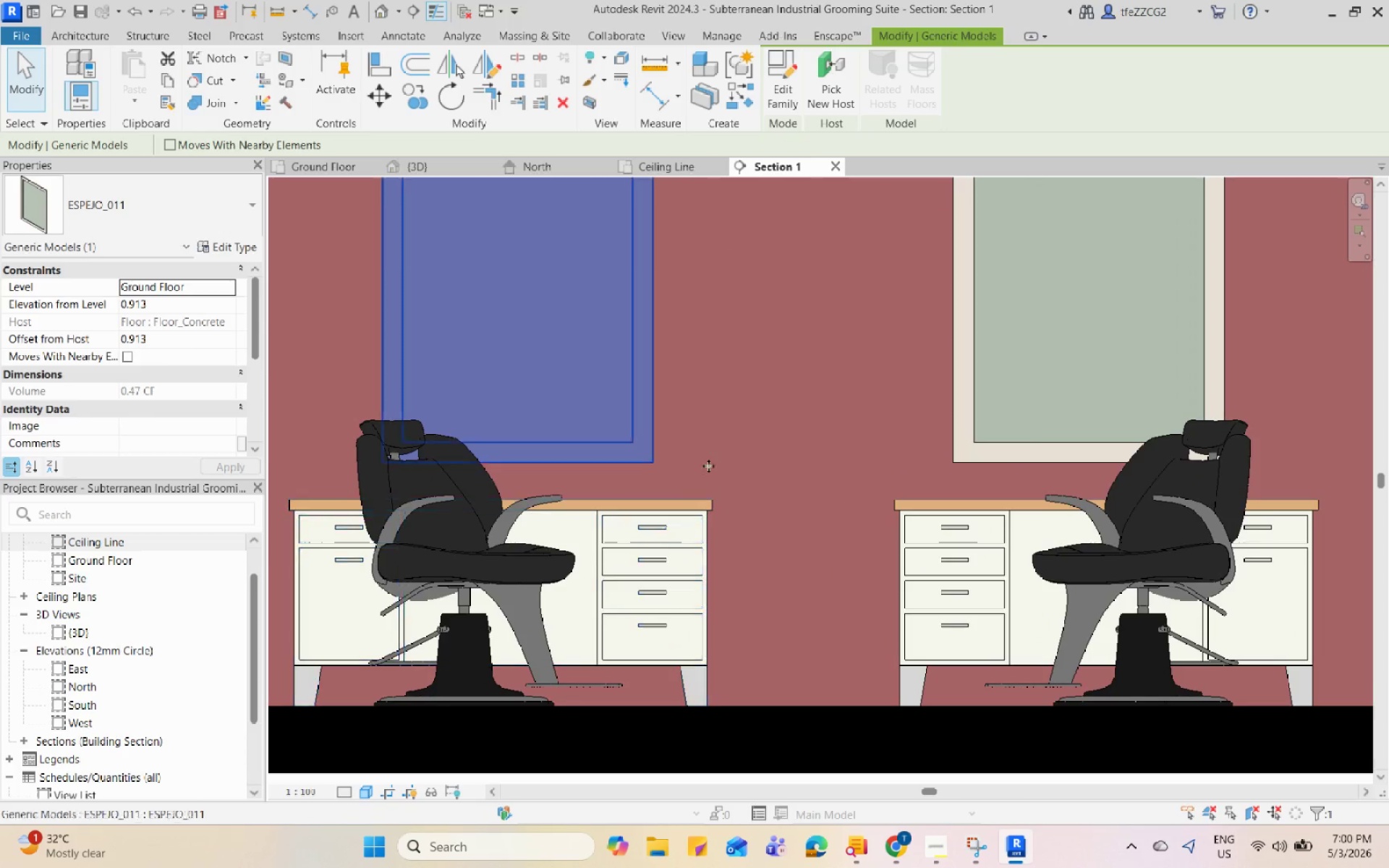 
type(al)
 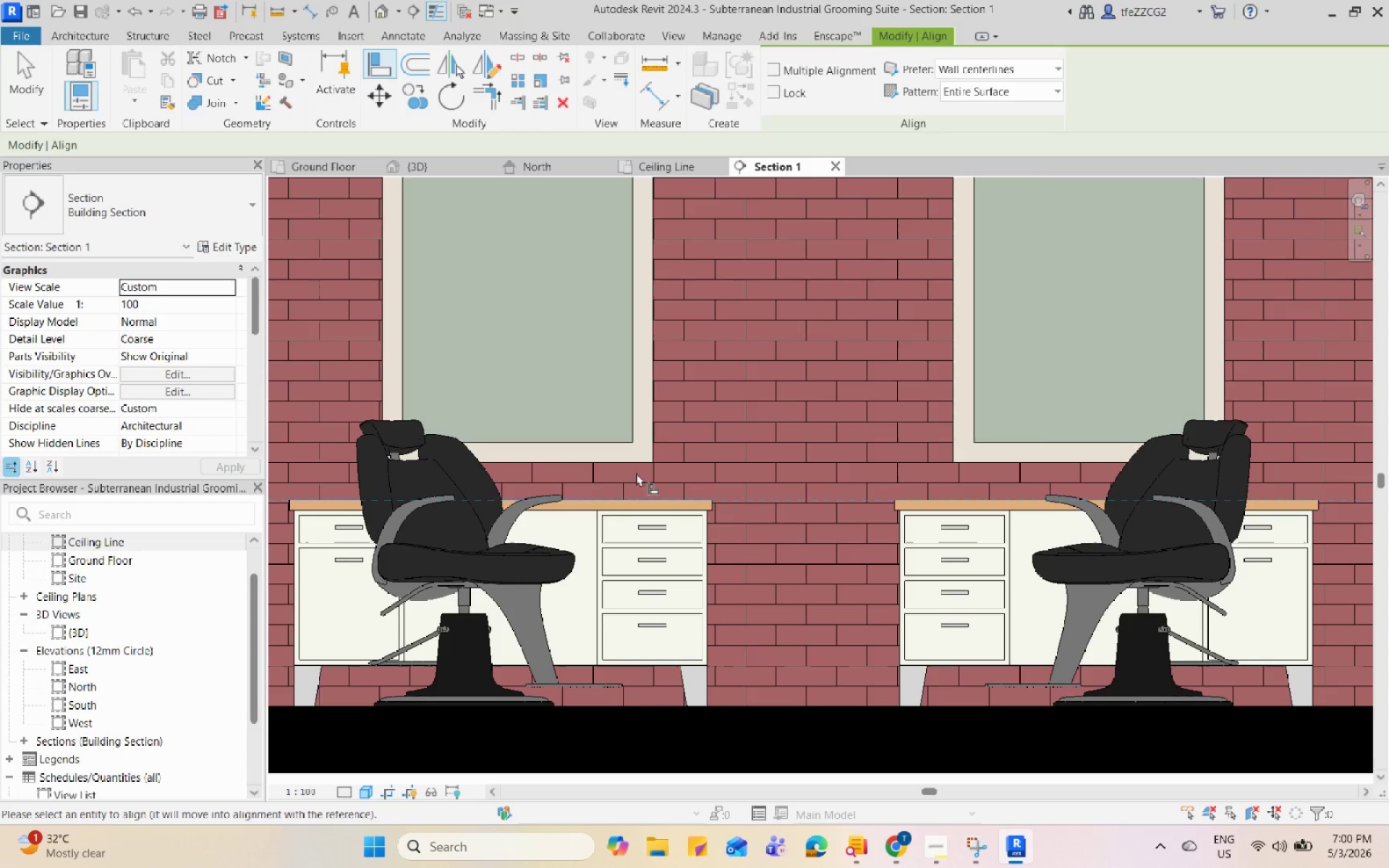 
left_click([631, 467])
 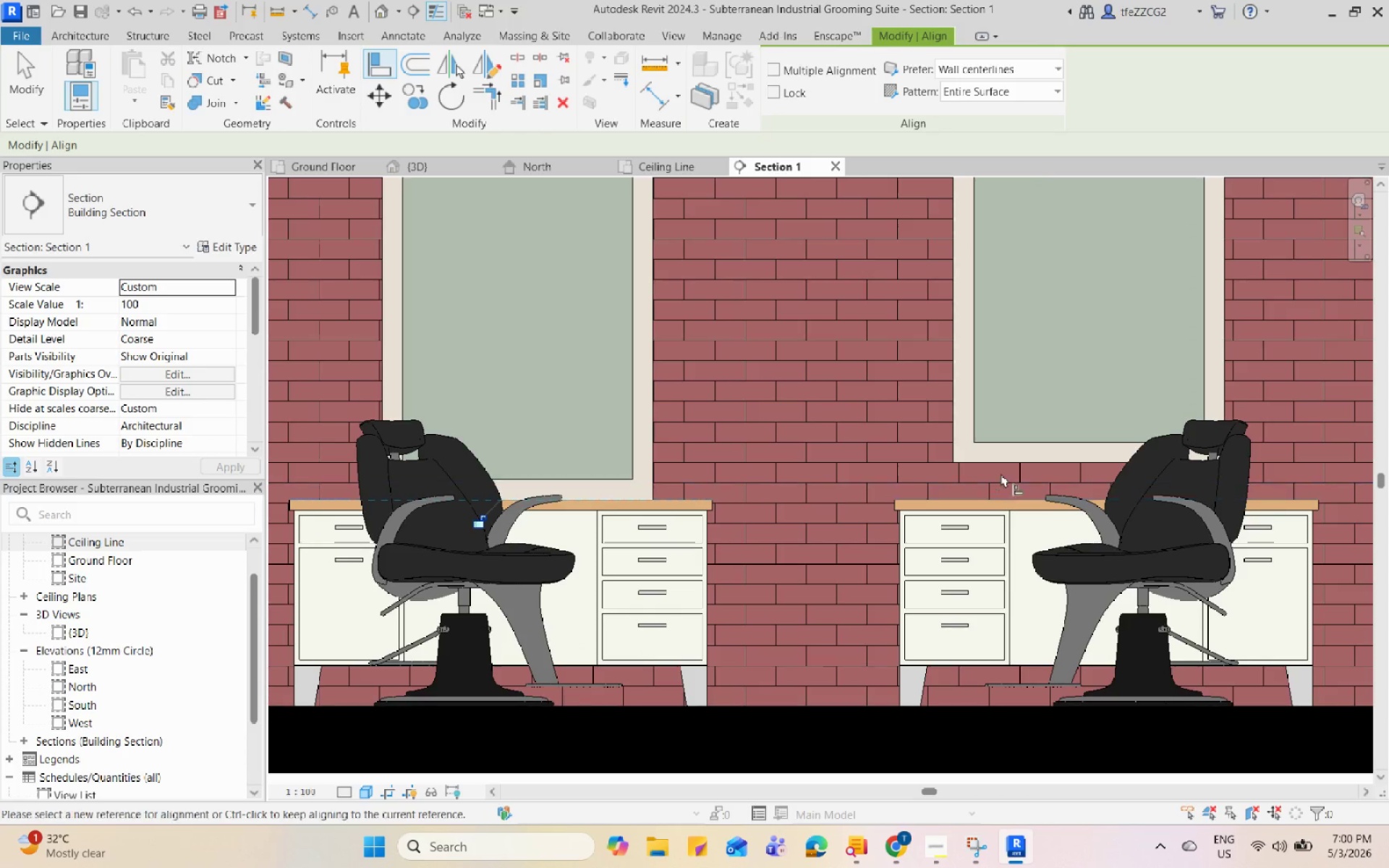 
left_click([1011, 459])
 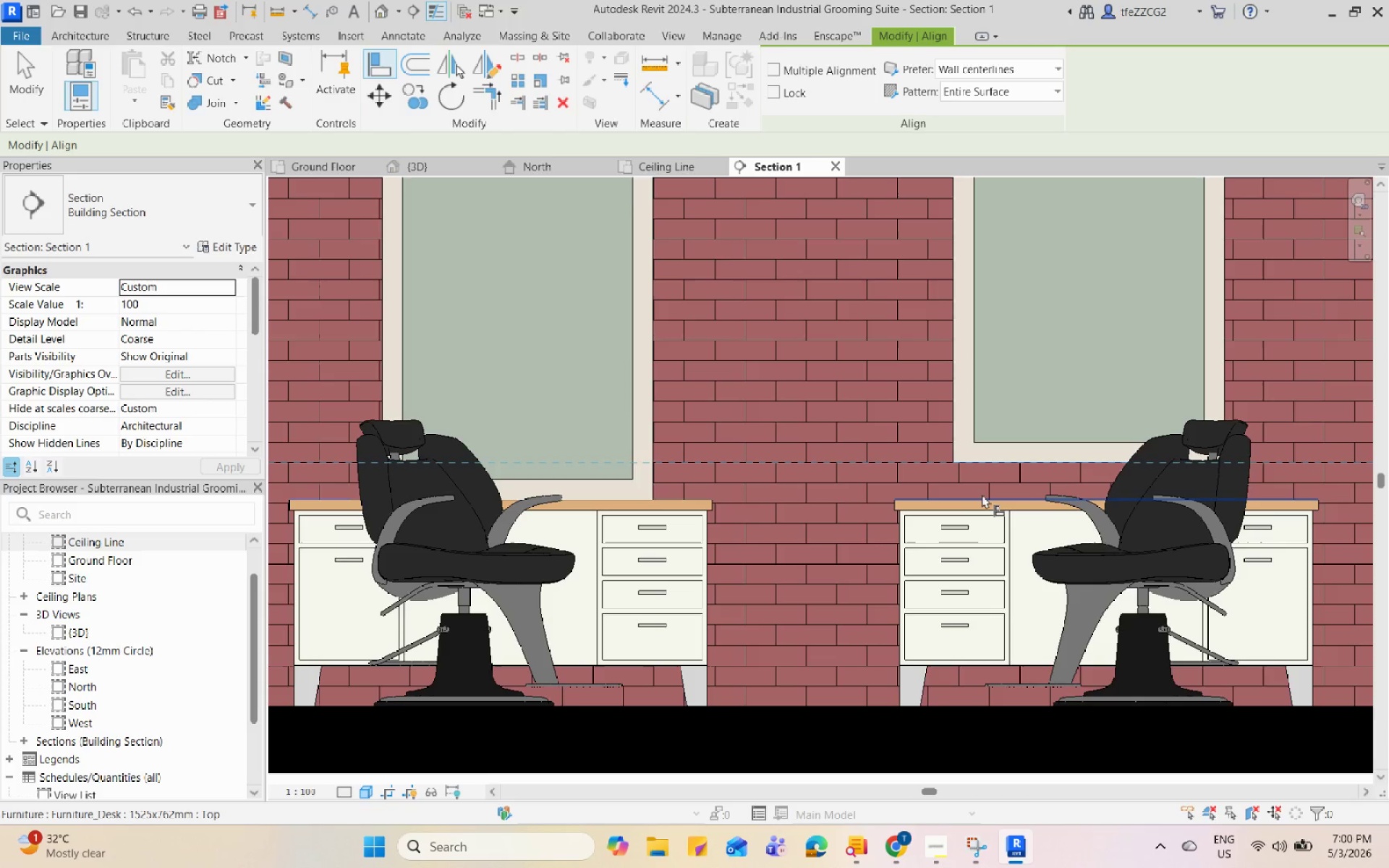 
key(Escape)
type(al)
 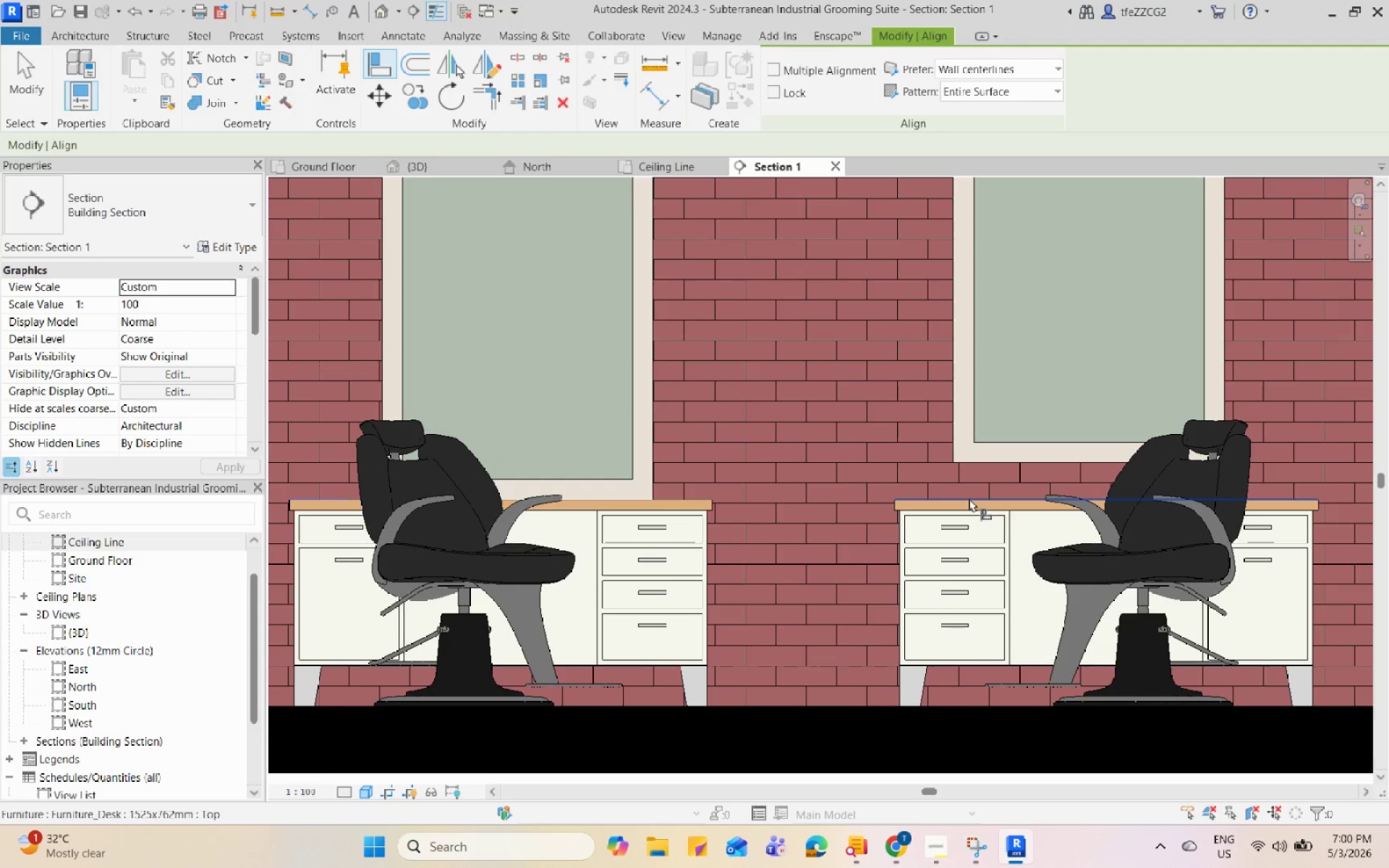 
left_click([969, 498])
 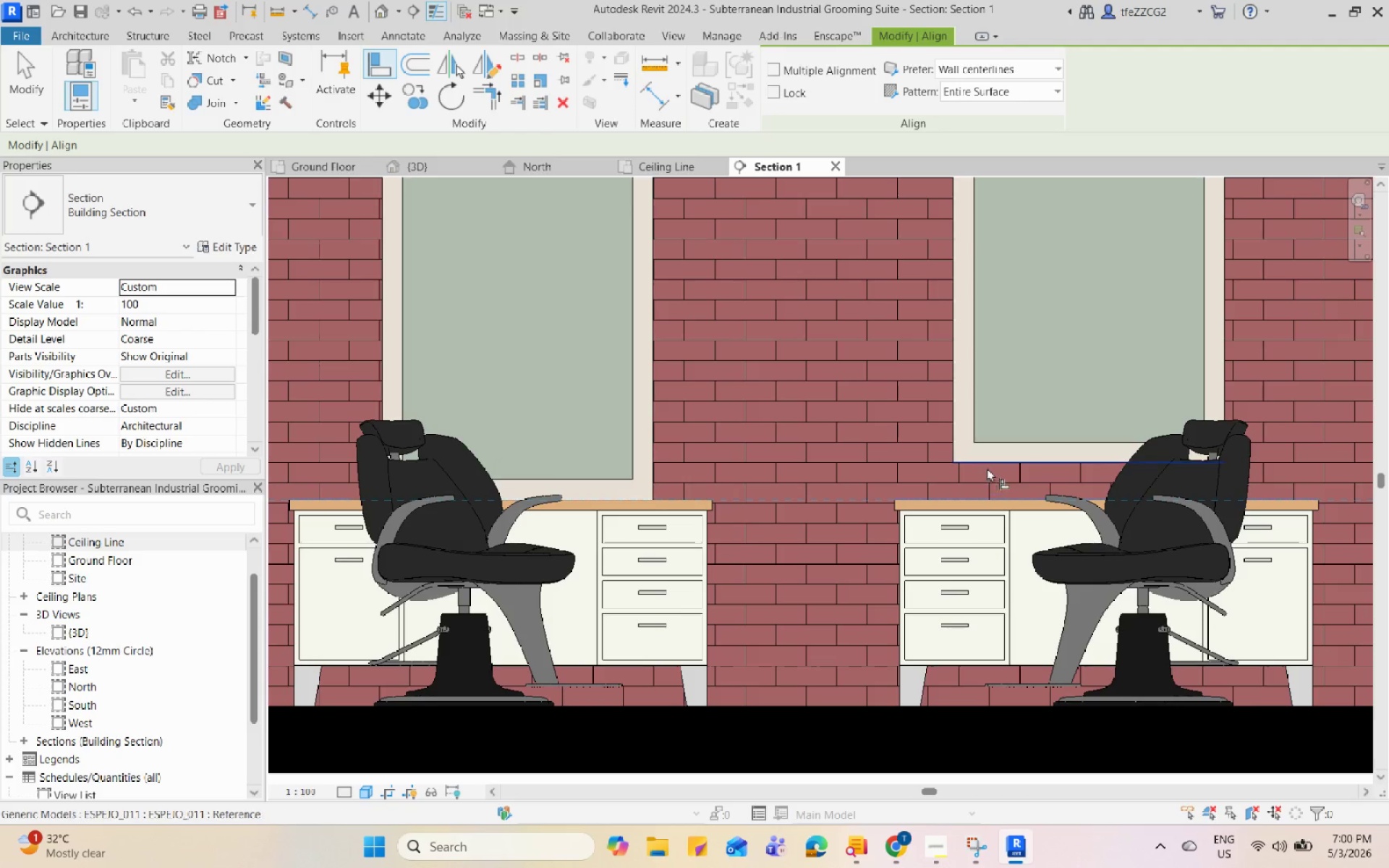 
left_click([988, 465])
 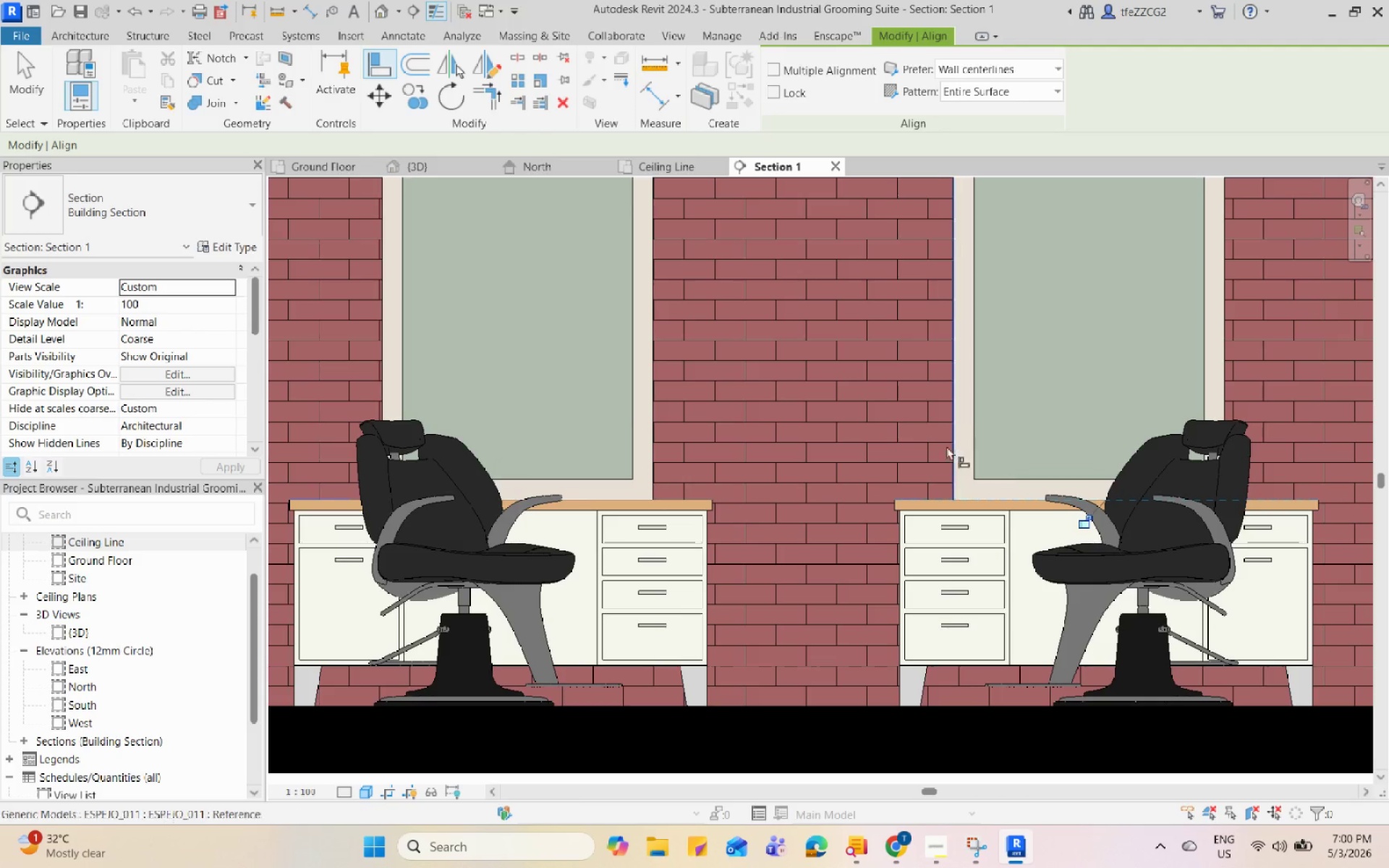 
key(Escape)
 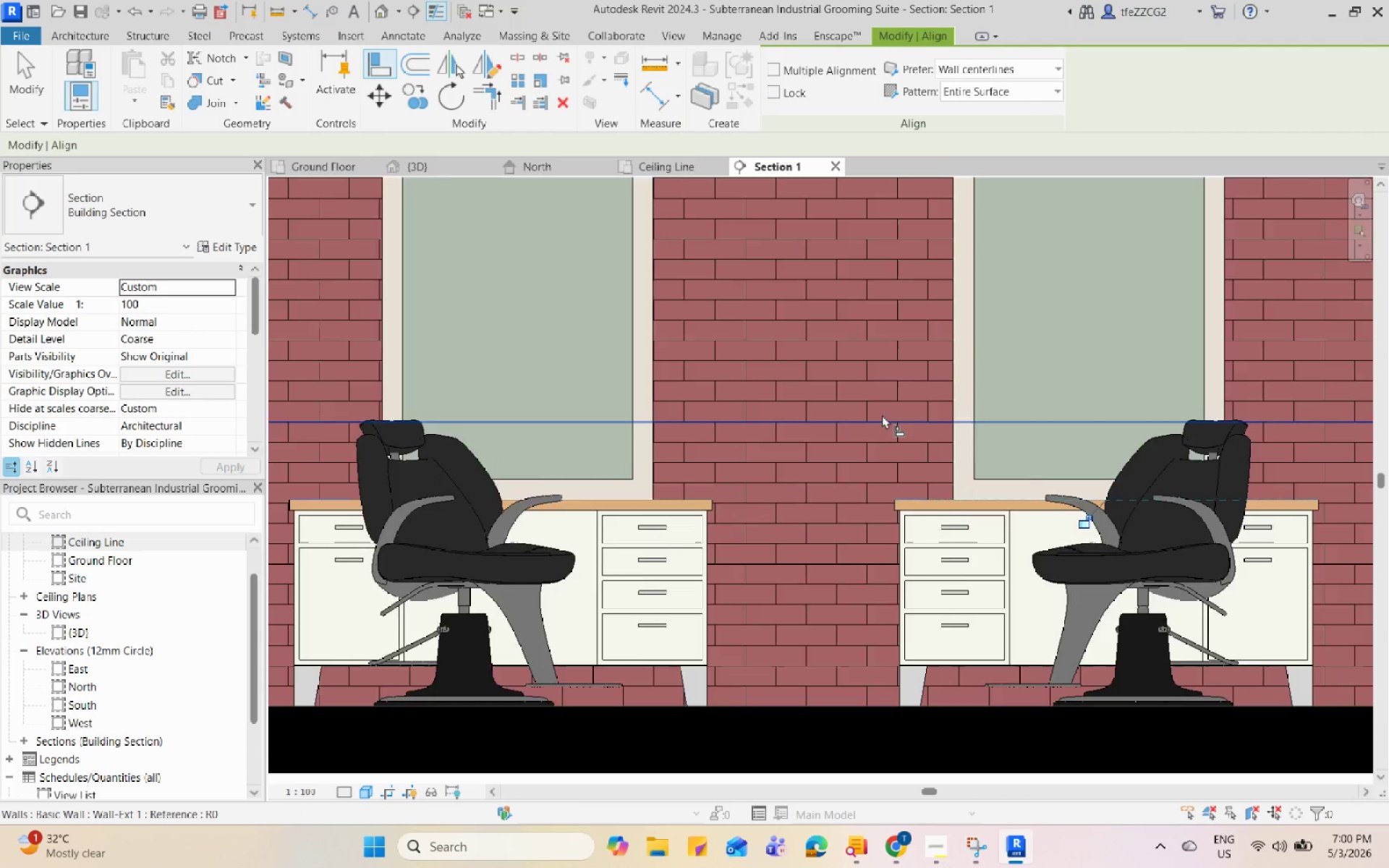 
key(Escape)
 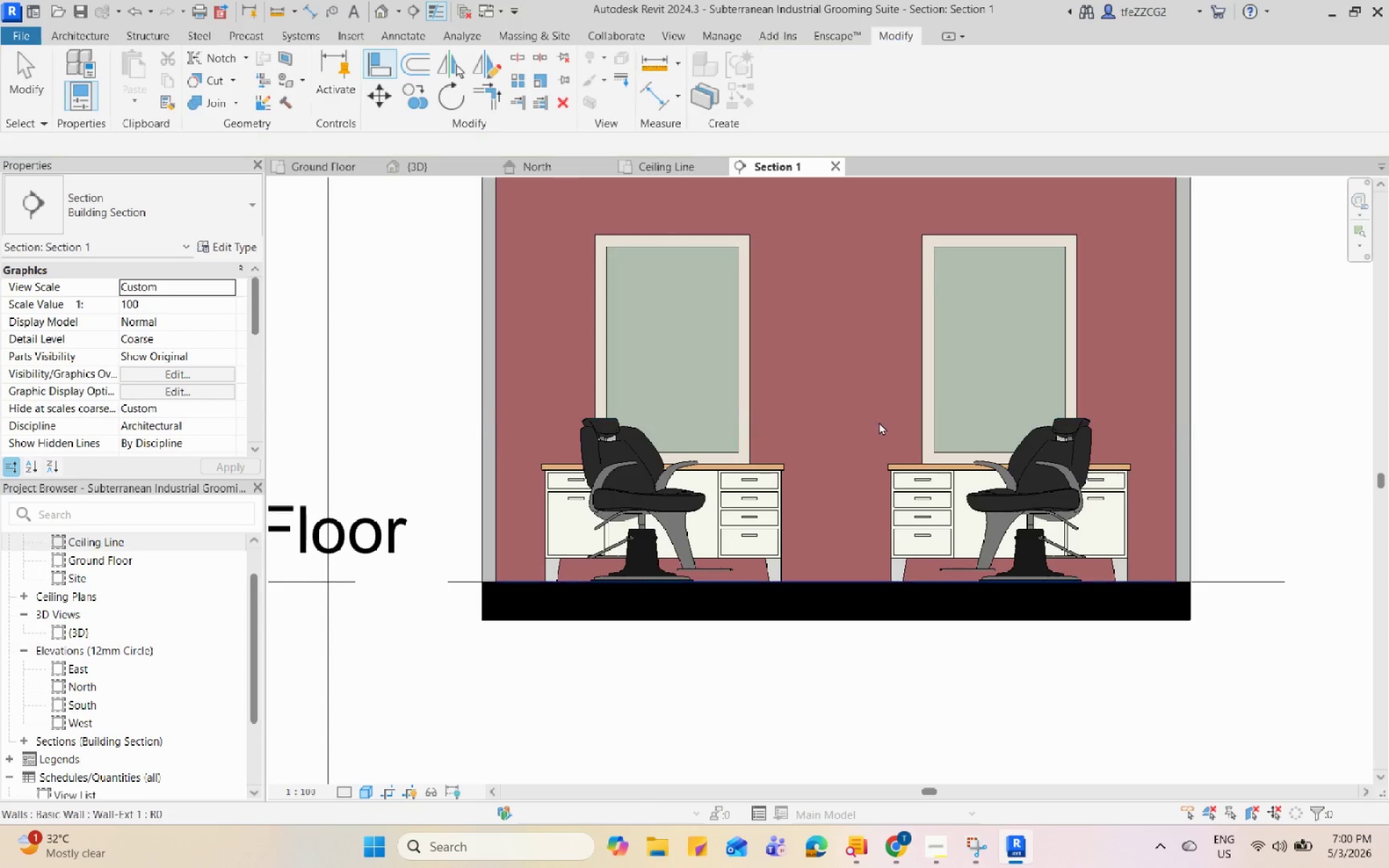 
key(Escape)
 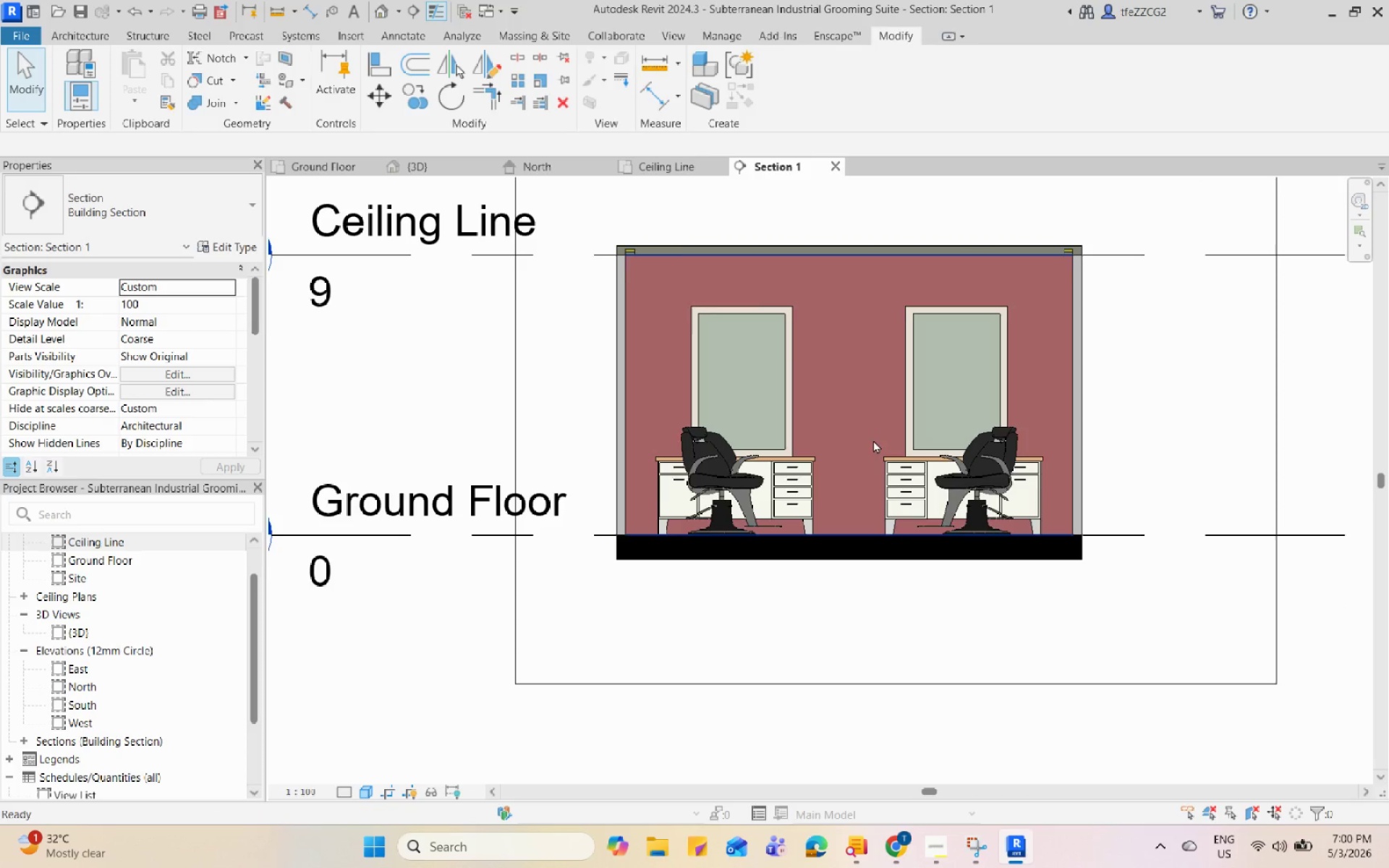 
scroll: coordinate [879, 438], scroll_direction: down, amount: 7.0
 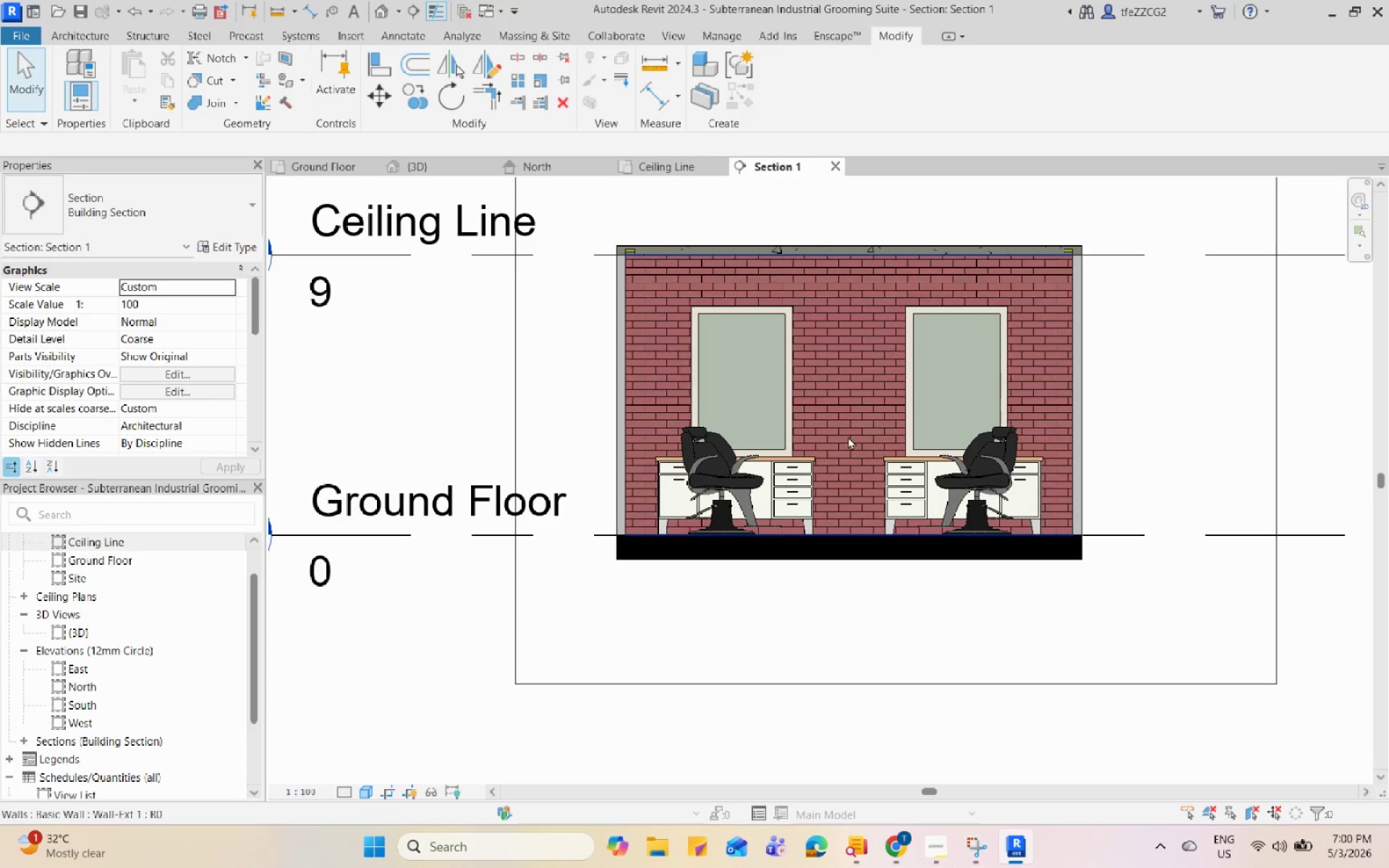 
left_click([810, 505])
 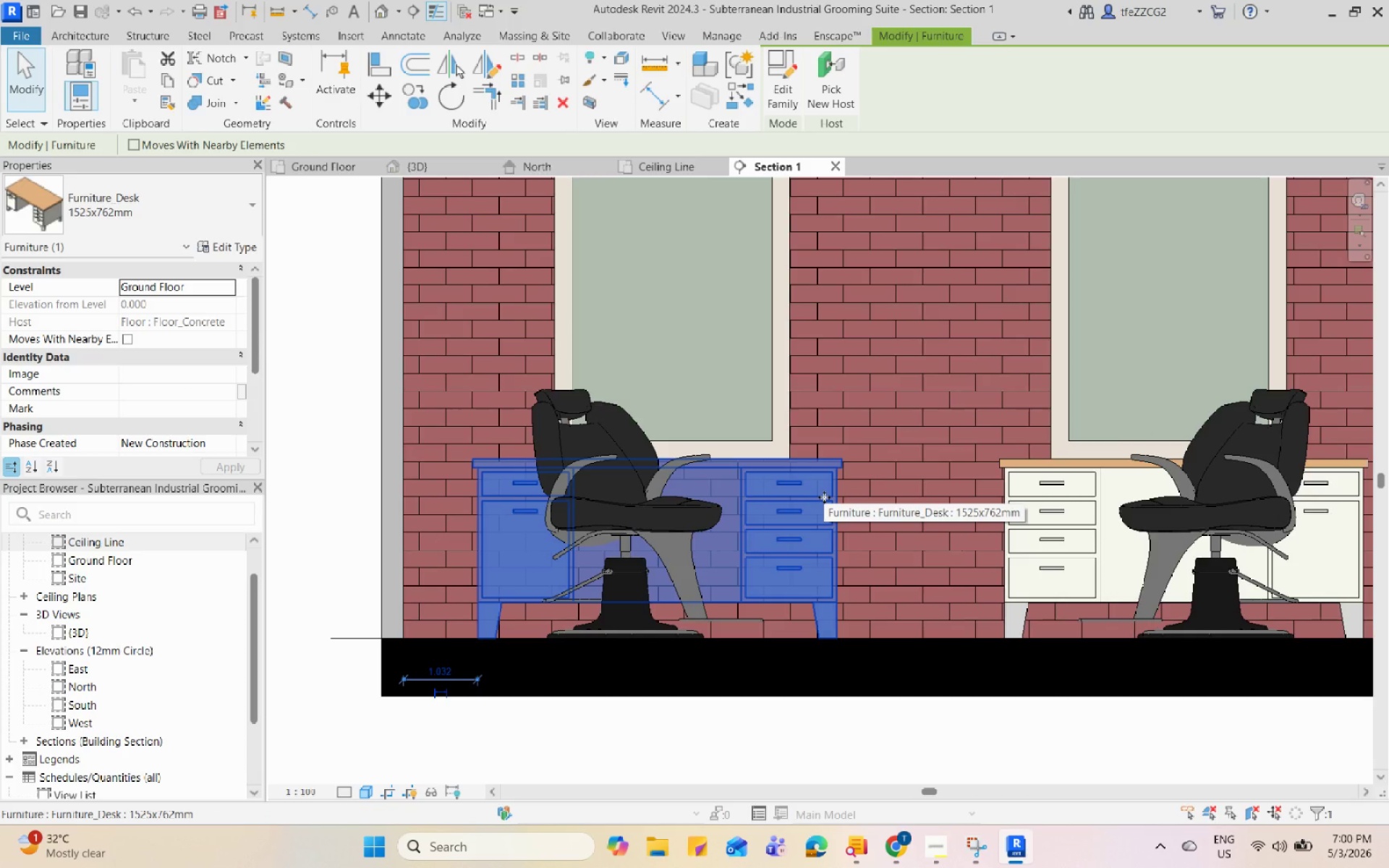 
scroll: coordinate [810, 505], scroll_direction: up, amount: 6.0
 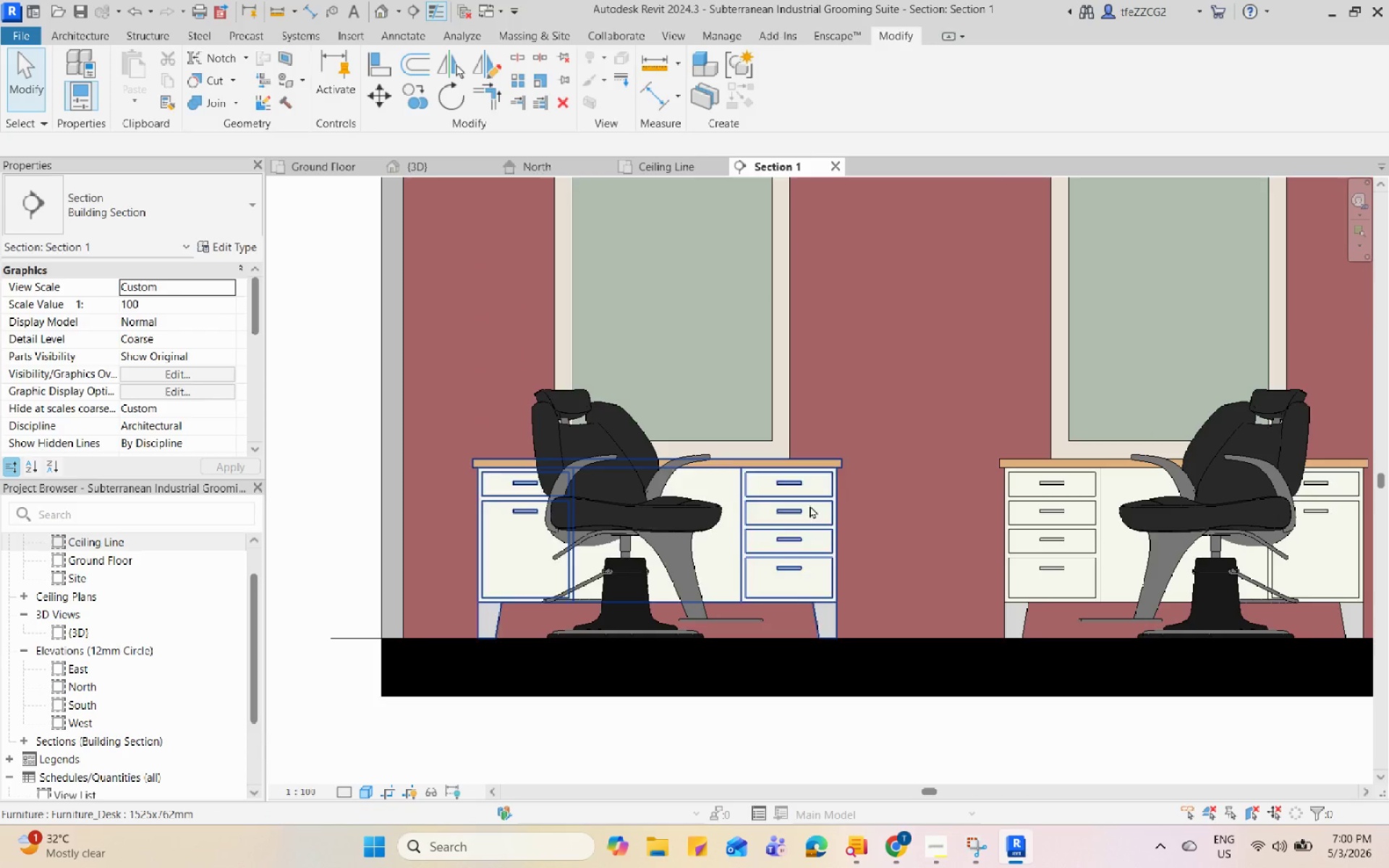 
wait(5.92)
 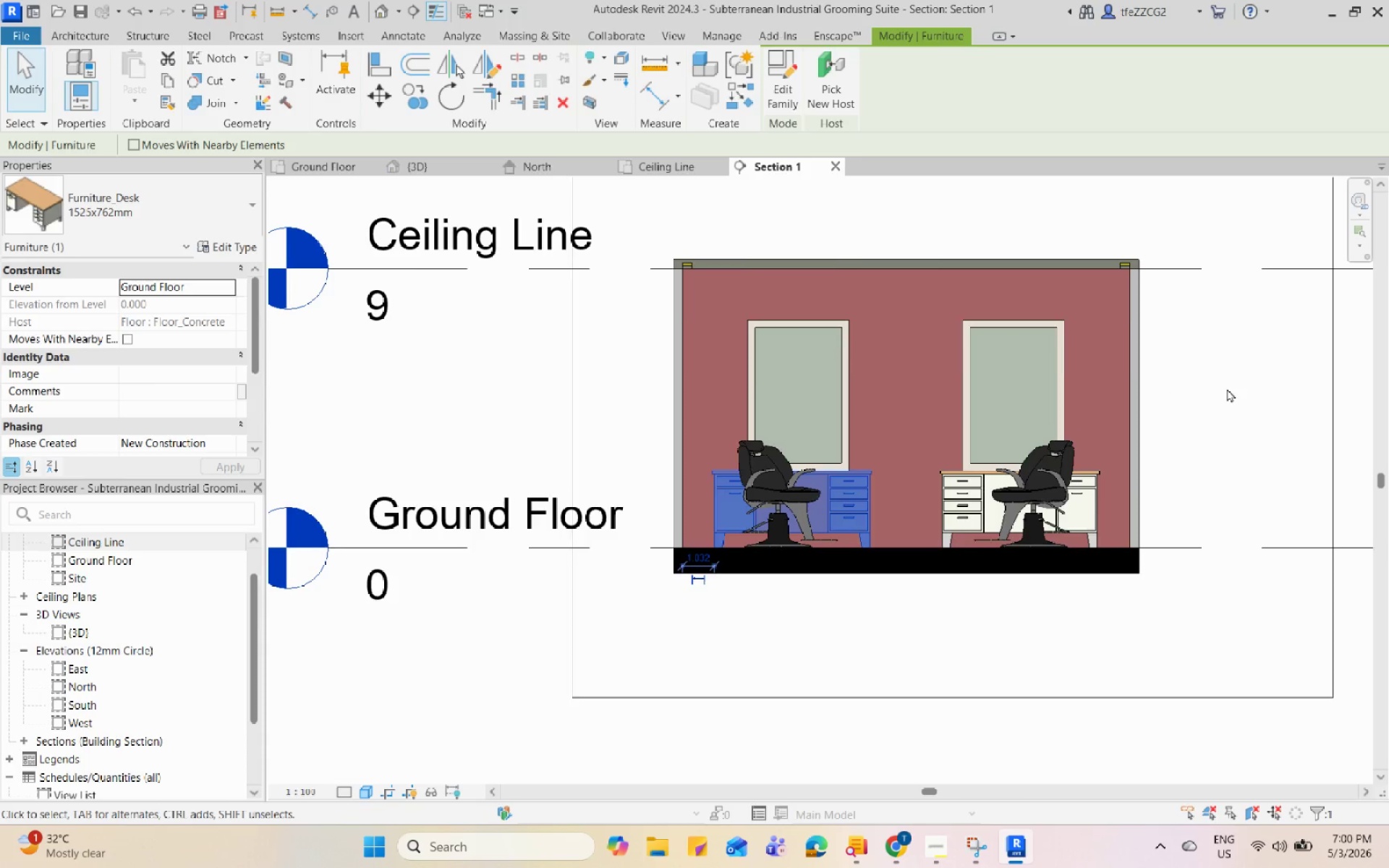 
left_click([1239, 387])
 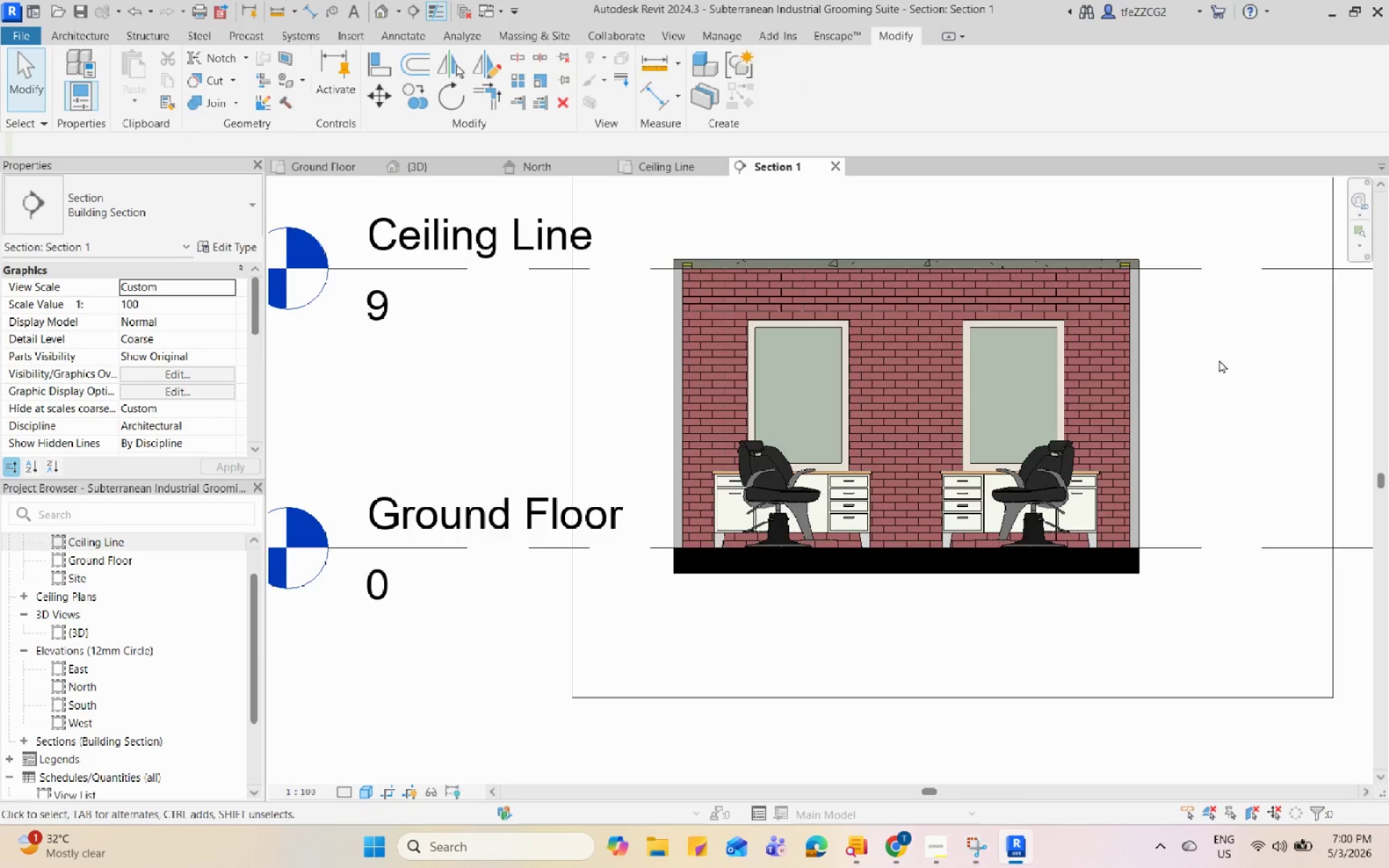 
scroll: coordinate [981, 436], scroll_direction: down, amount: 6.0
 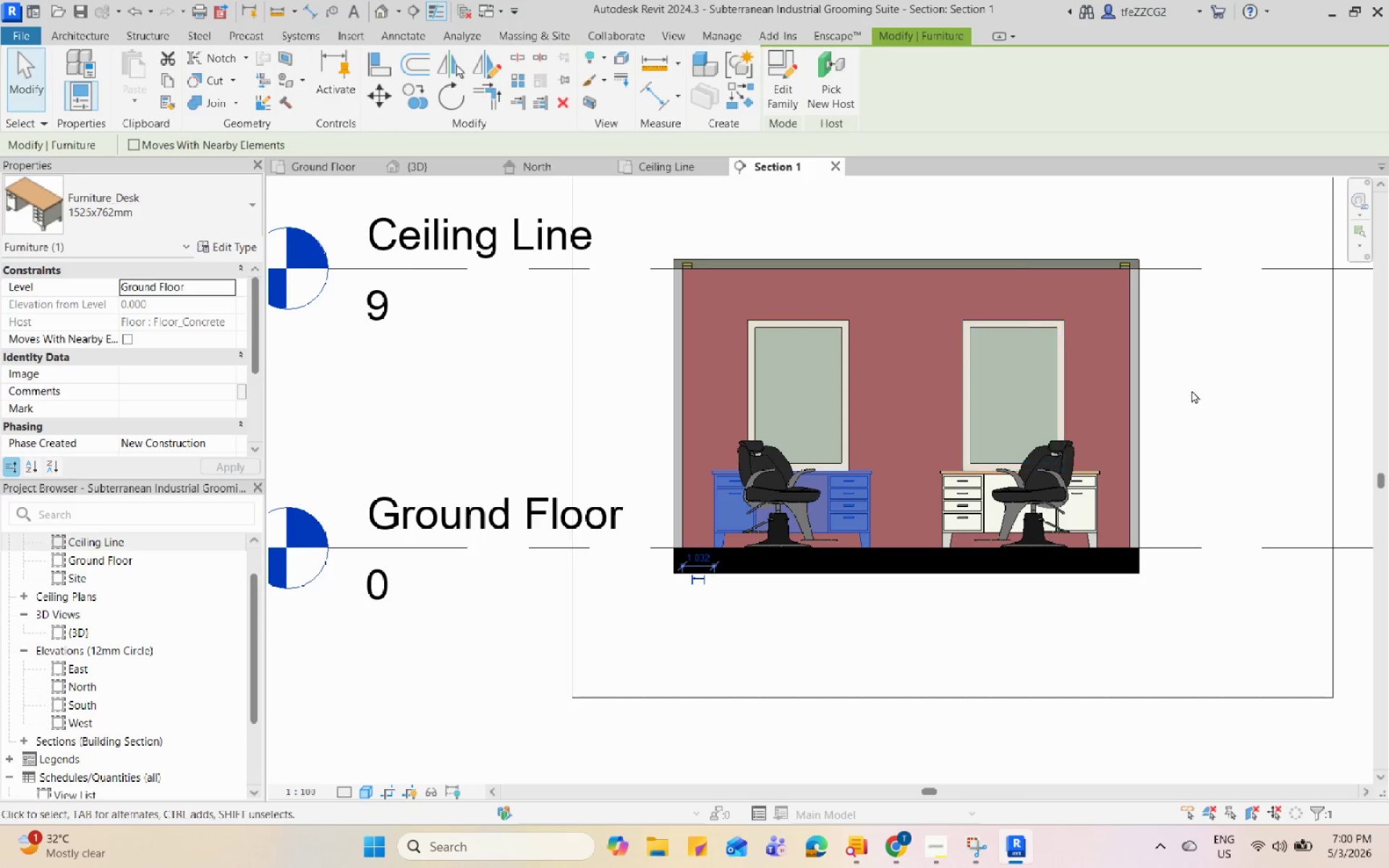 
scroll: coordinate [1118, 280], scroll_direction: up, amount: 5.0
 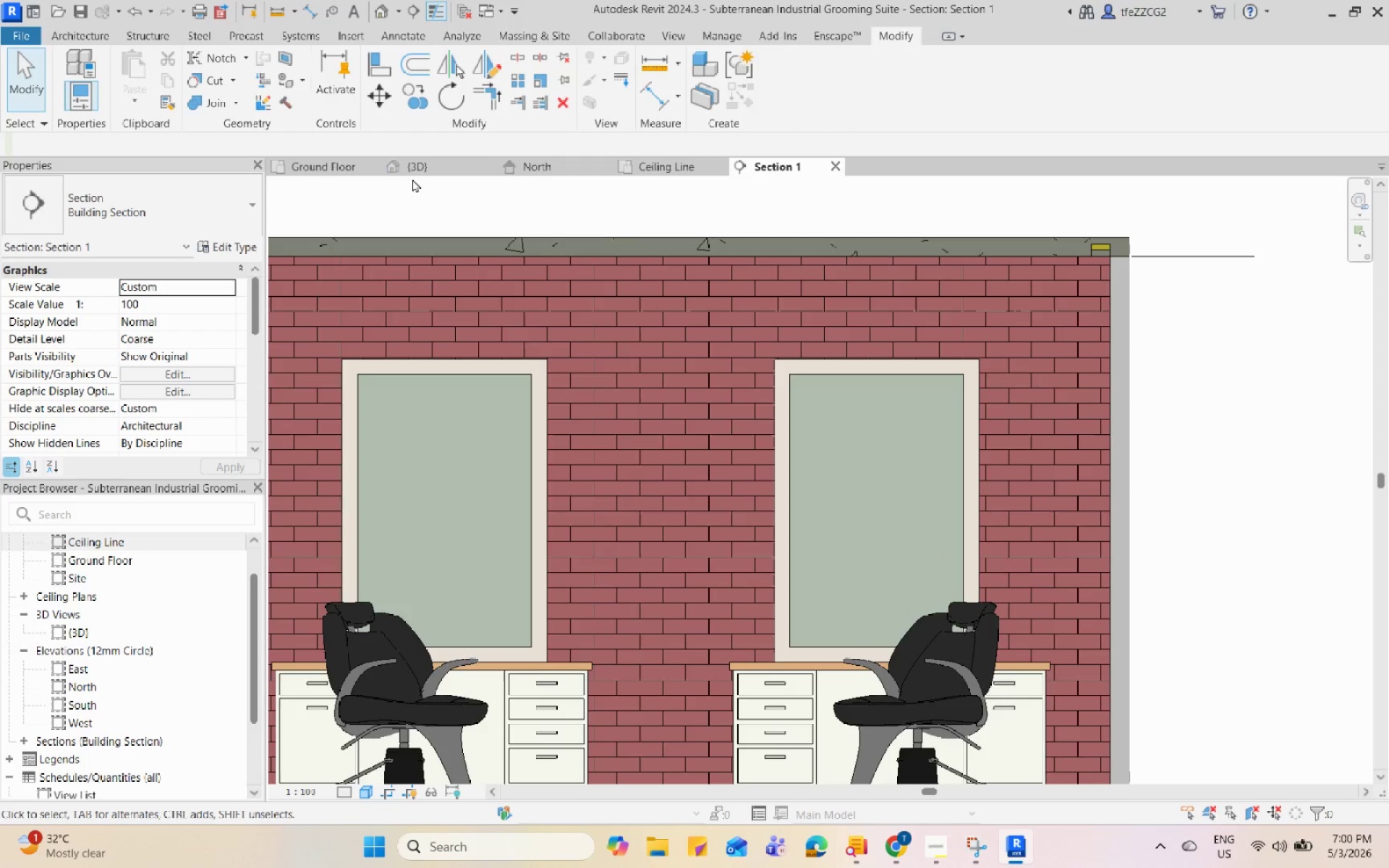 
left_click([420, 164])
 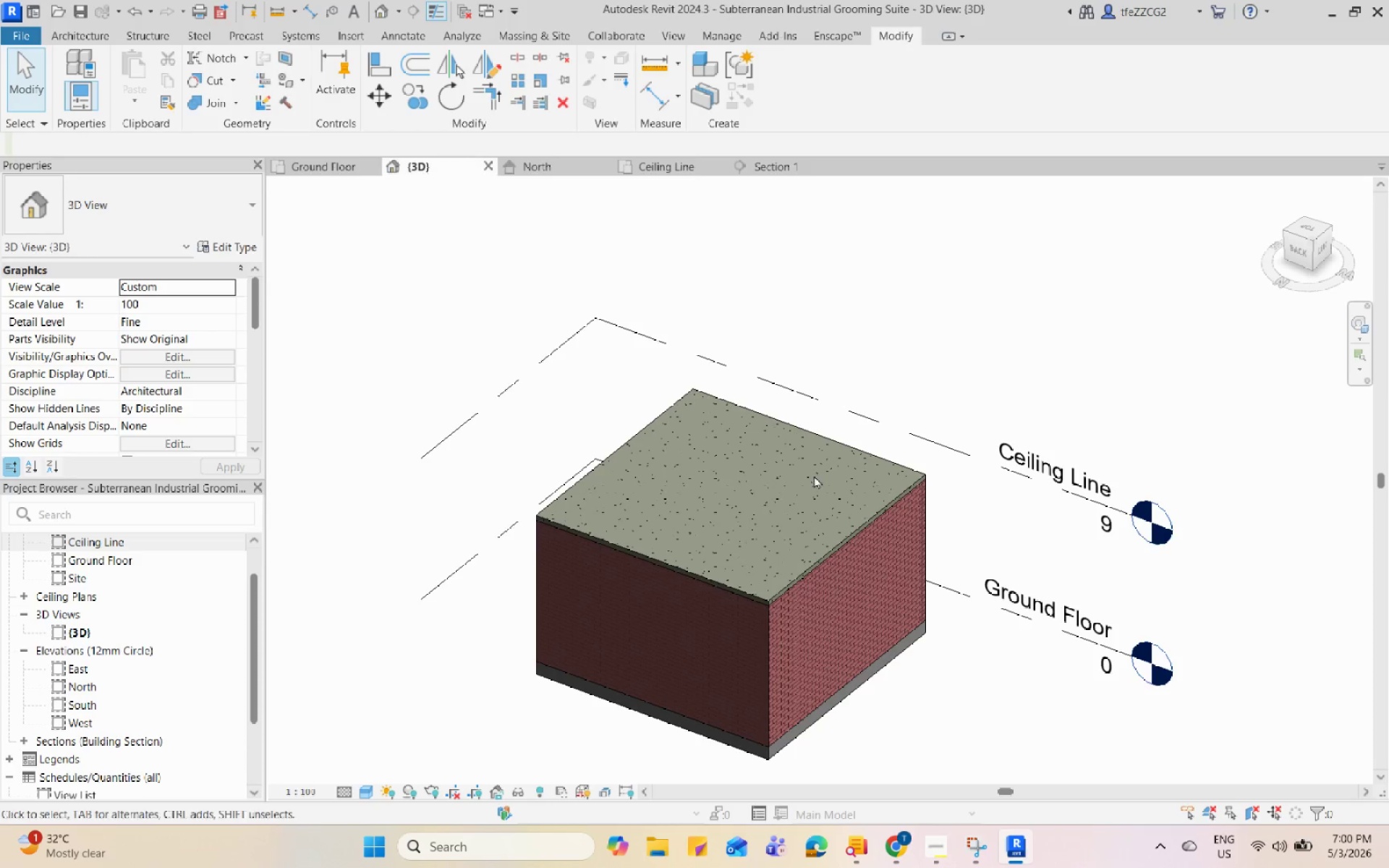 
scroll: coordinate [911, 540], scroll_direction: down, amount: 2.0
 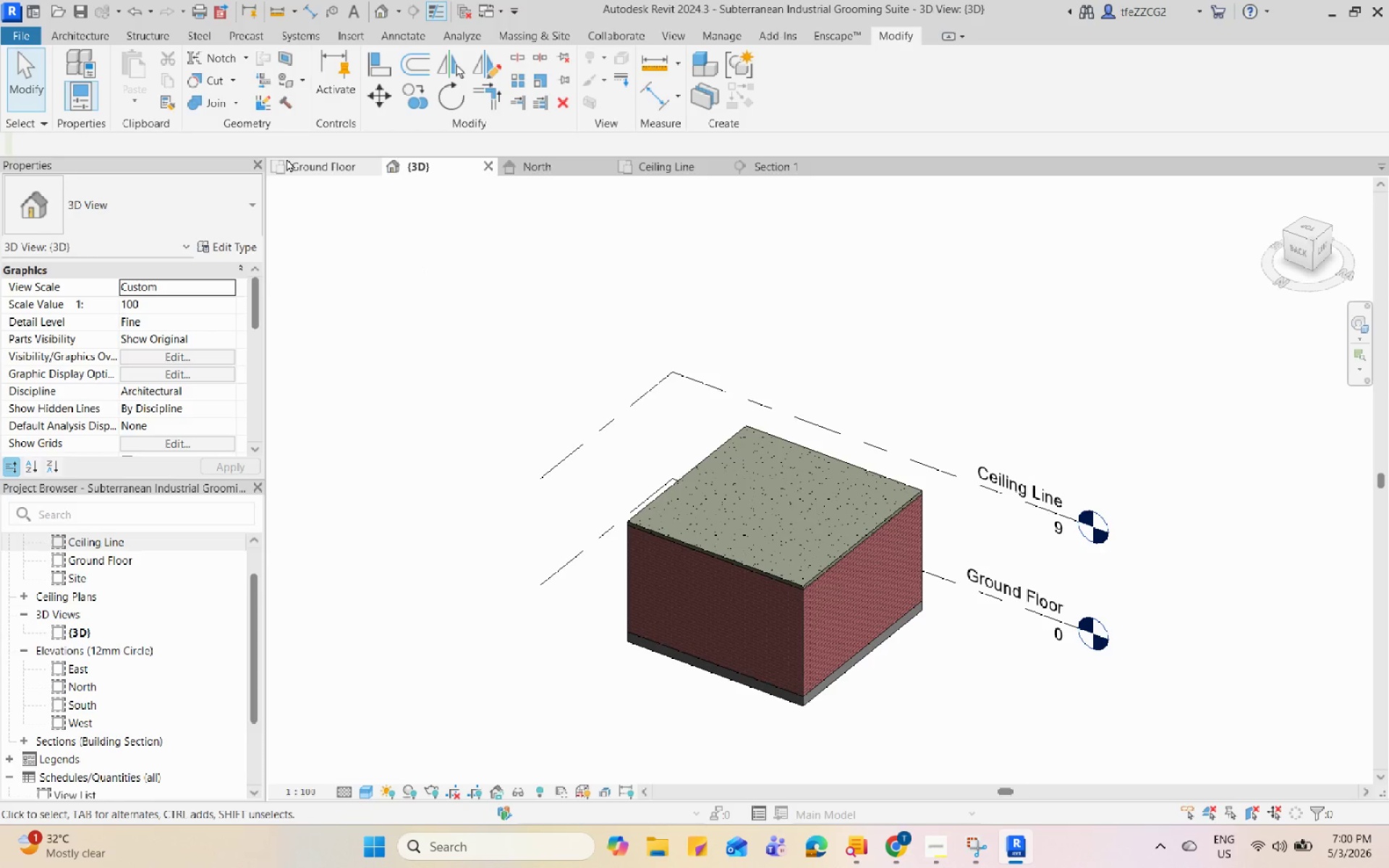 
left_click([294, 168])
 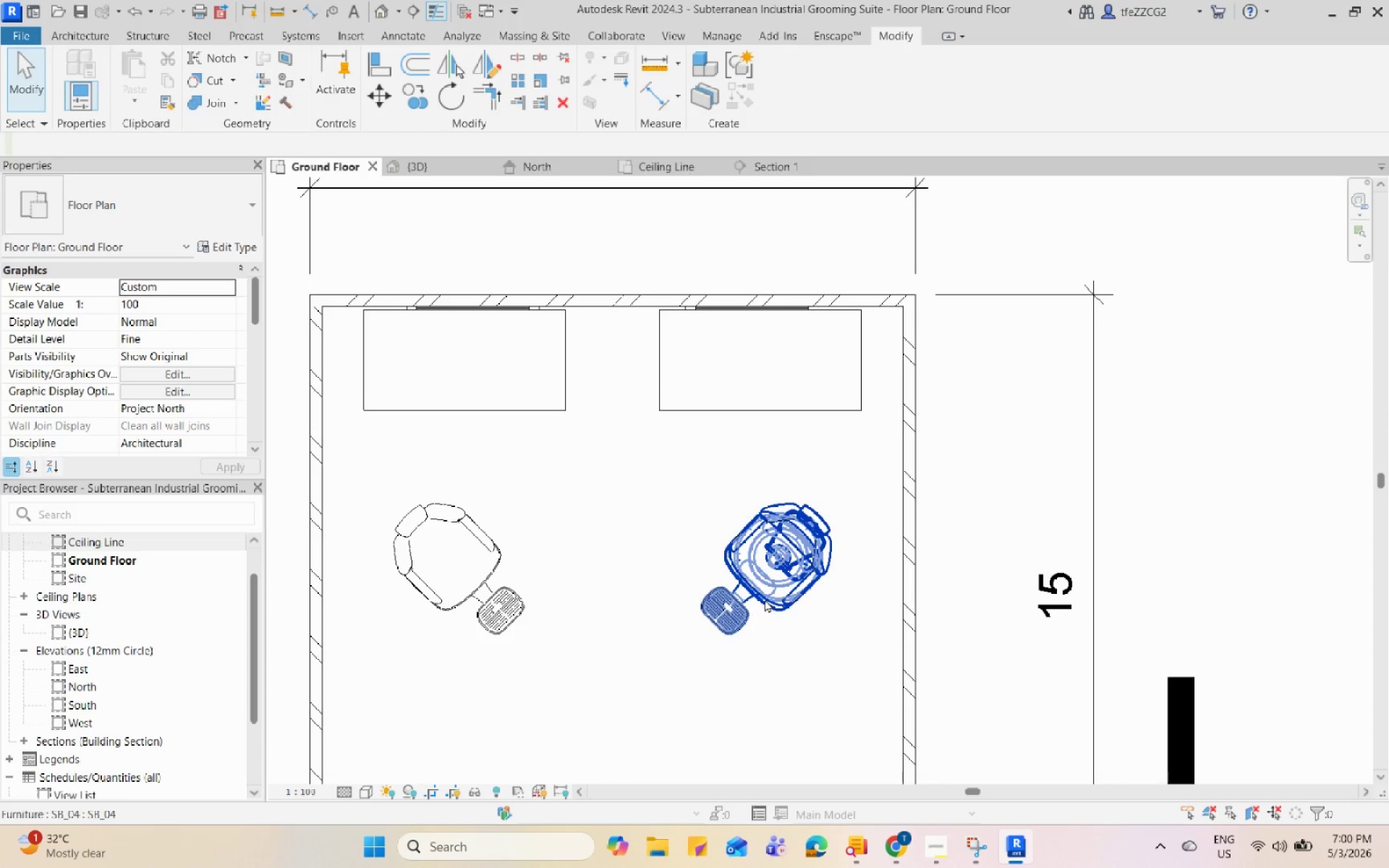 
scroll: coordinate [802, 425], scroll_direction: down, amount: 3.0
 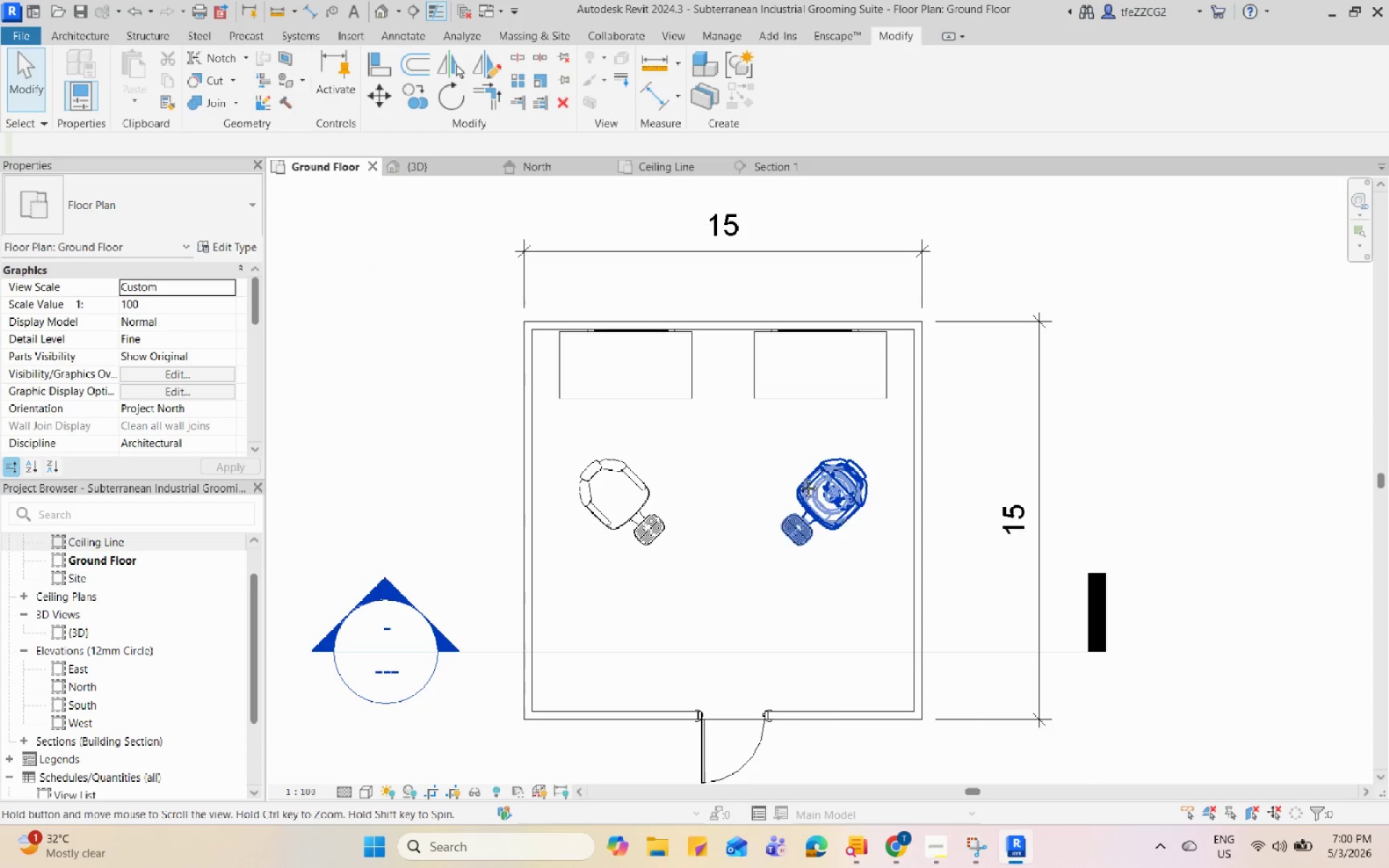 
scroll: coordinate [737, 637], scroll_direction: up, amount: 1.0
 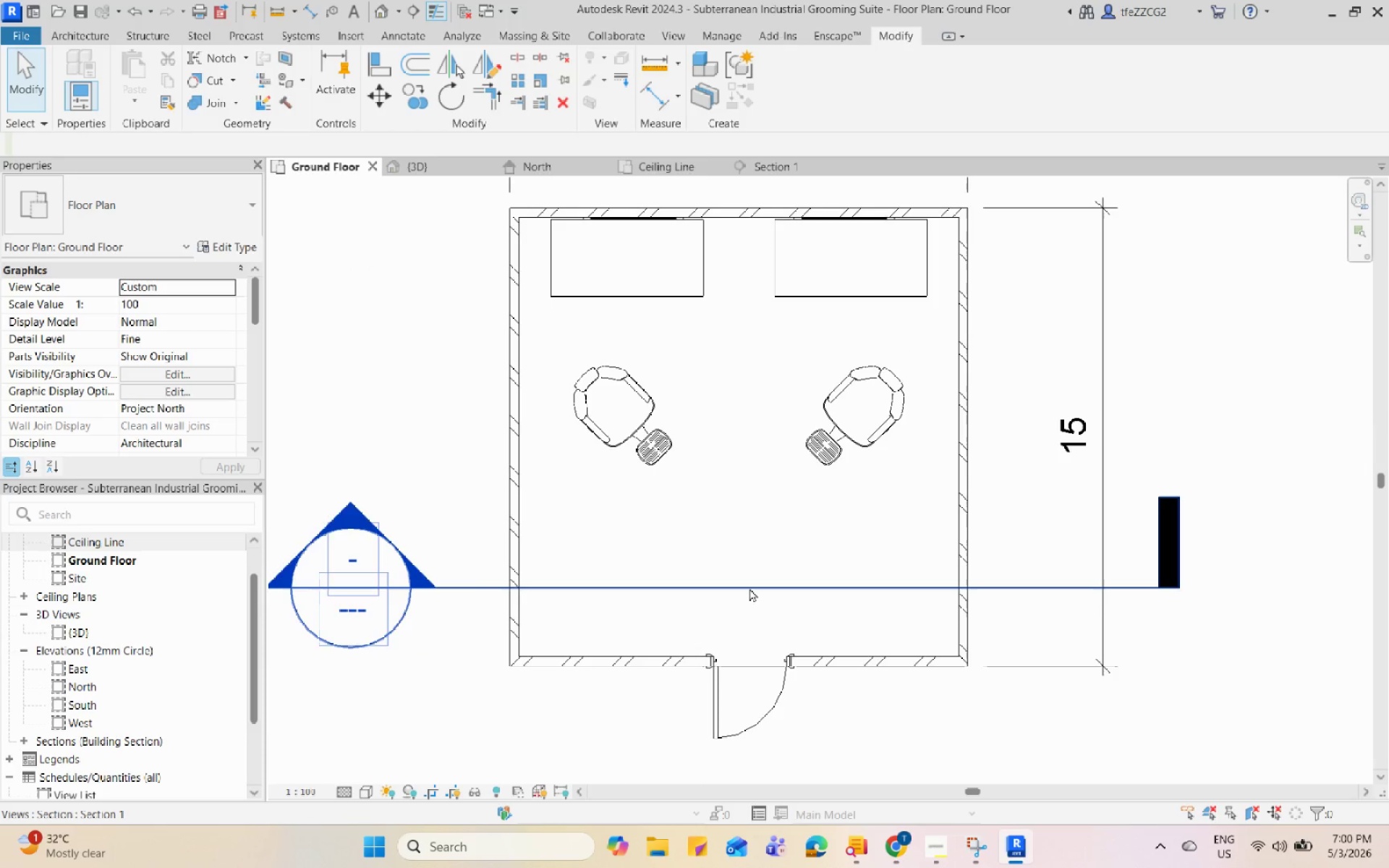 
scroll: coordinate [90, 714], scroll_direction: down, amount: 6.0
 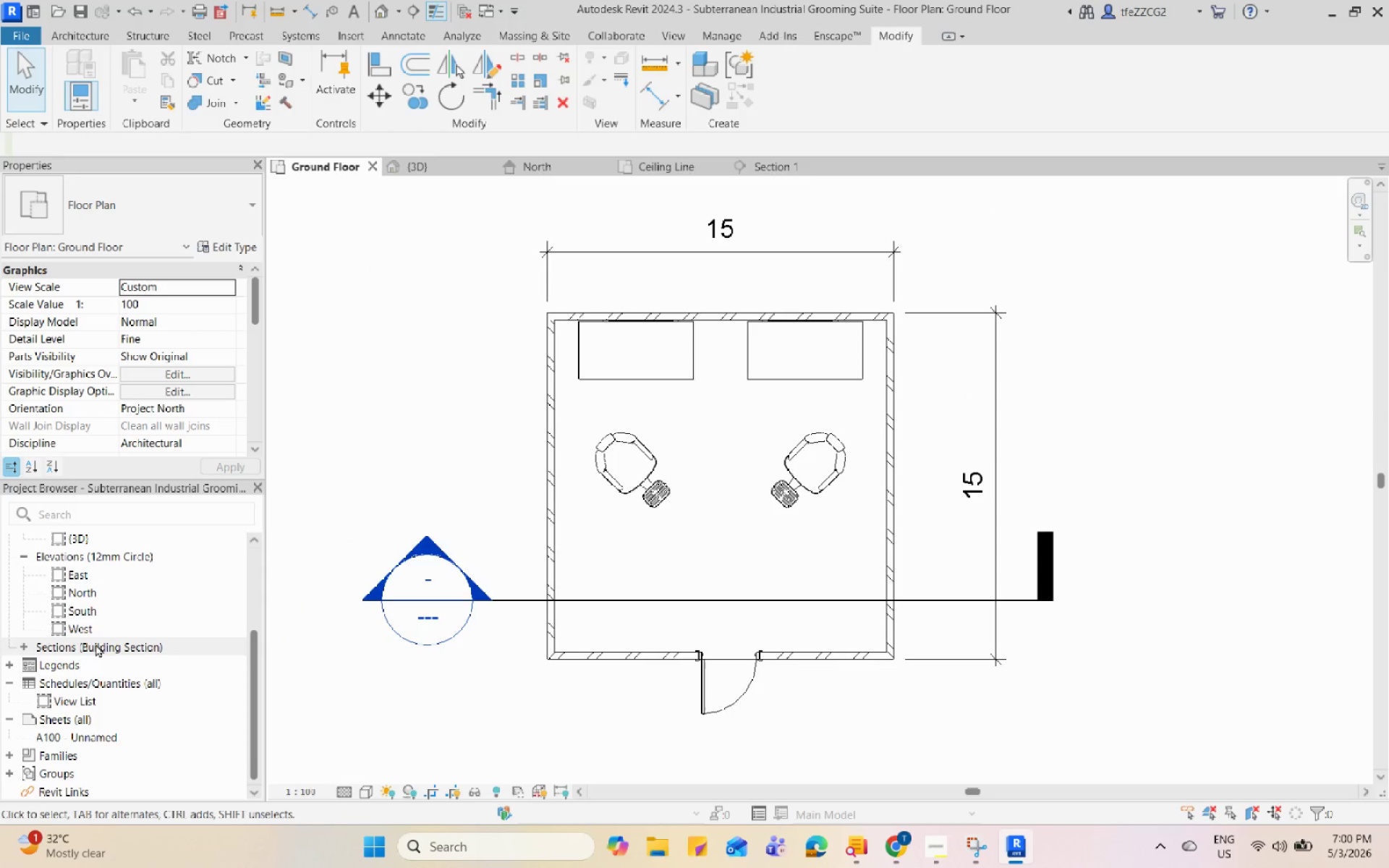 
scroll: coordinate [95, 643], scroll_direction: up, amount: 2.0
 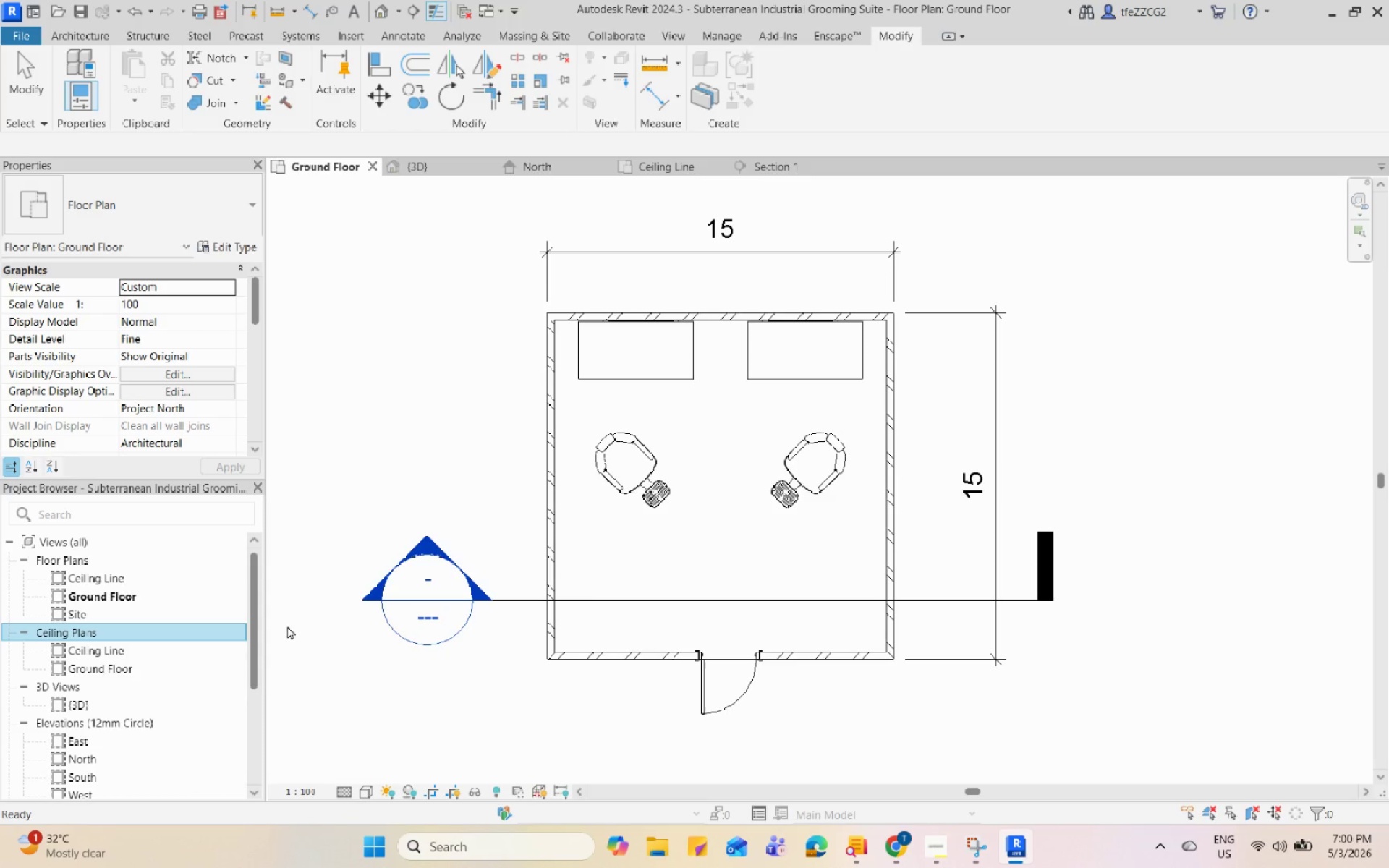 
left_click([1053, 359])
 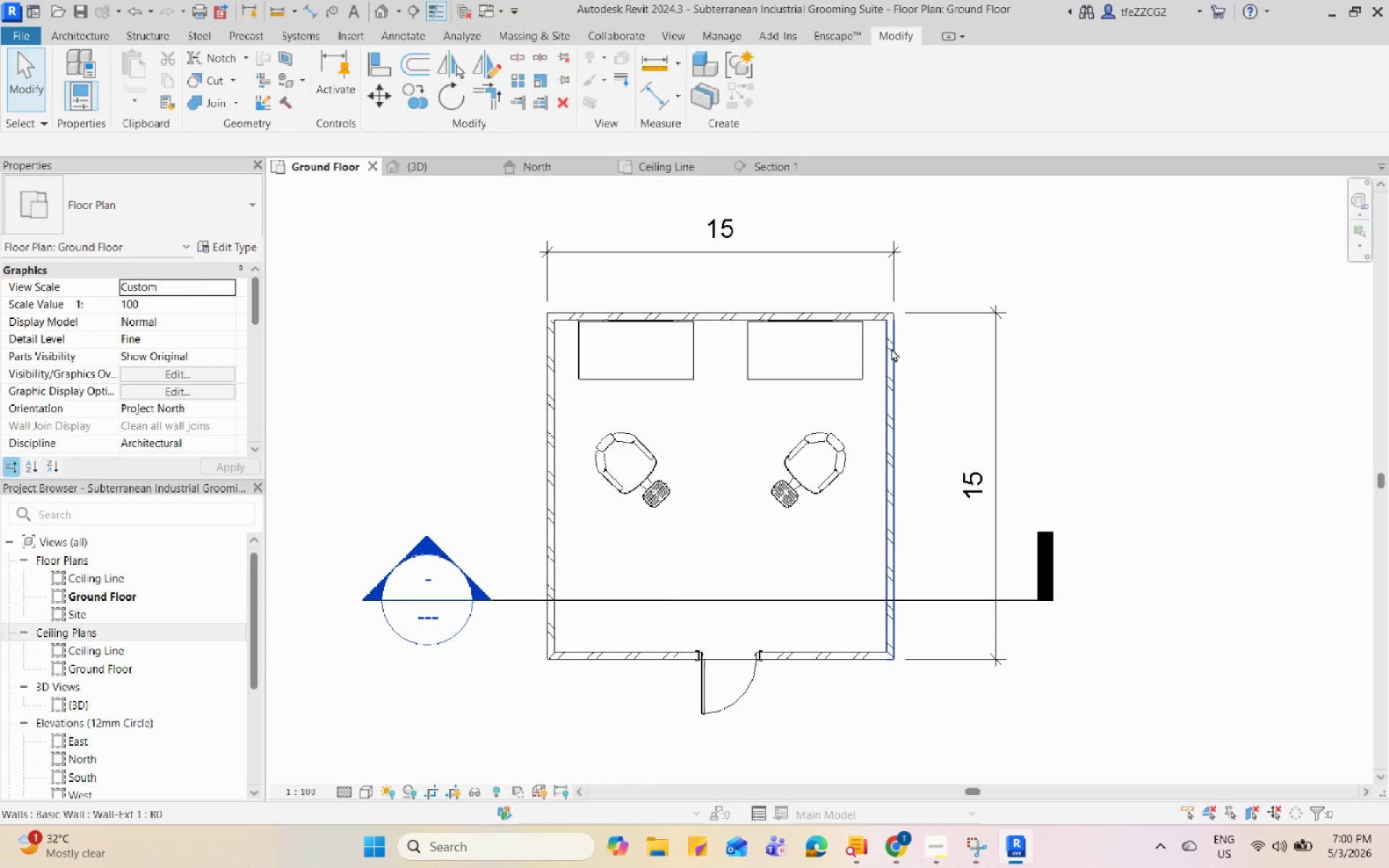 
double_click([1131, 316])
 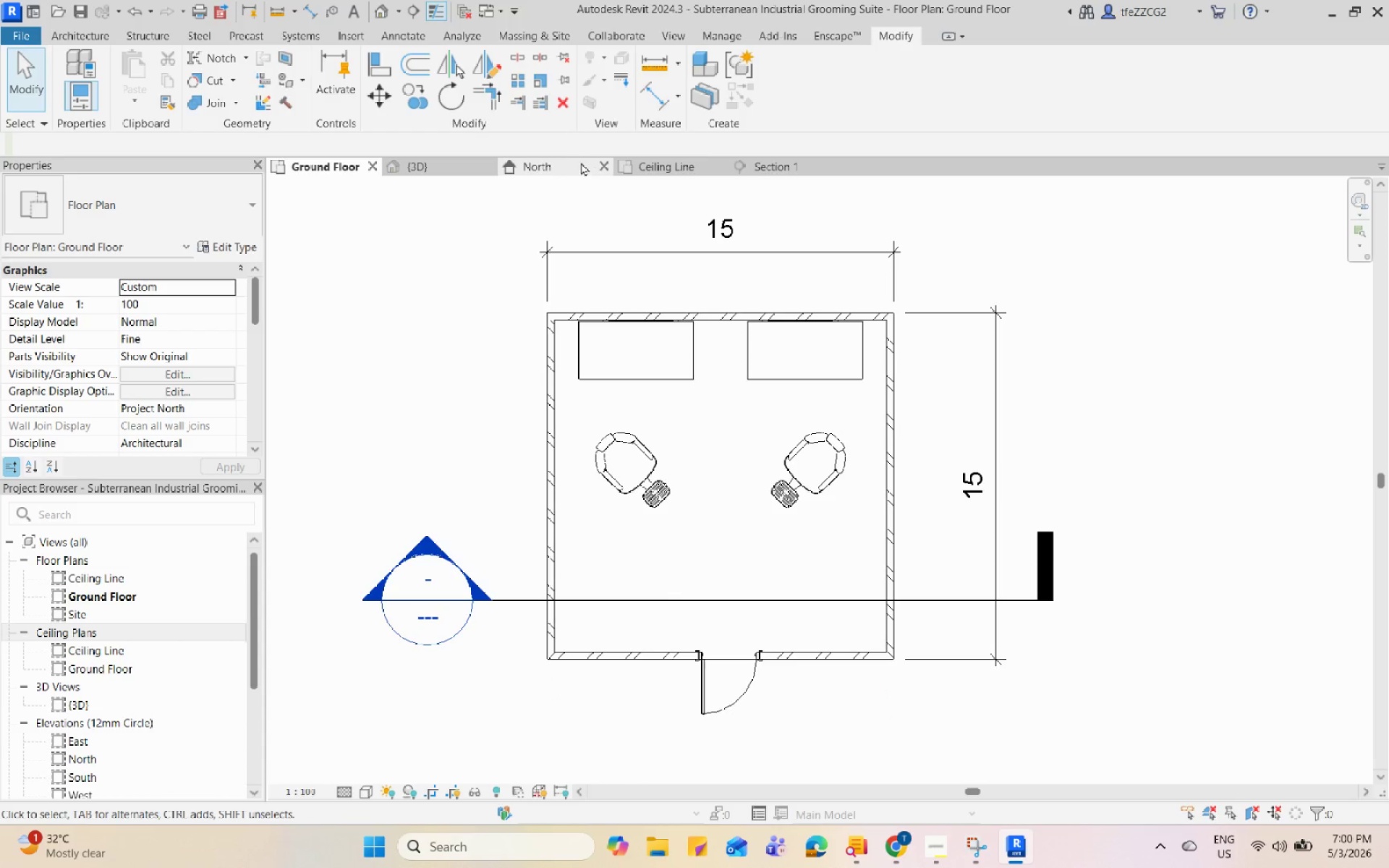 
left_click([567, 163])
 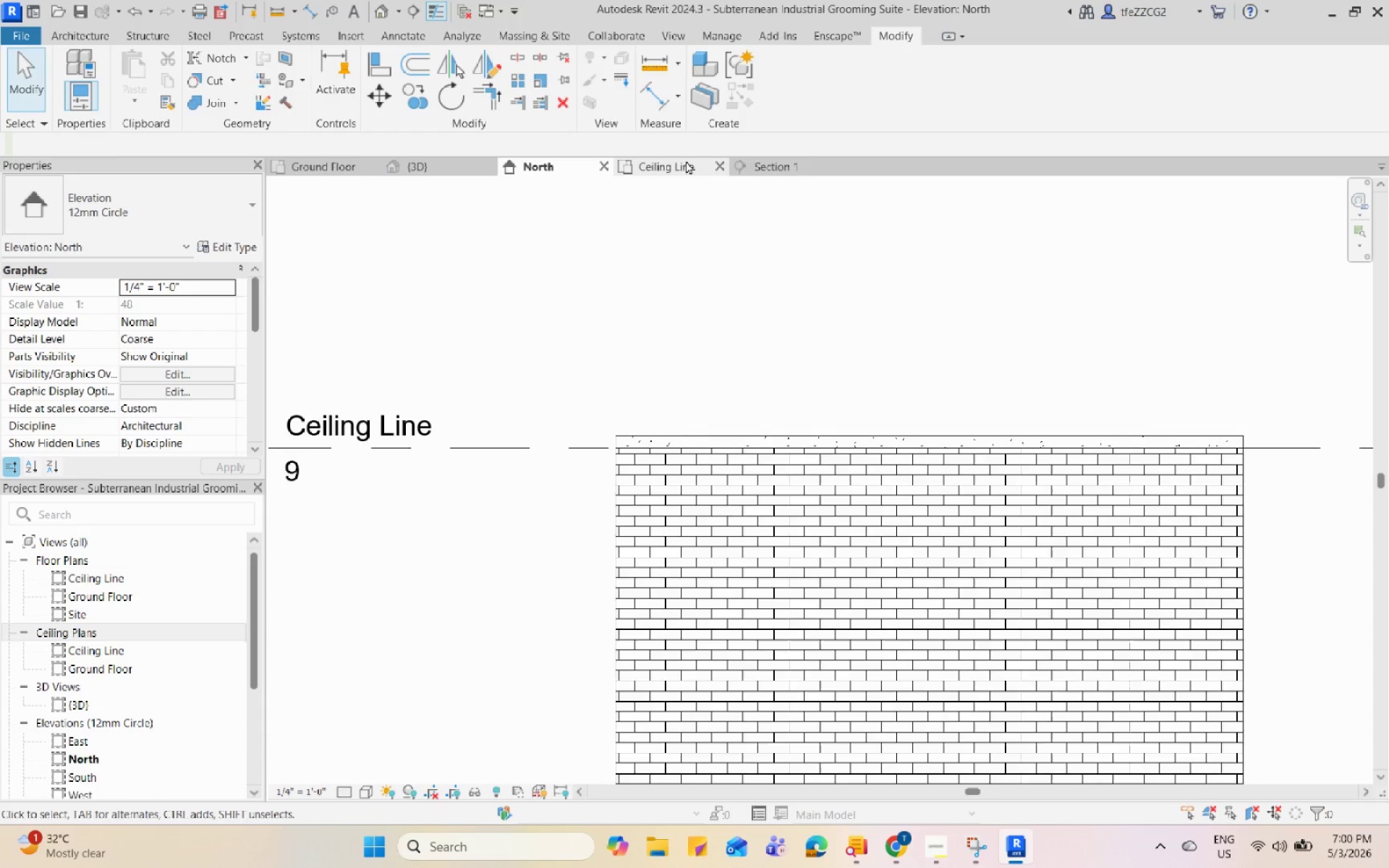 
double_click([771, 164])
 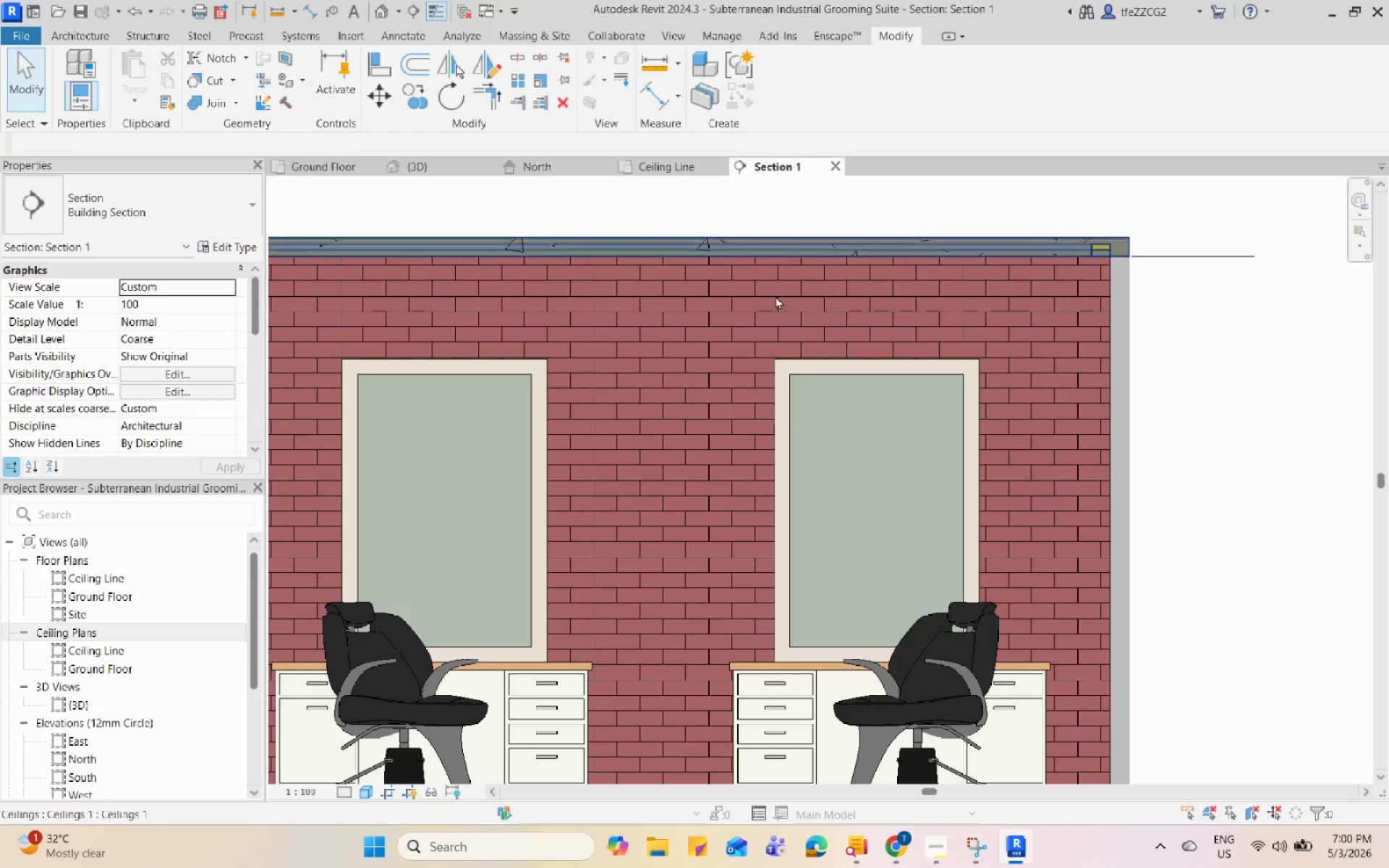 
scroll: coordinate [781, 414], scroll_direction: down, amount: 2.0
 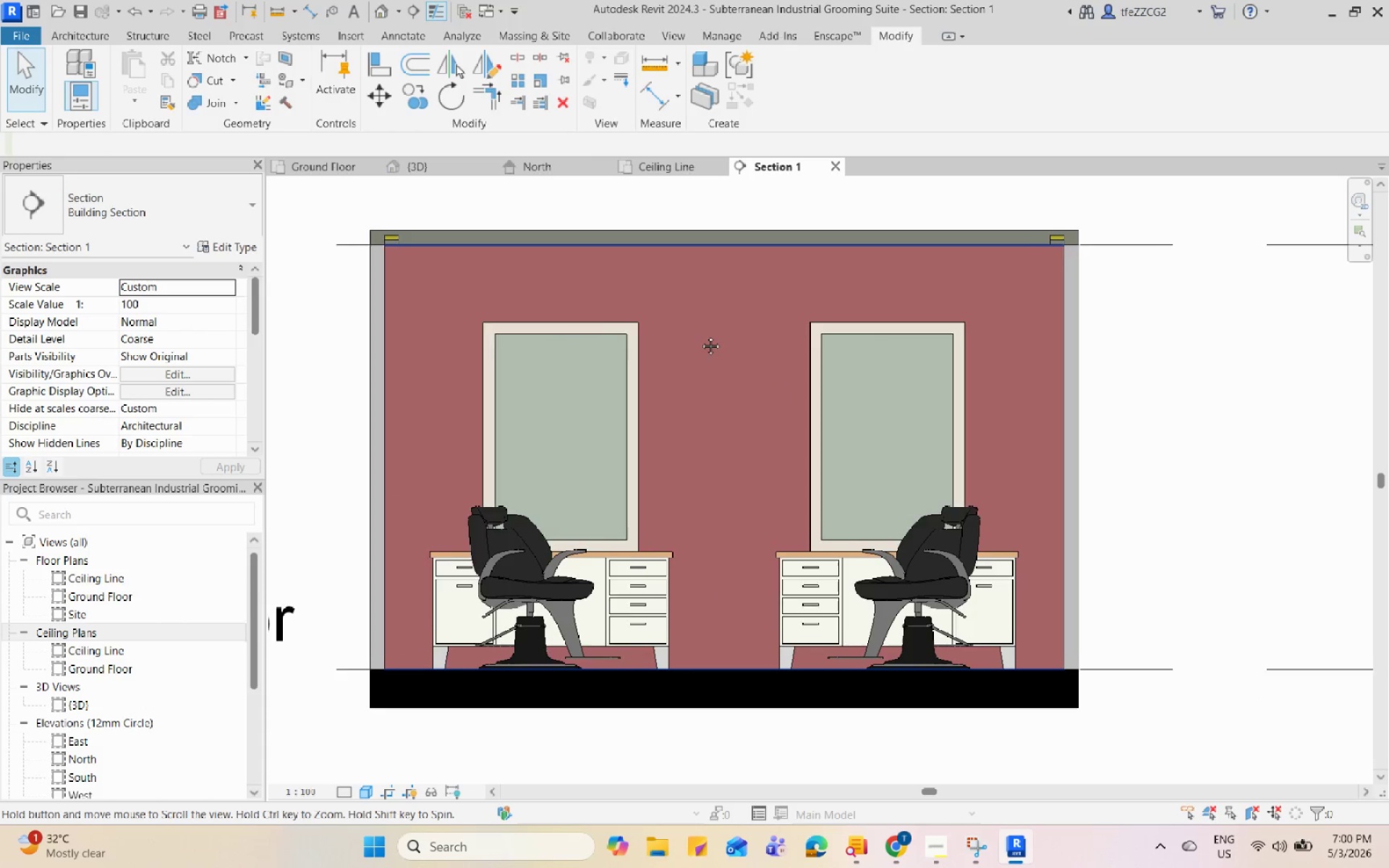 
scroll: coordinate [653, 667], scroll_direction: up, amount: 3.0
 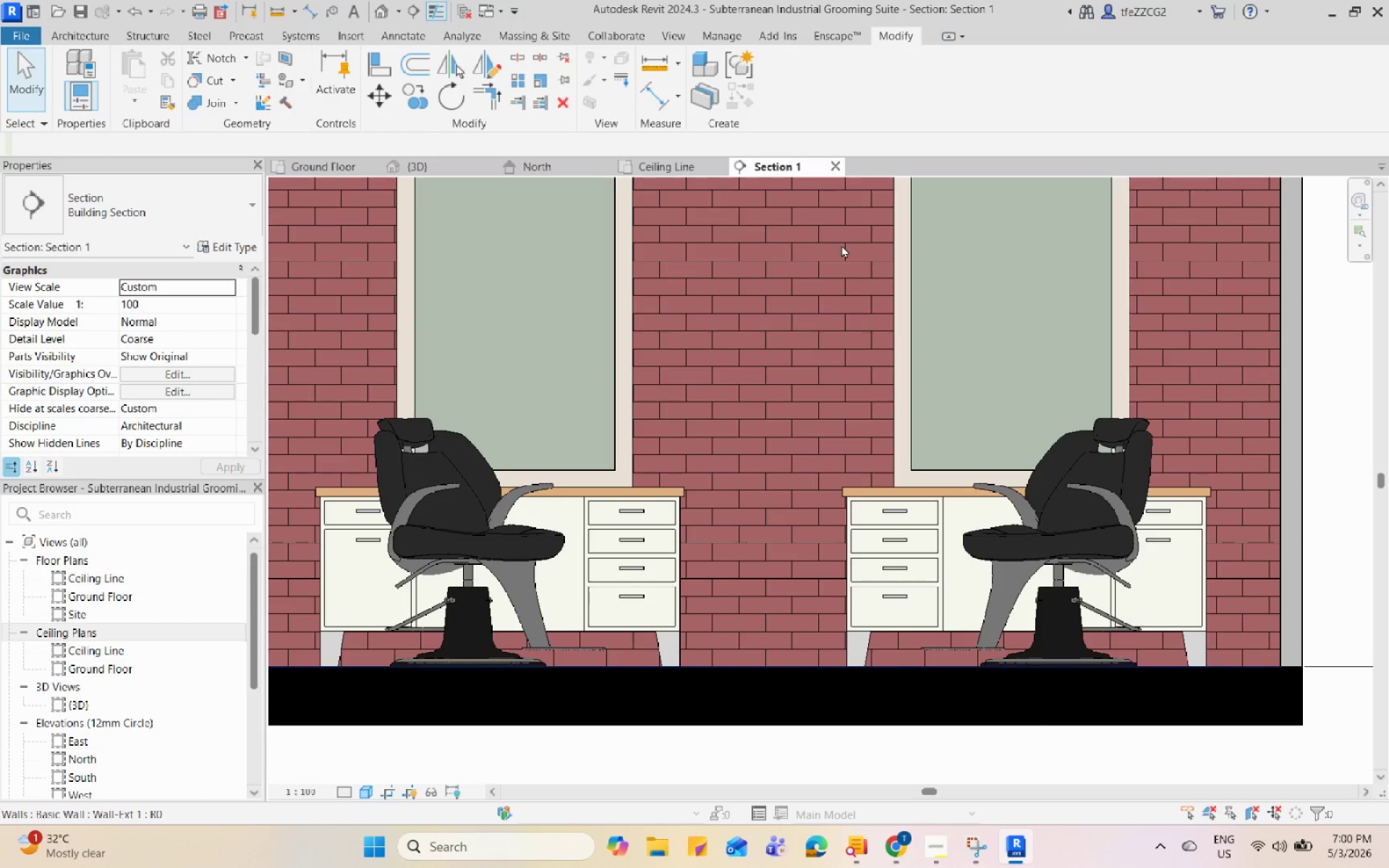 
scroll: coordinate [679, 491], scroll_direction: down, amount: 2.0
 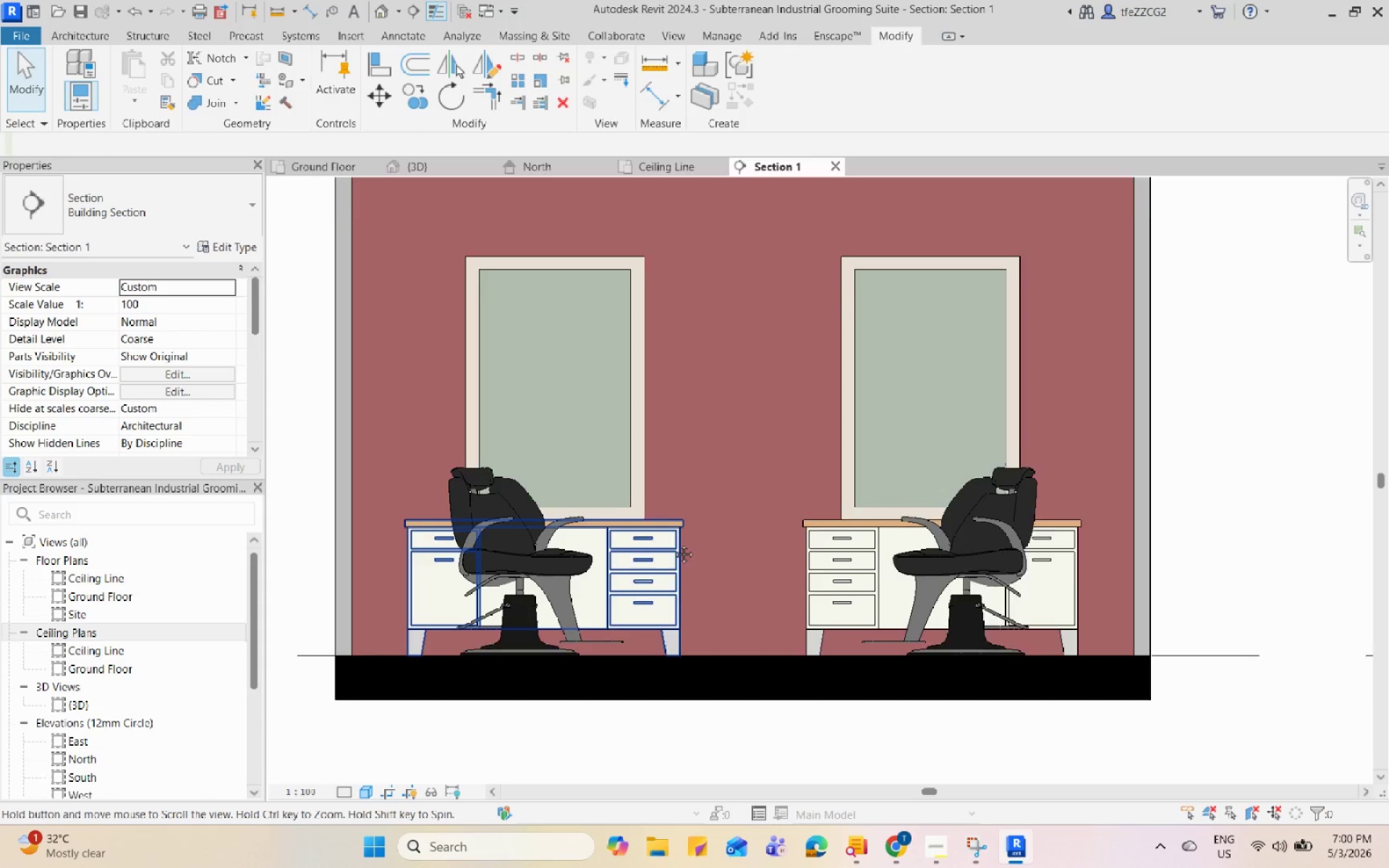 
double_click([670, 587])
 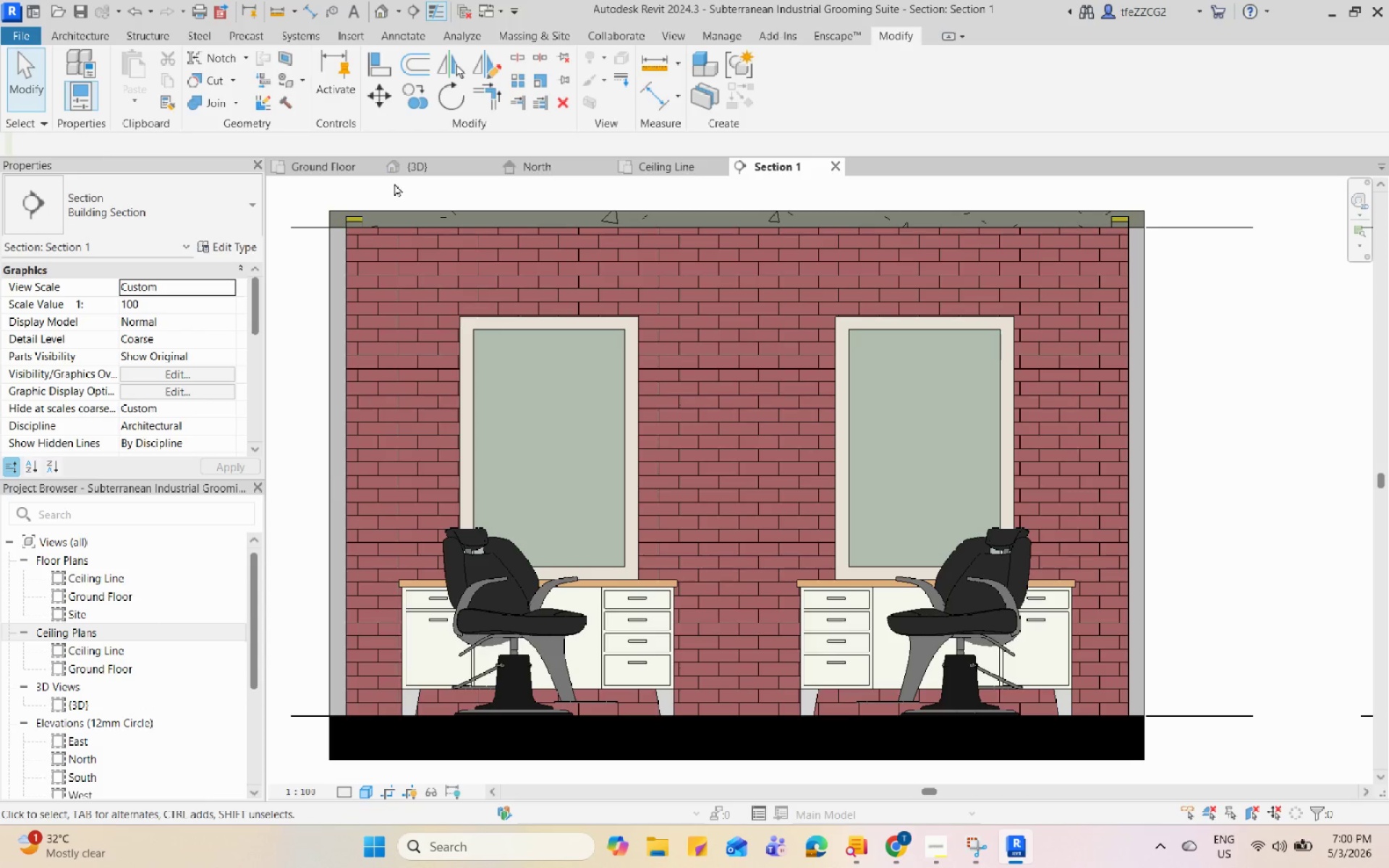 
left_click([341, 170])
 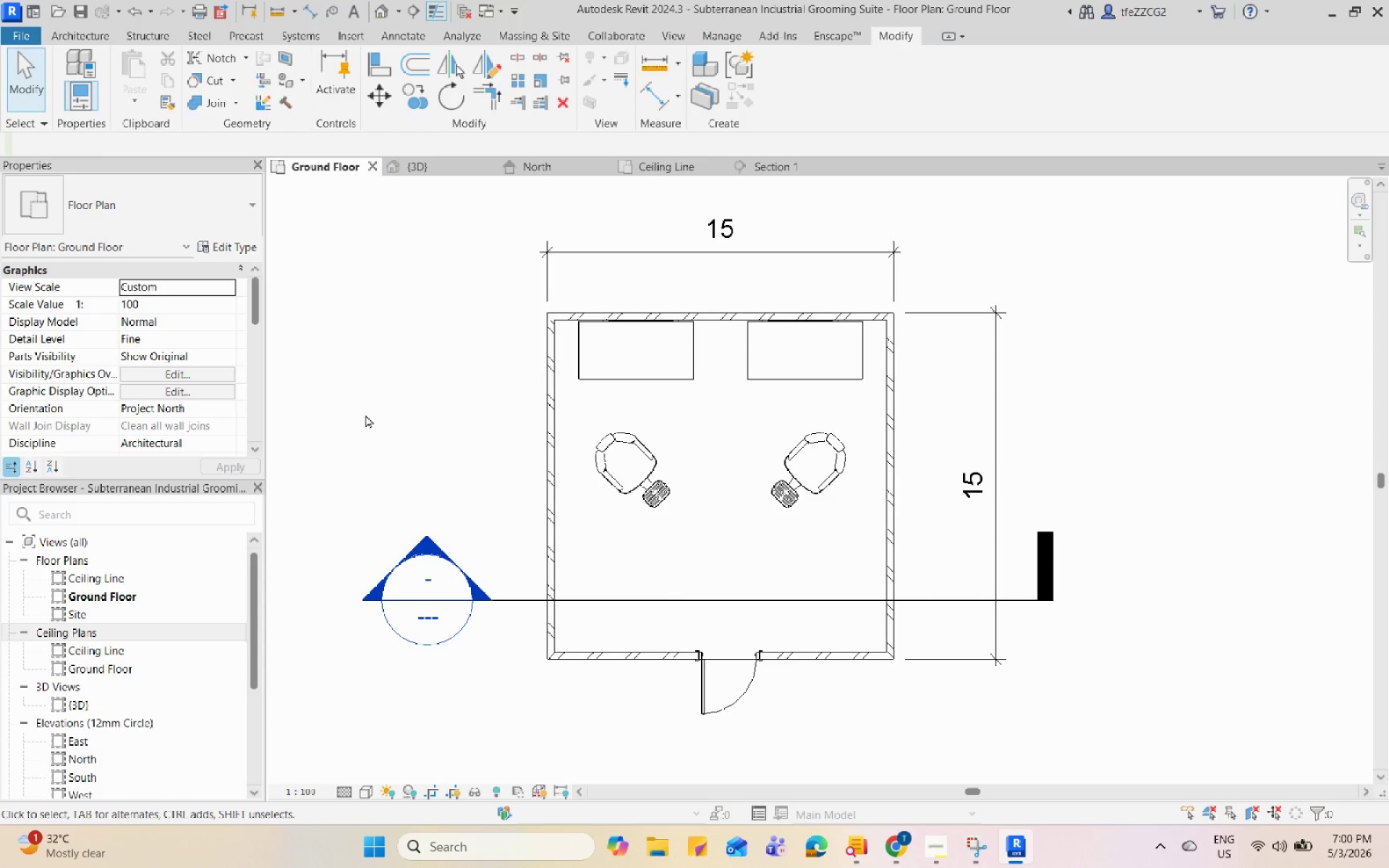 
wait(5.92)
 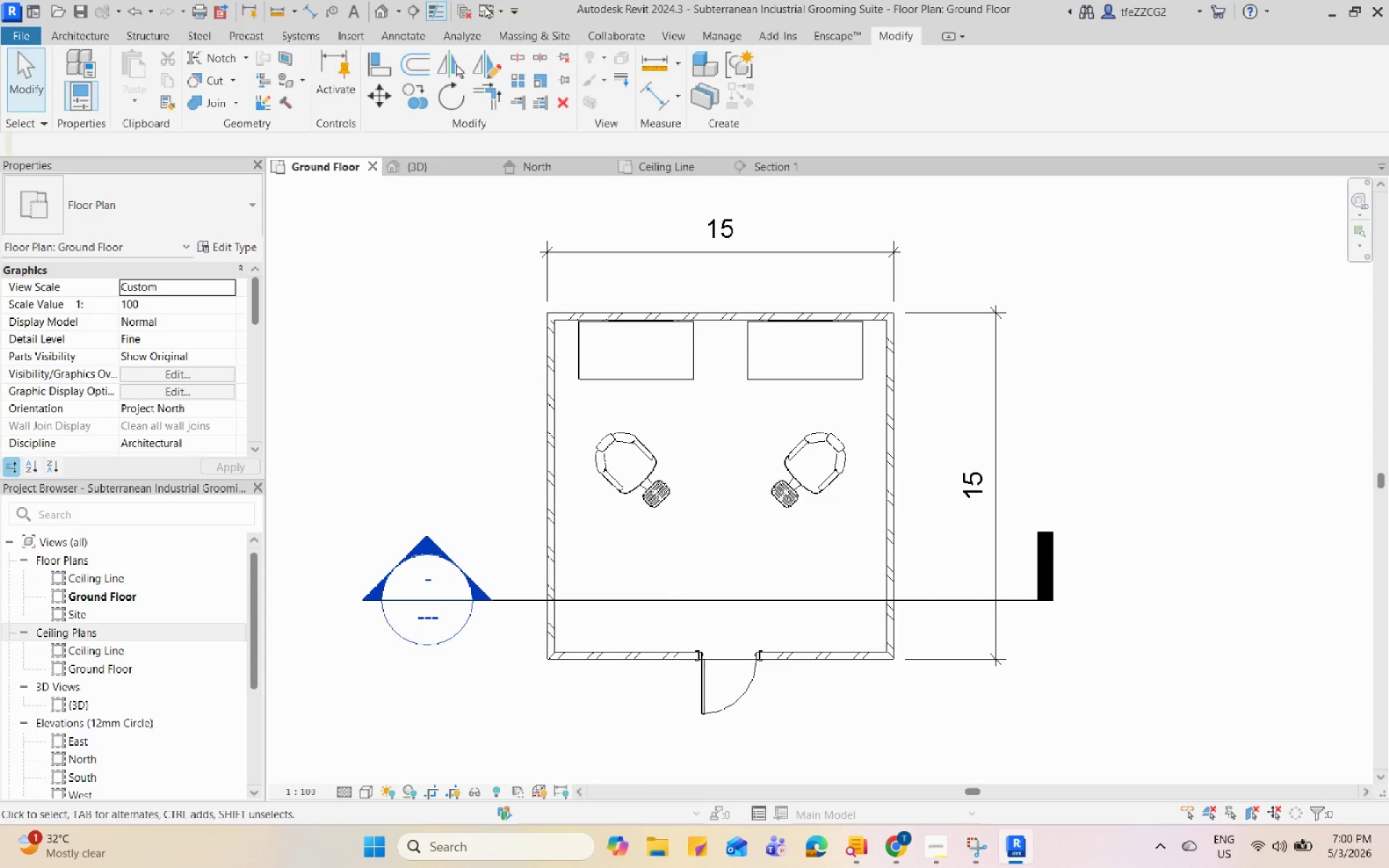 
double_click([120, 656])
 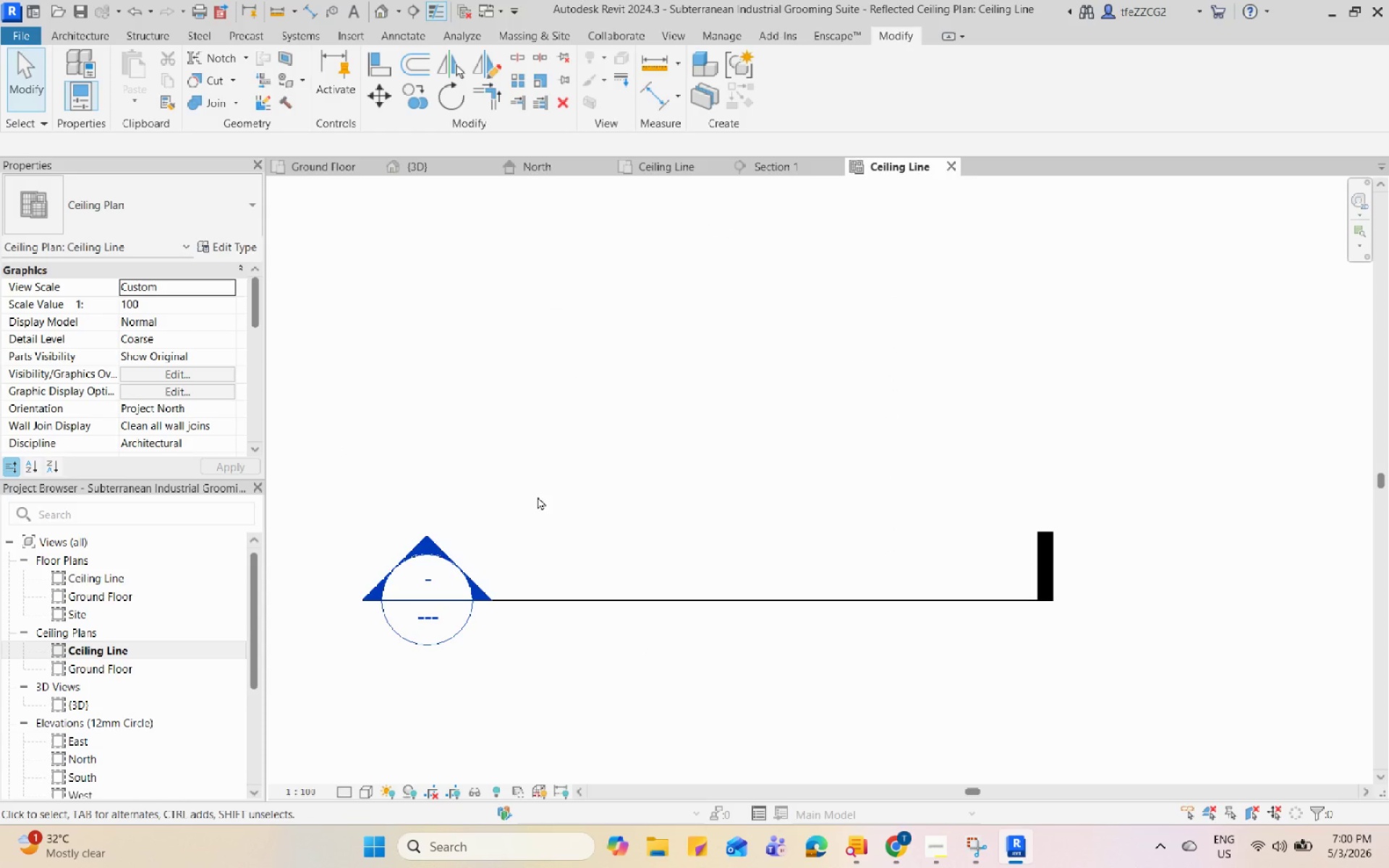 
scroll: coordinate [205, 376], scroll_direction: down, amount: 14.0
 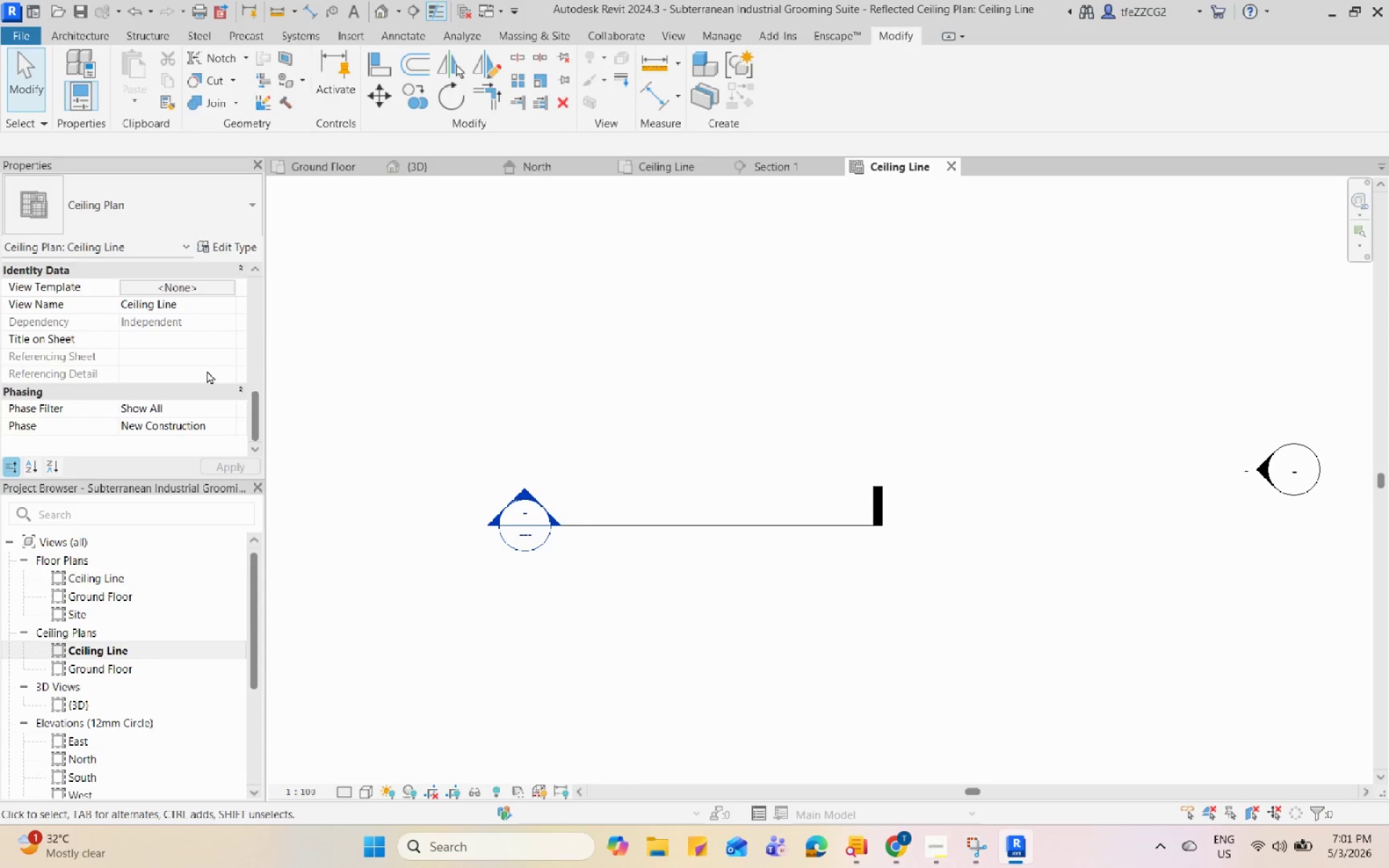 
scroll: coordinate [207, 370], scroll_direction: up, amount: 3.0
 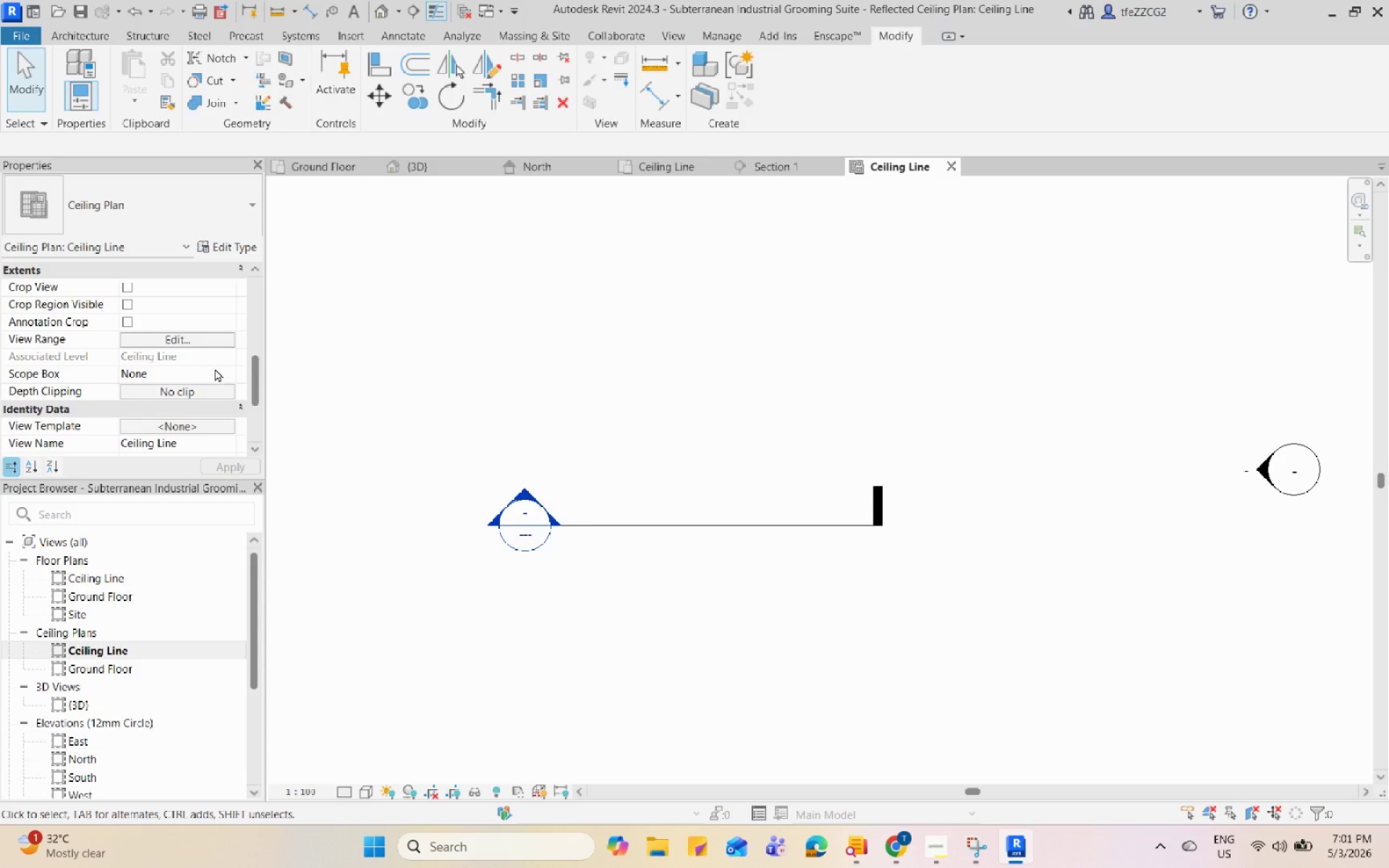 
left_click([219, 344])
 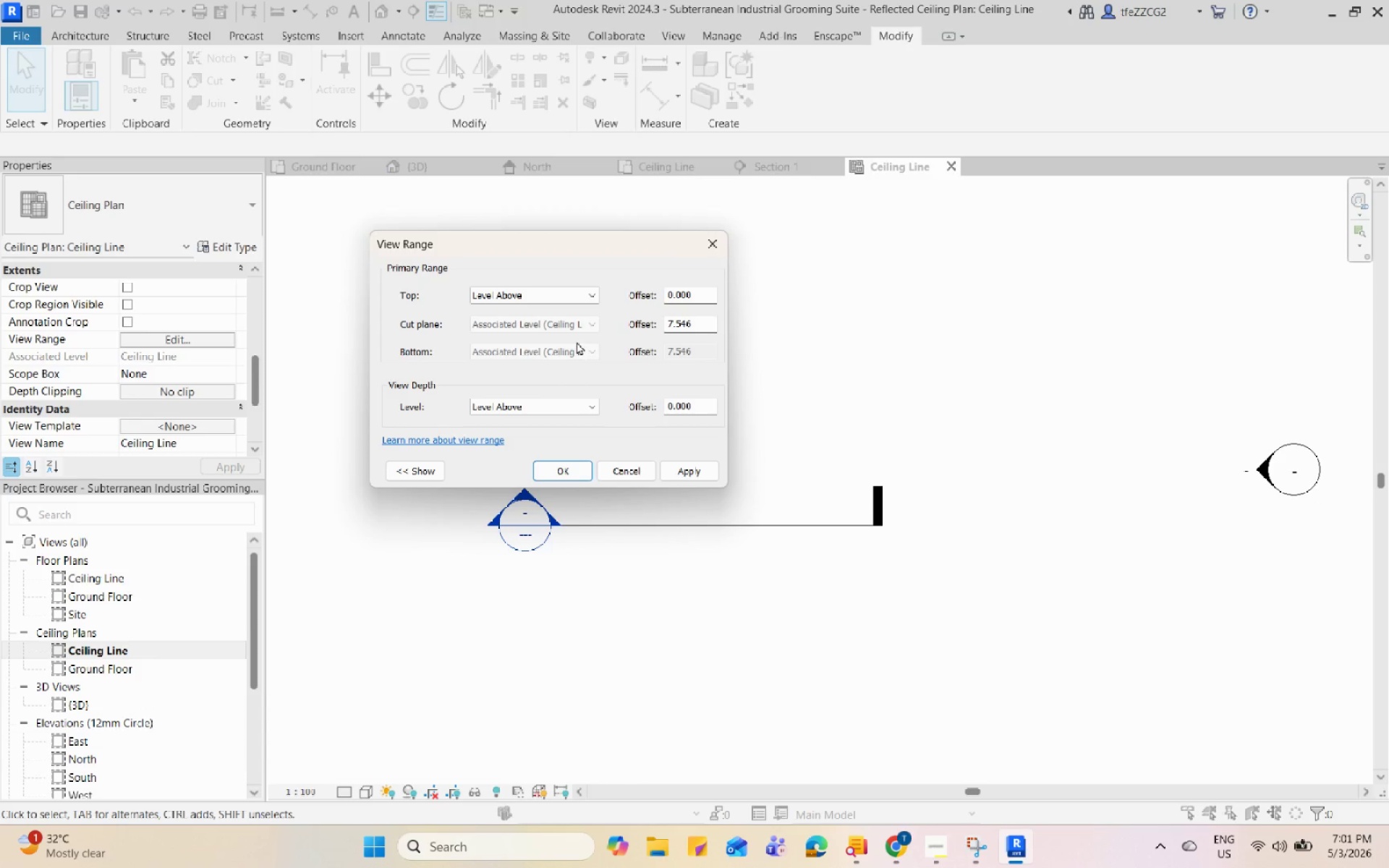 
left_click([583, 292])
 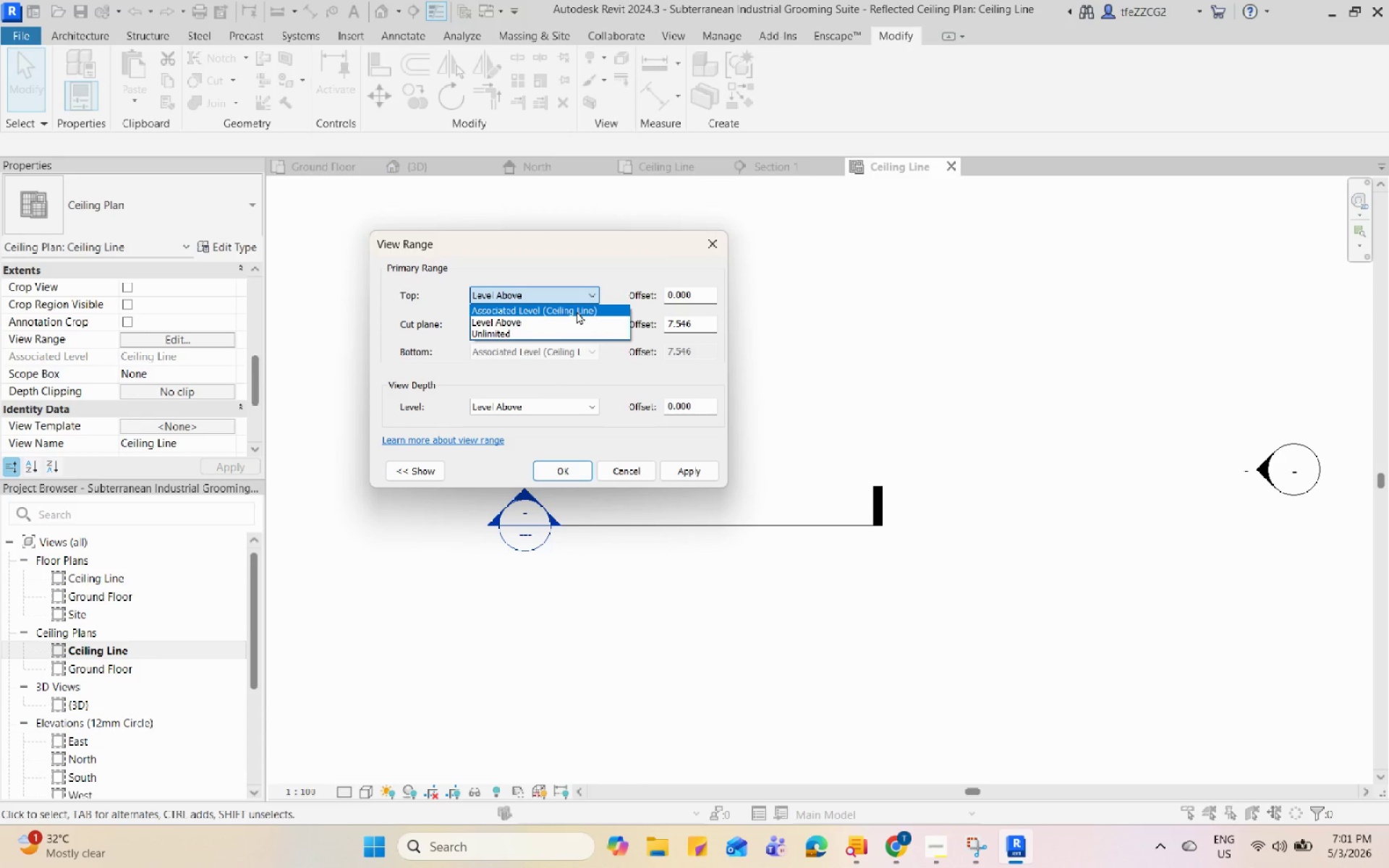 
left_click([577, 311])
 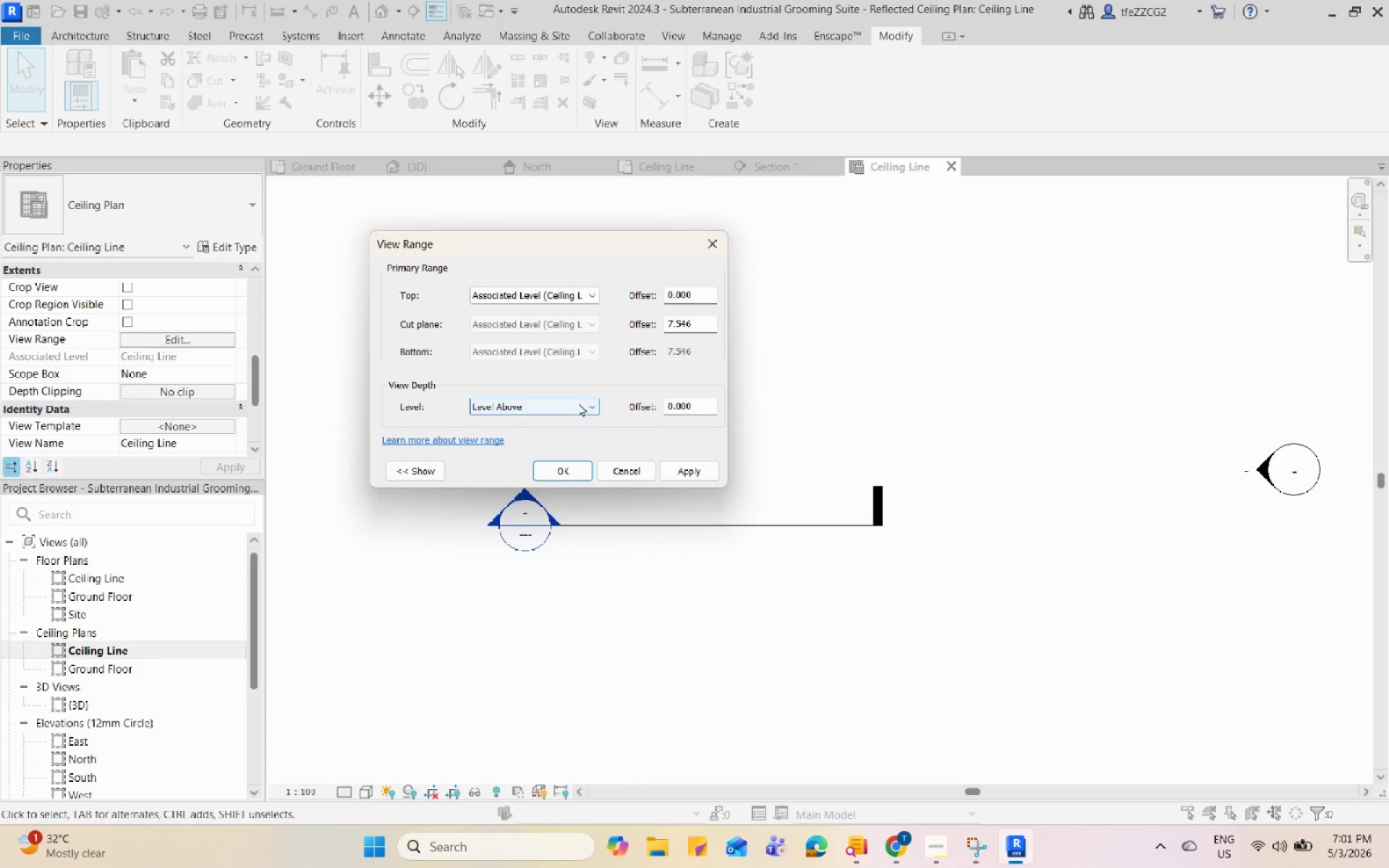 
left_click([581, 410])
 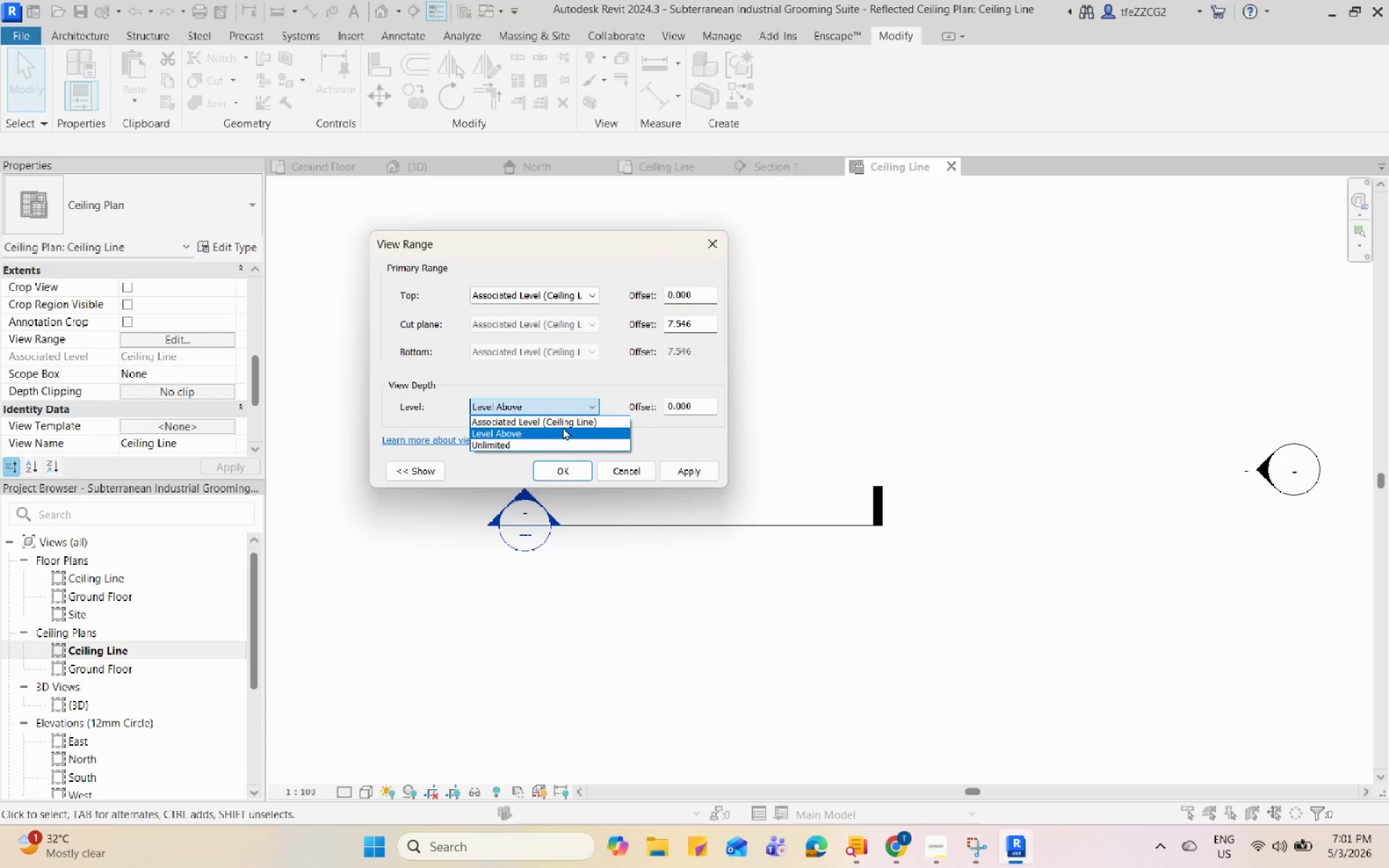 
left_click([569, 416])
 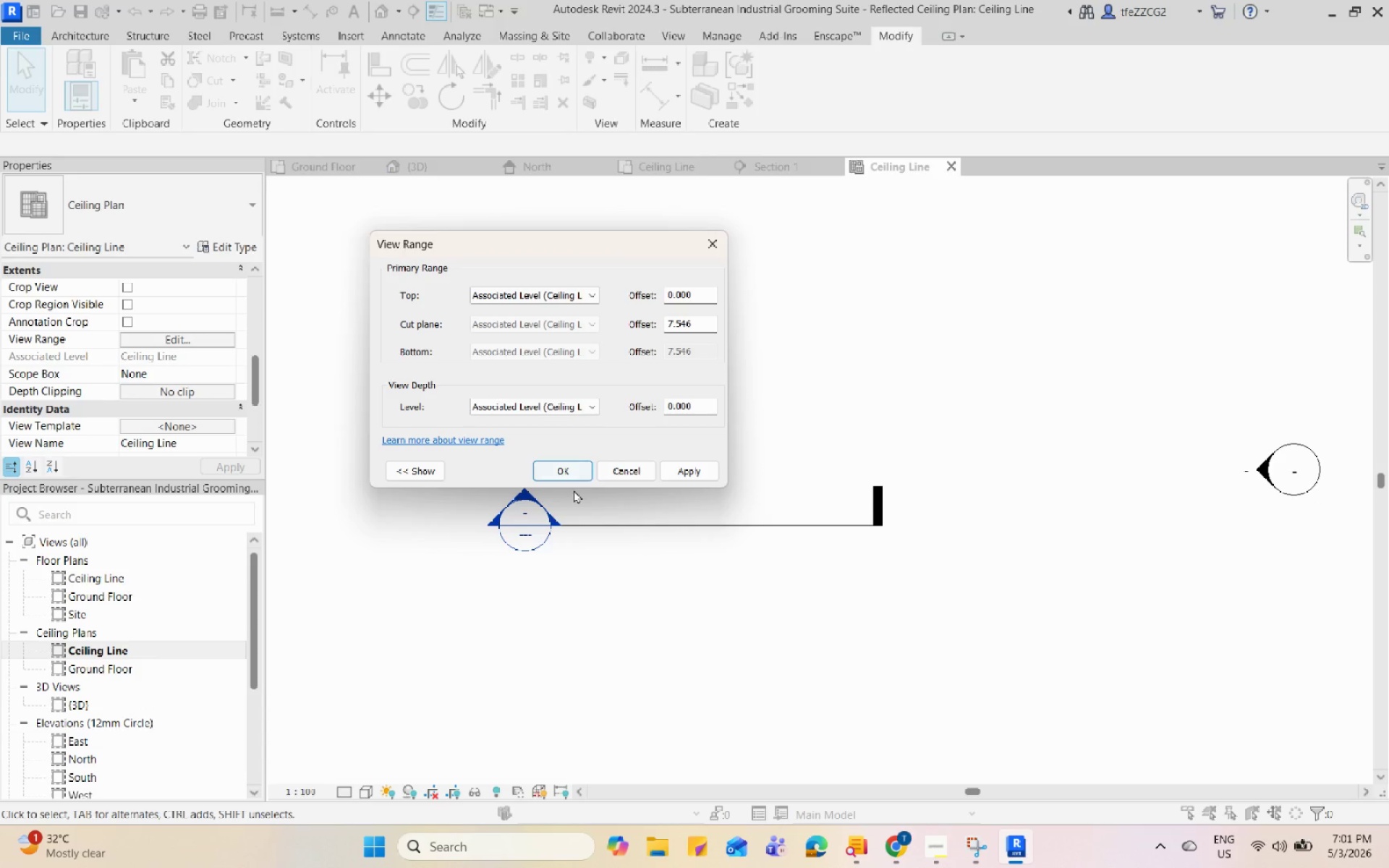 
left_click([575, 459])
 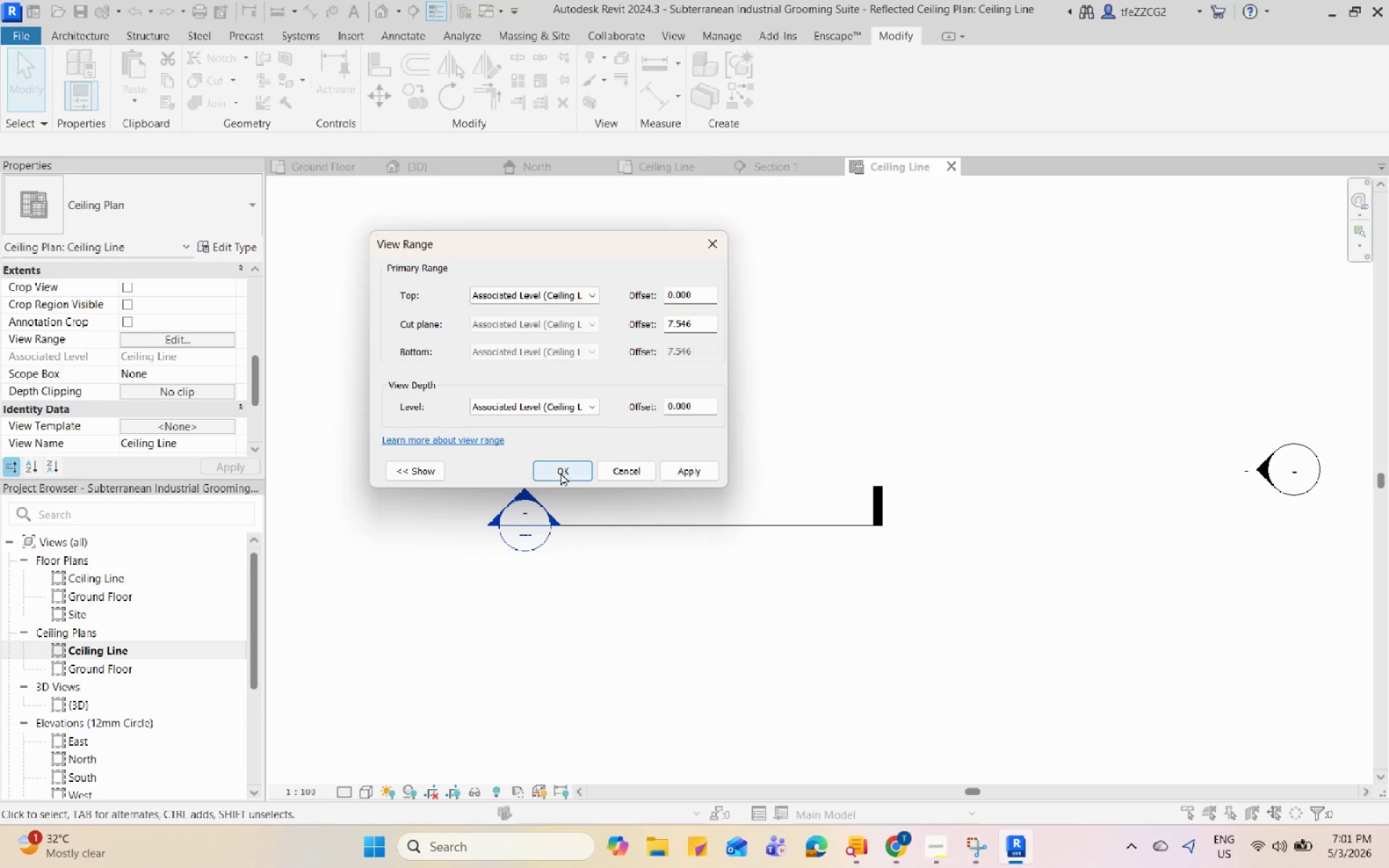 
left_click([689, 480])
 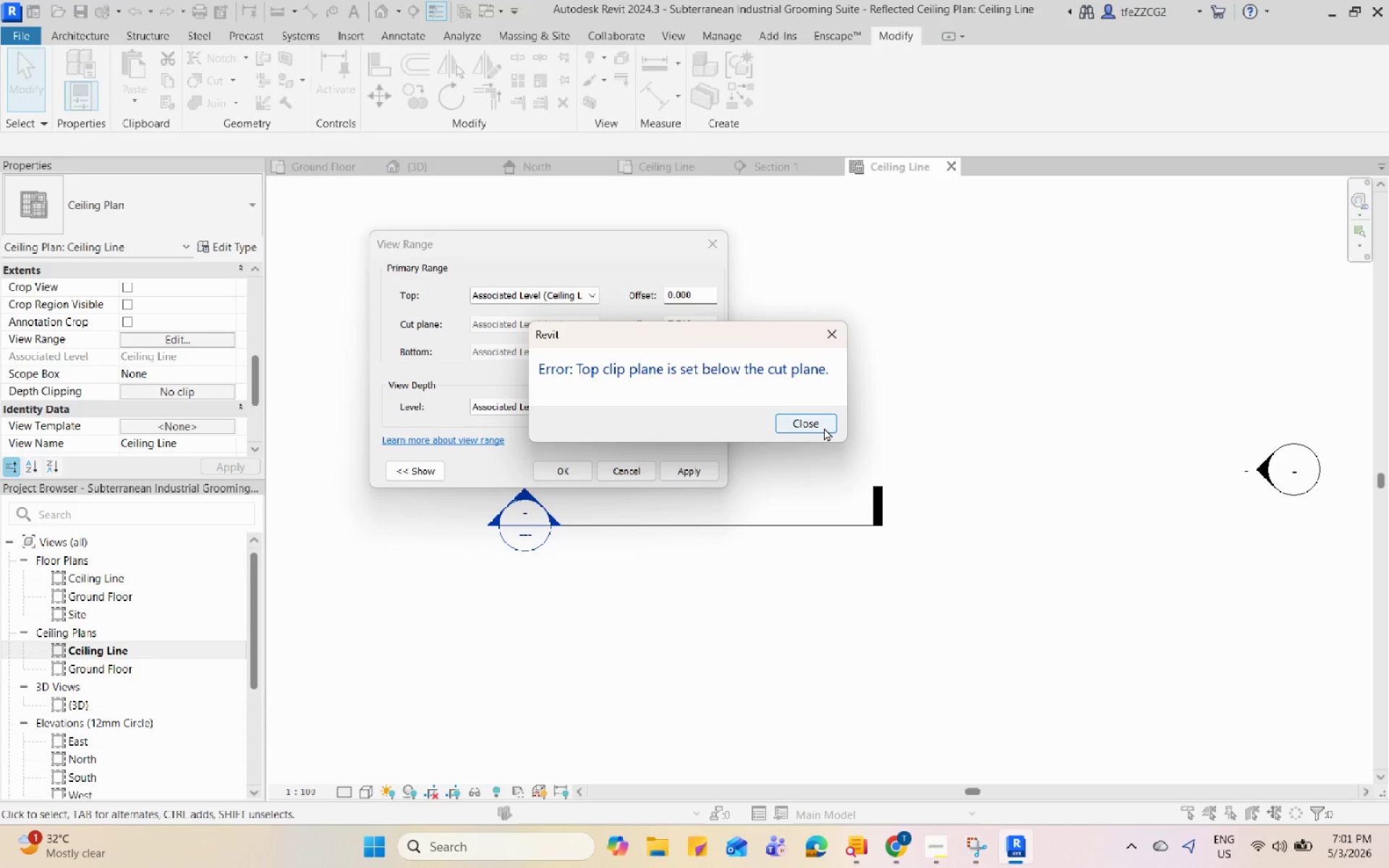 
left_click([812, 422])
 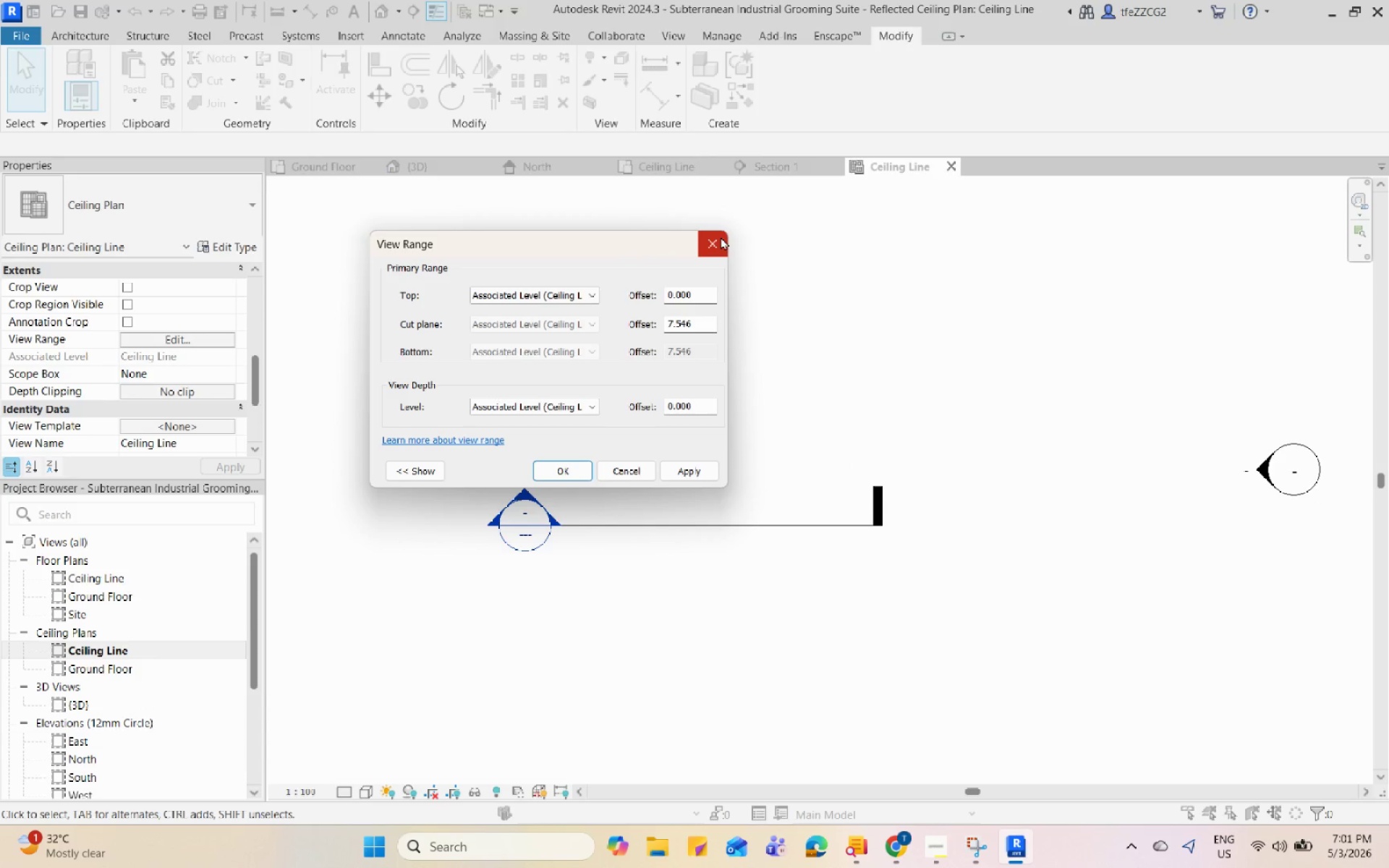 
left_click([587, 293])
 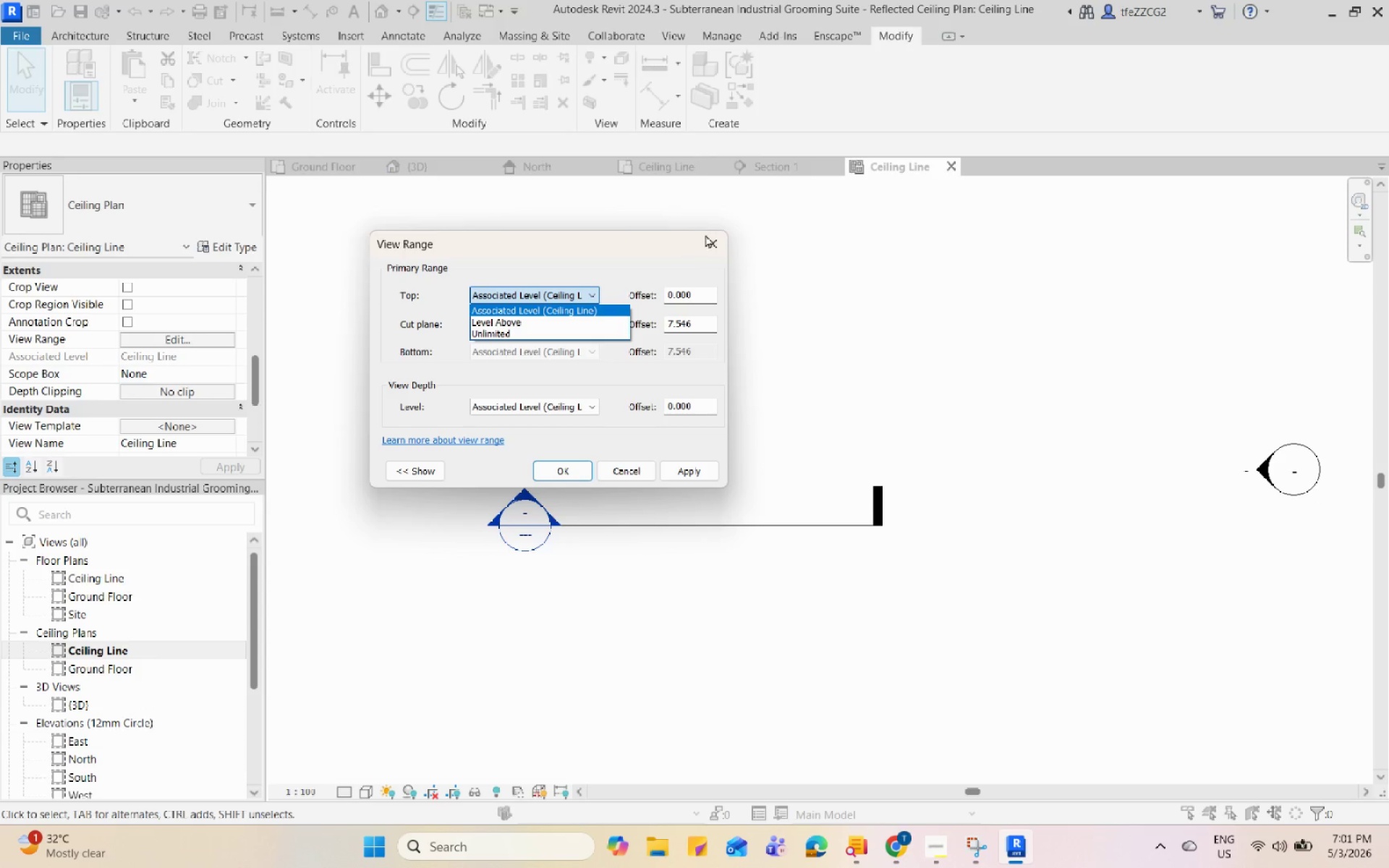 
left_click([708, 237])
 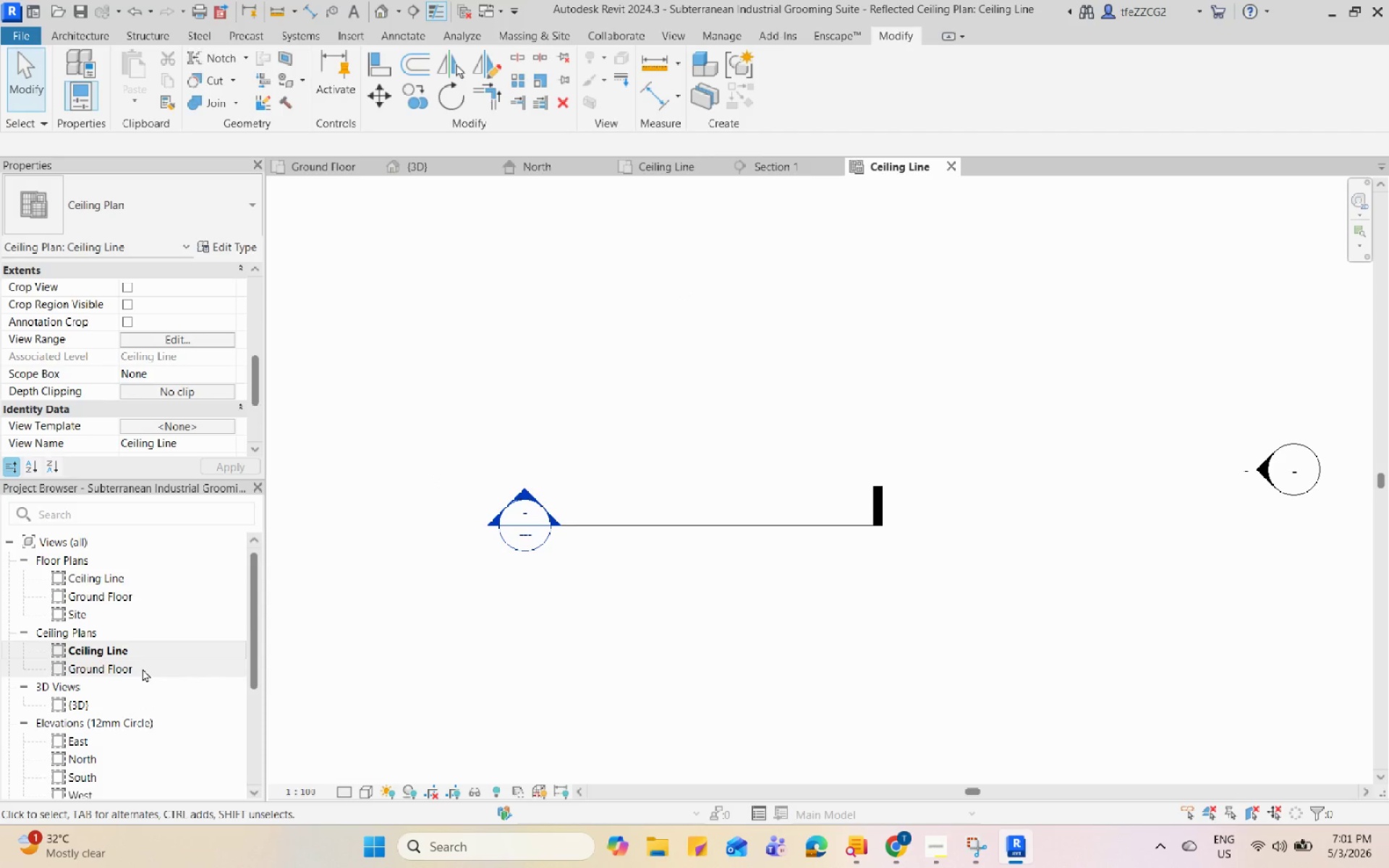 
double_click([140, 670])
 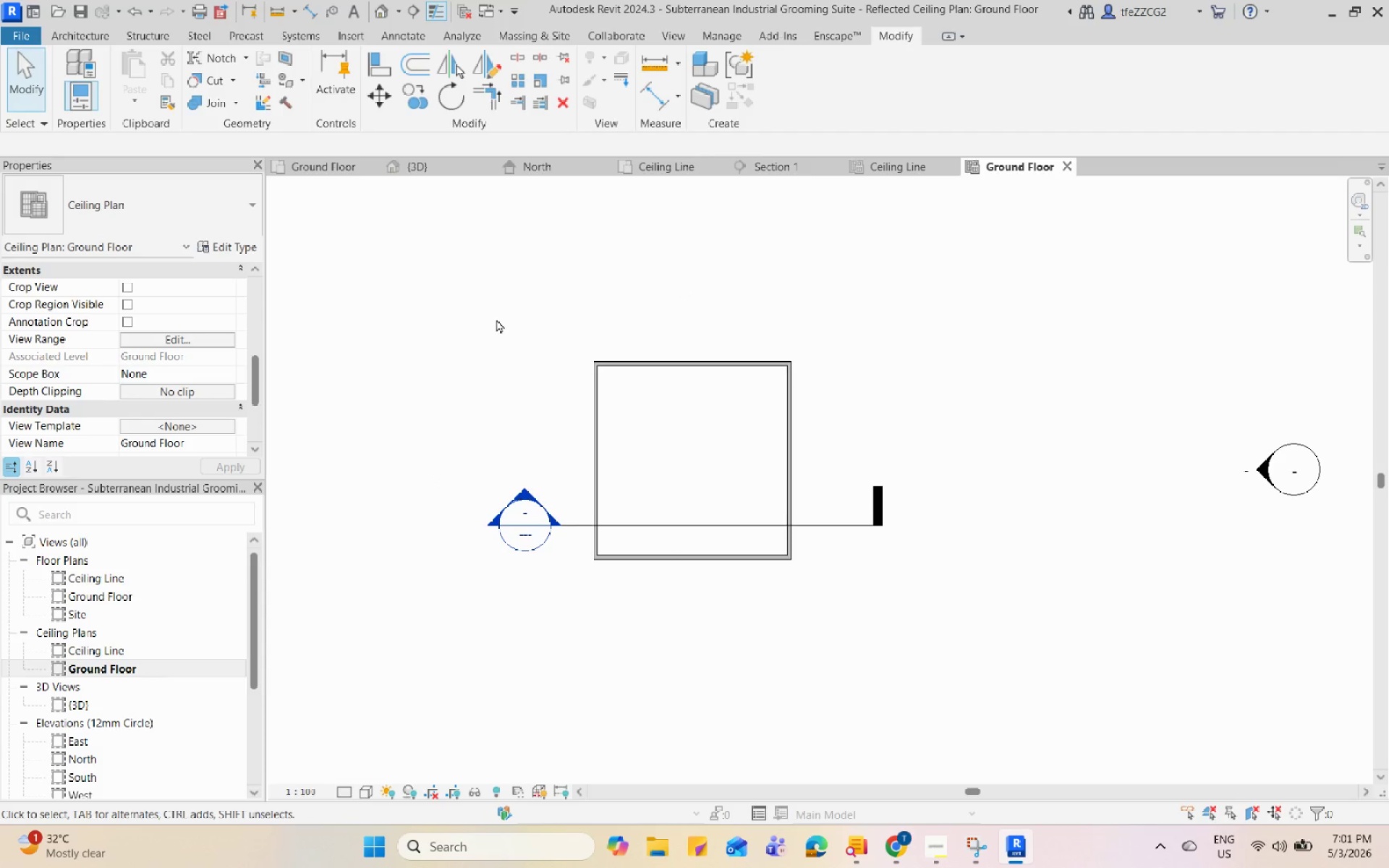 
left_click([658, 368])
 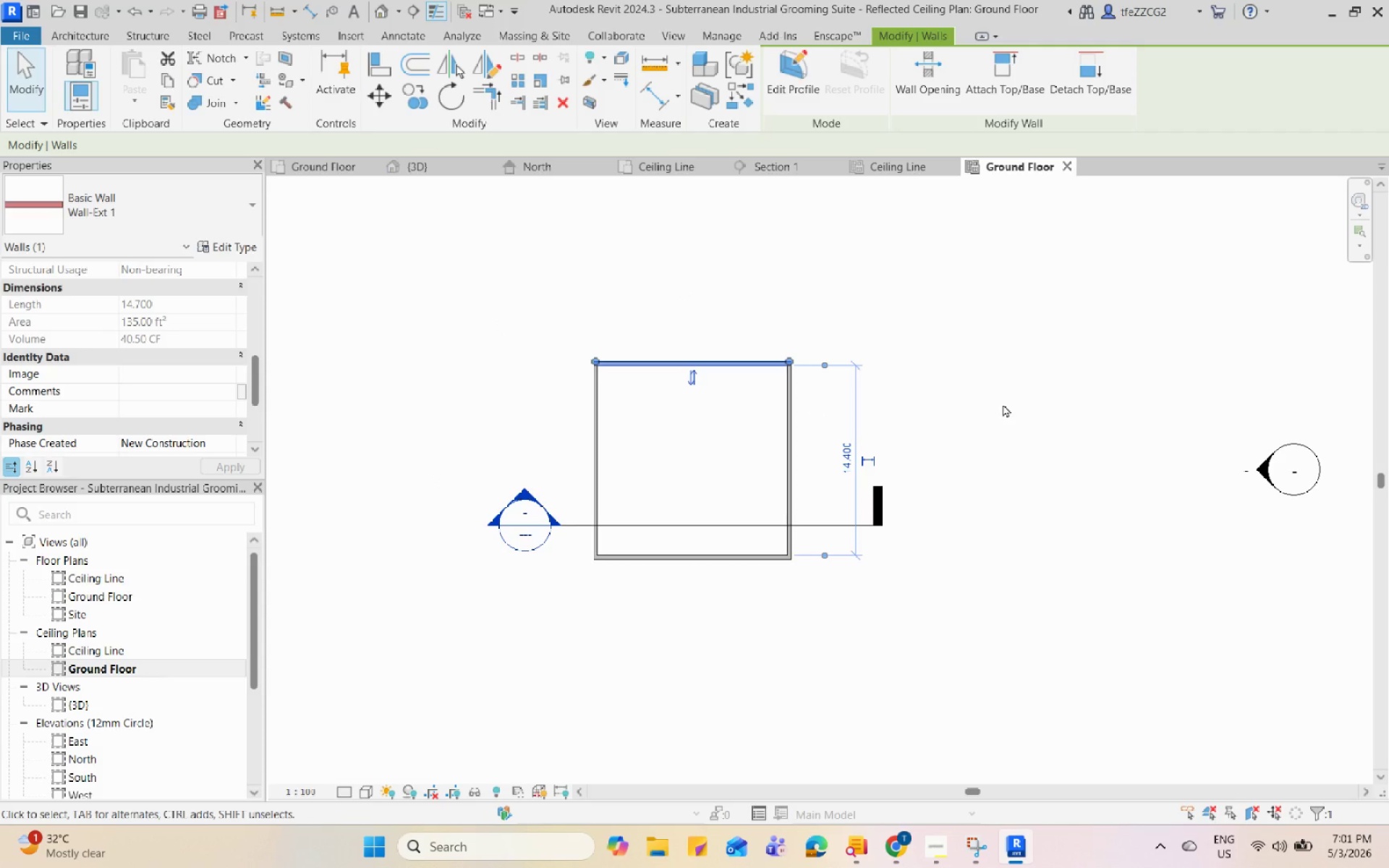 
left_click([1042, 403])
 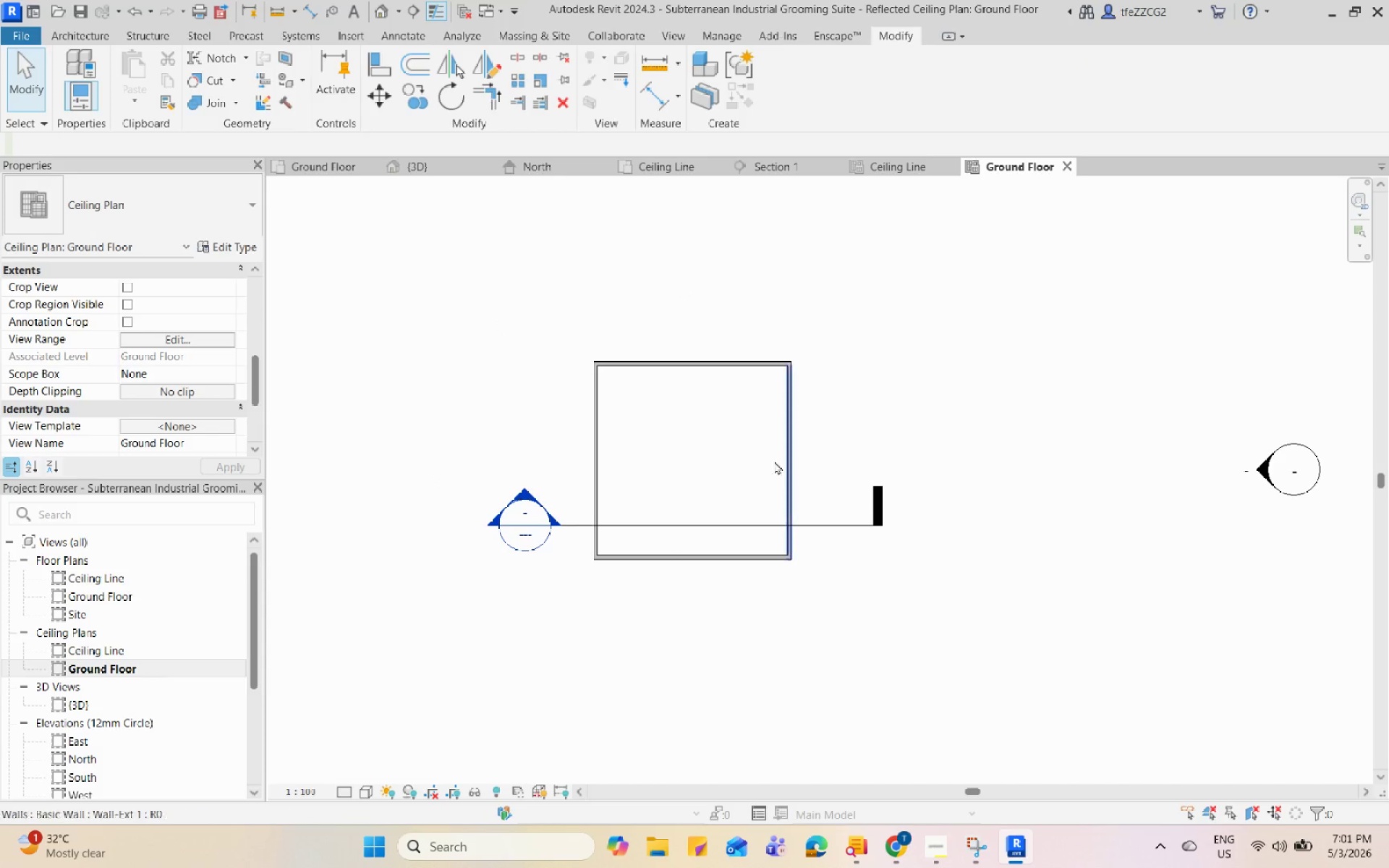 
scroll: coordinate [622, 460], scroll_direction: up, amount: 1.0
 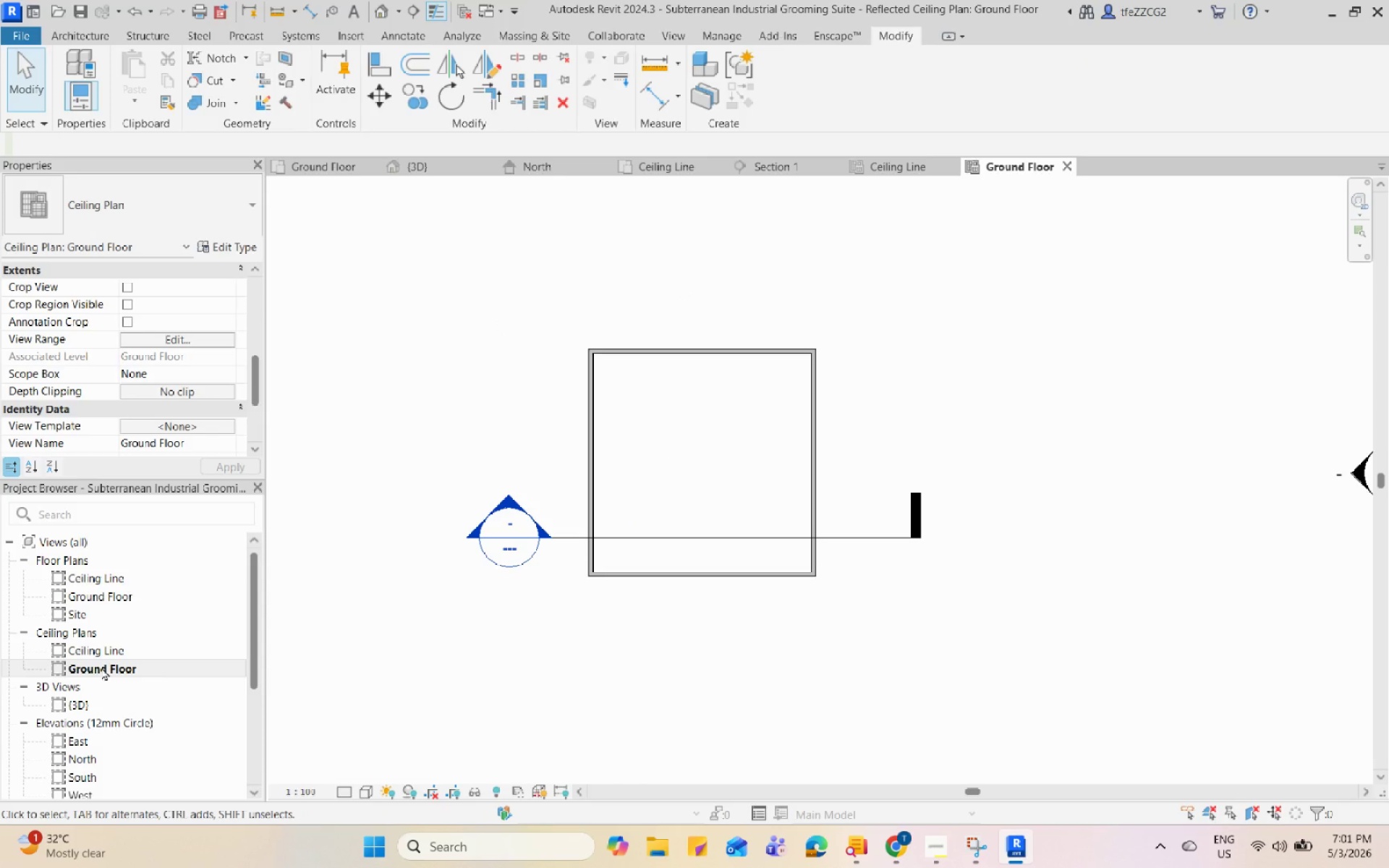 
scroll: coordinate [716, 431], scroll_direction: down, amount: 1.0
 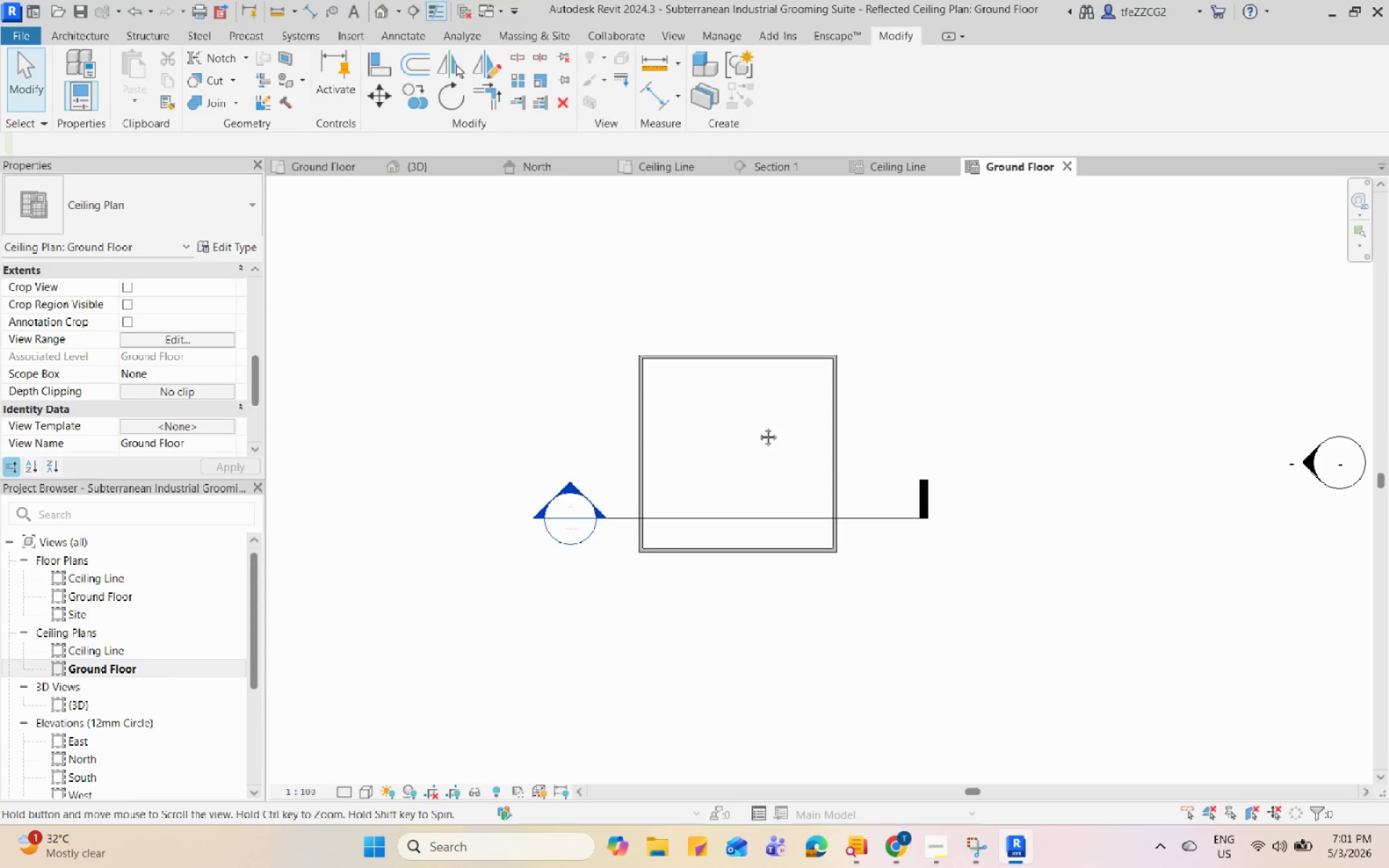 
scroll: coordinate [757, 426], scroll_direction: up, amount: 1.0
 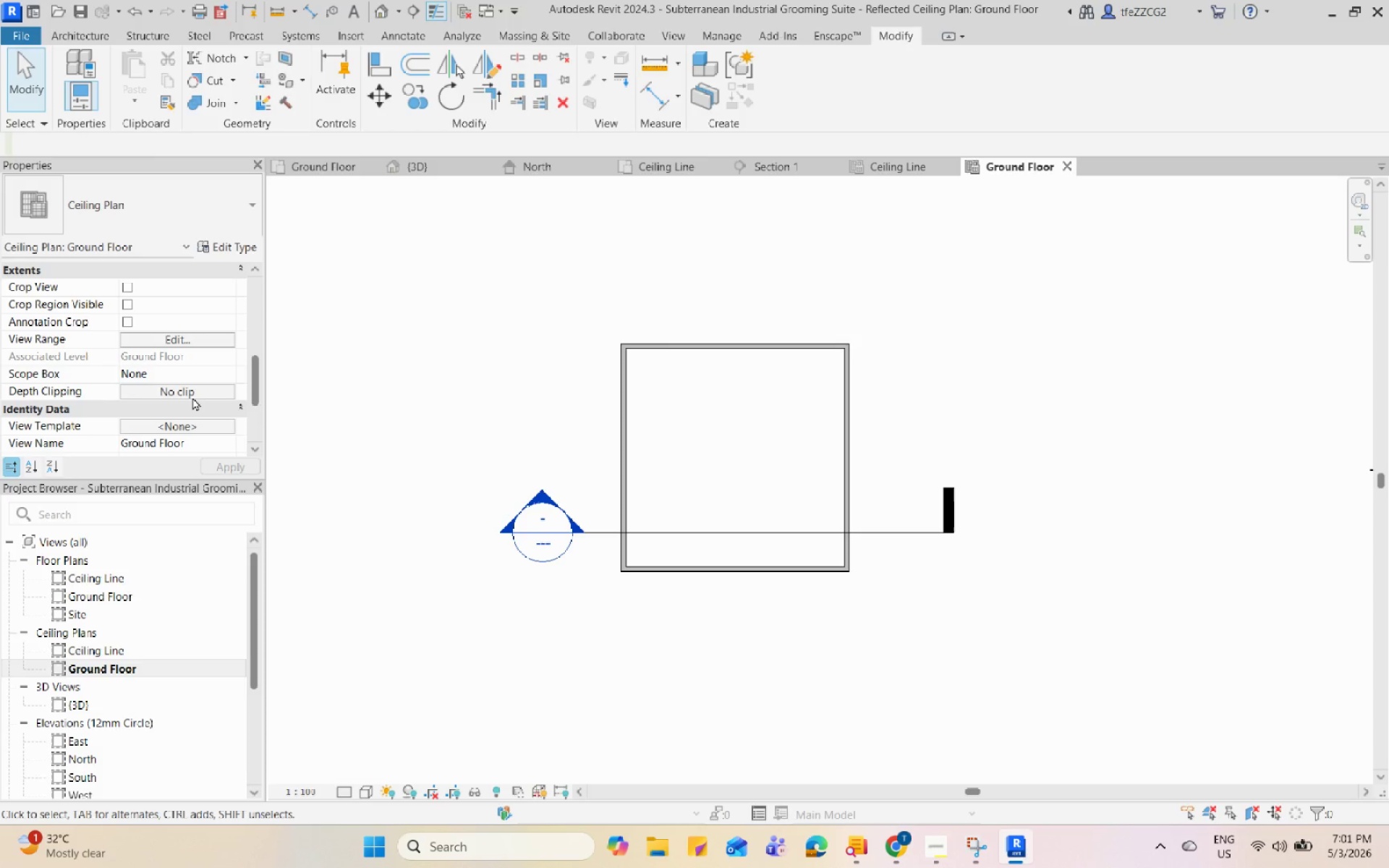 
left_click([200, 331])
 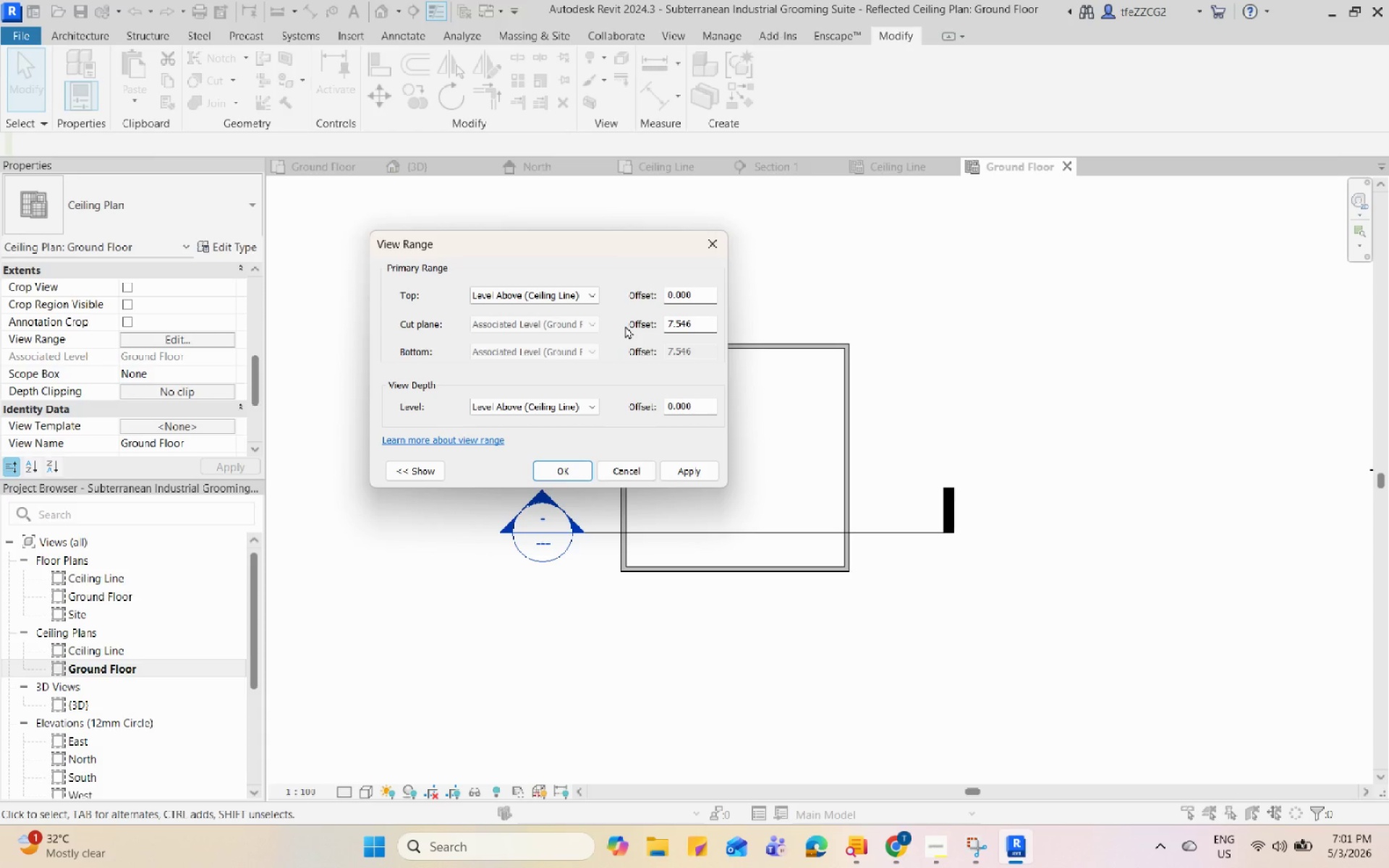 
left_click([584, 292])
 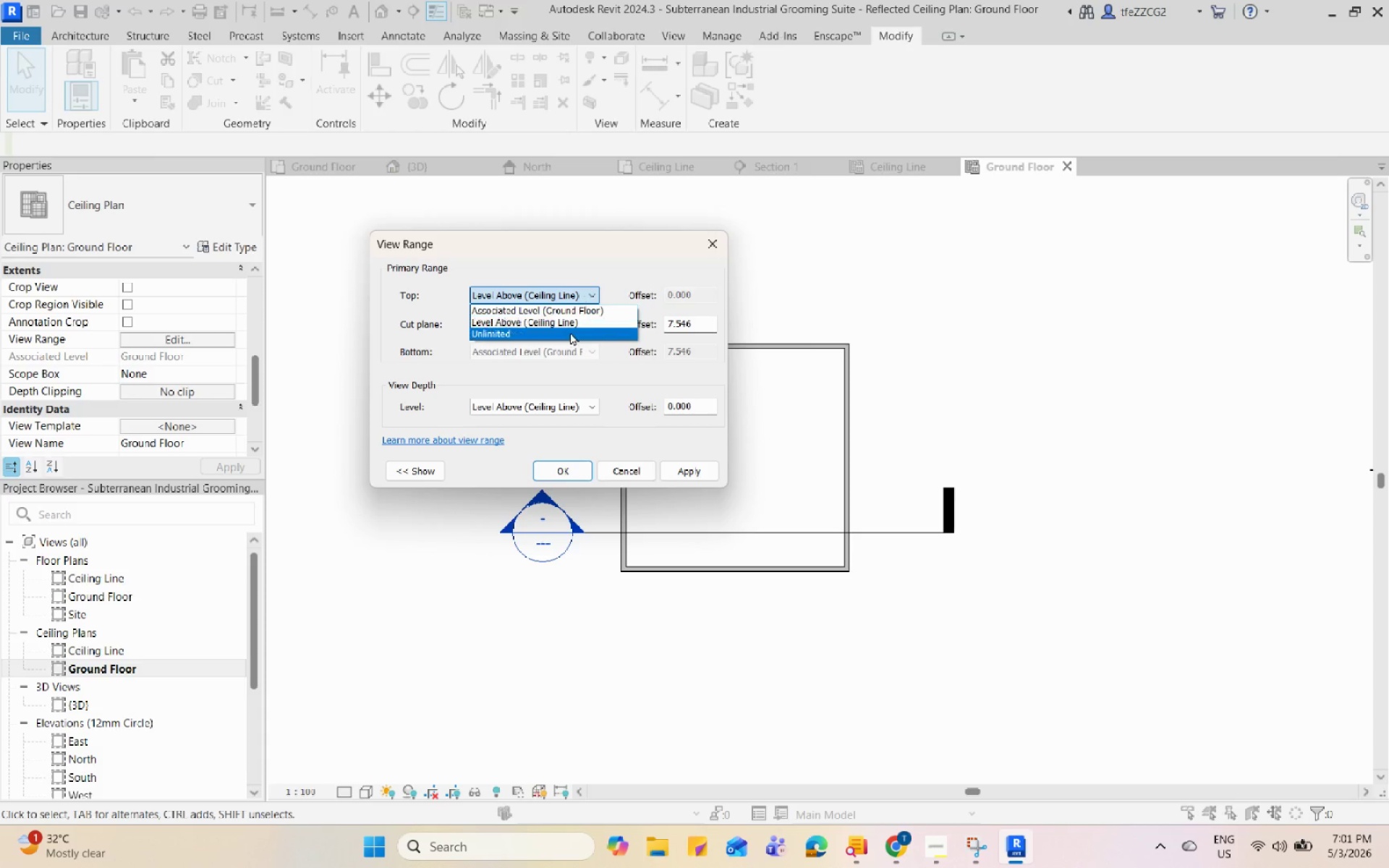 
left_click([569, 336])
 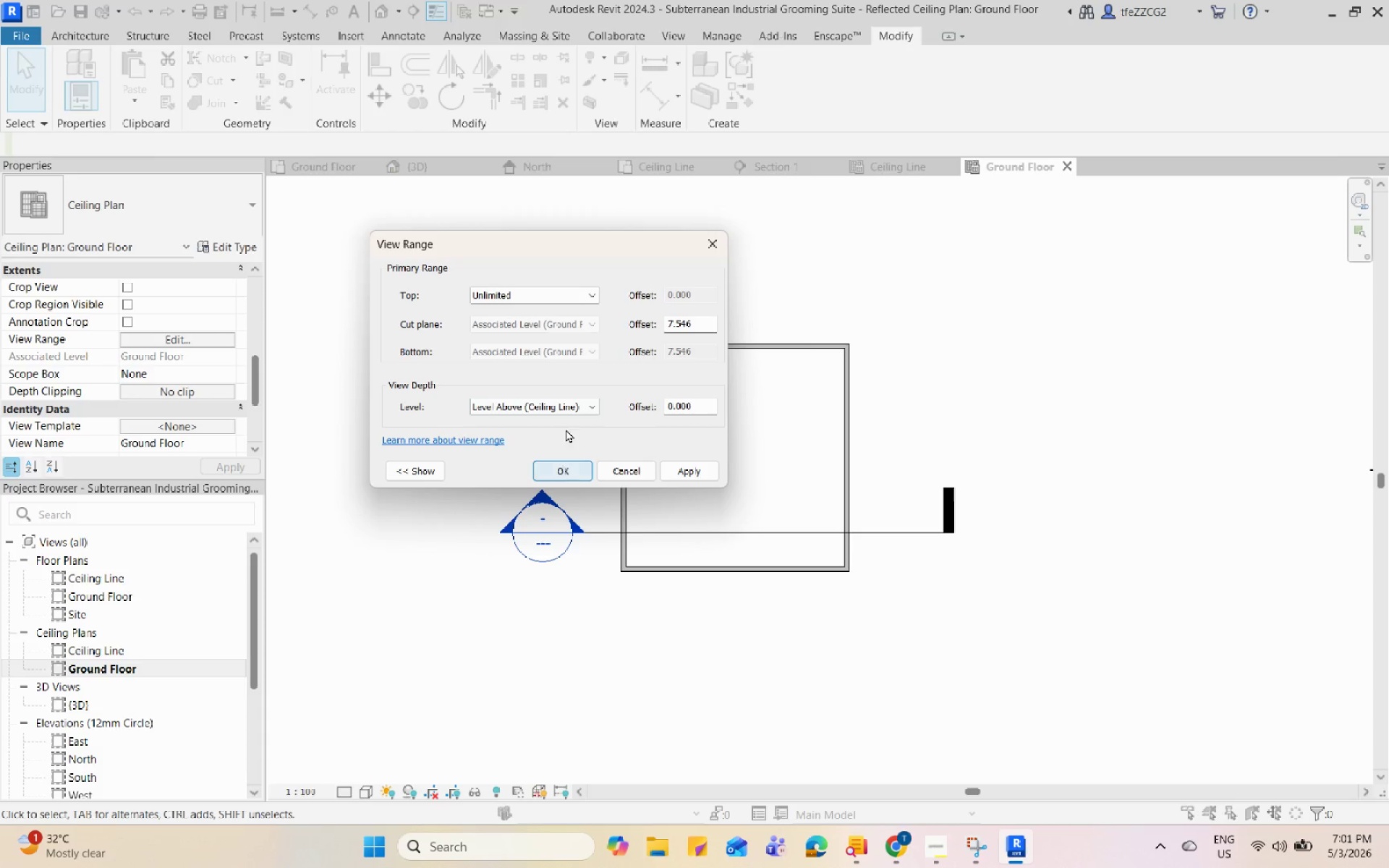 
left_click([570, 302])
 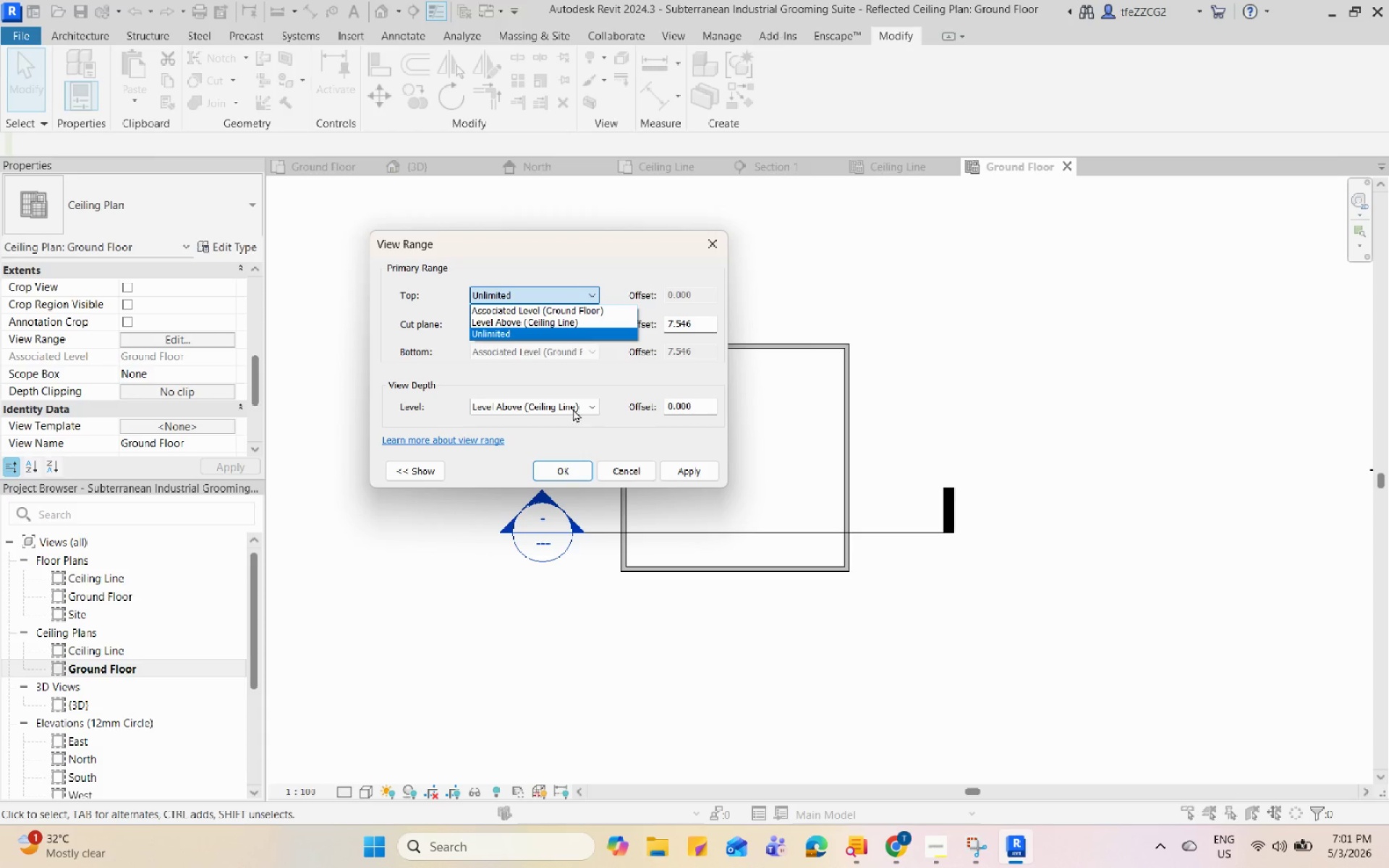 
left_click_drag(start_coordinate=[588, 414], to_coordinate=[586, 407])
 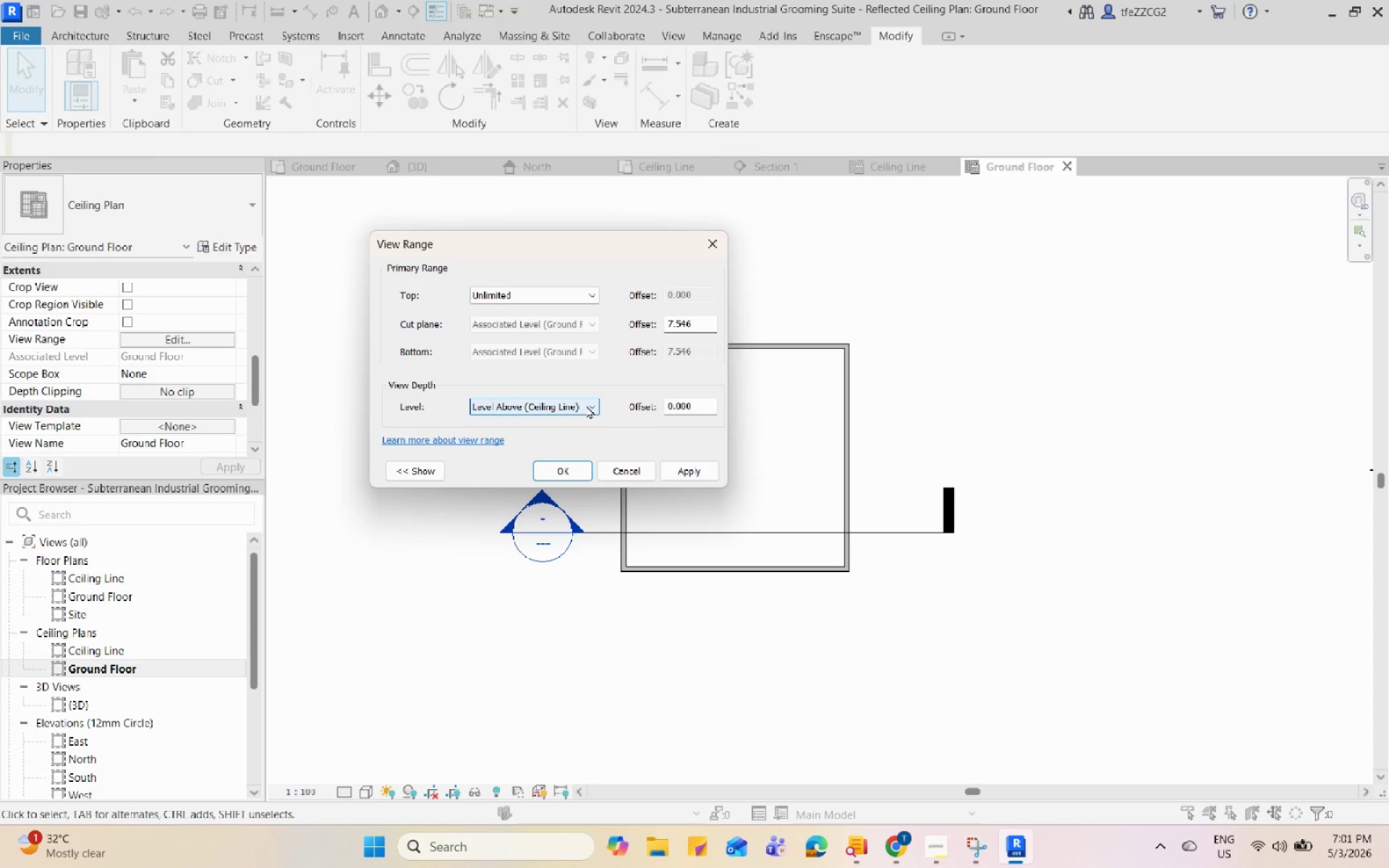 
double_click([586, 405])
 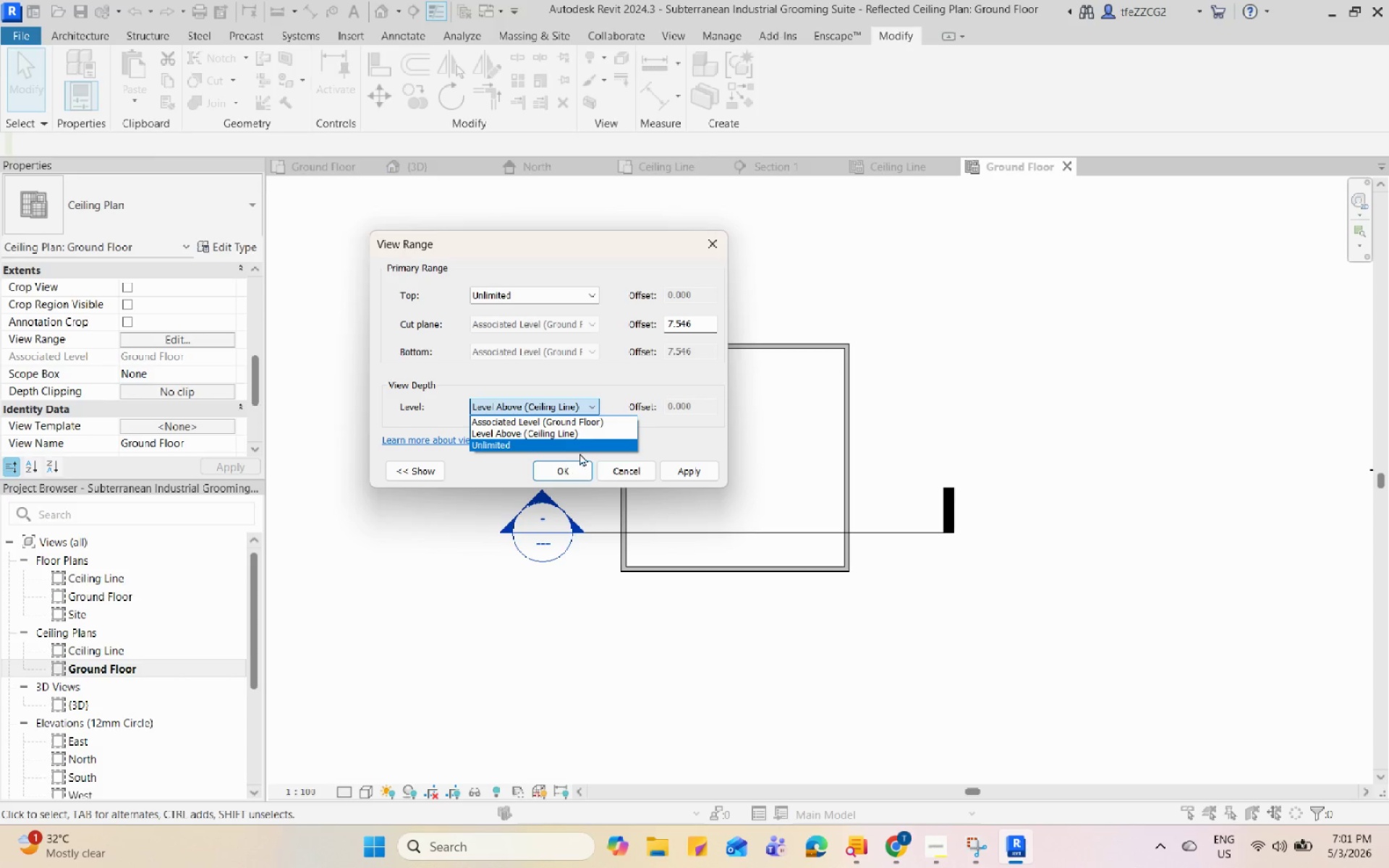 
double_click([578, 469])
 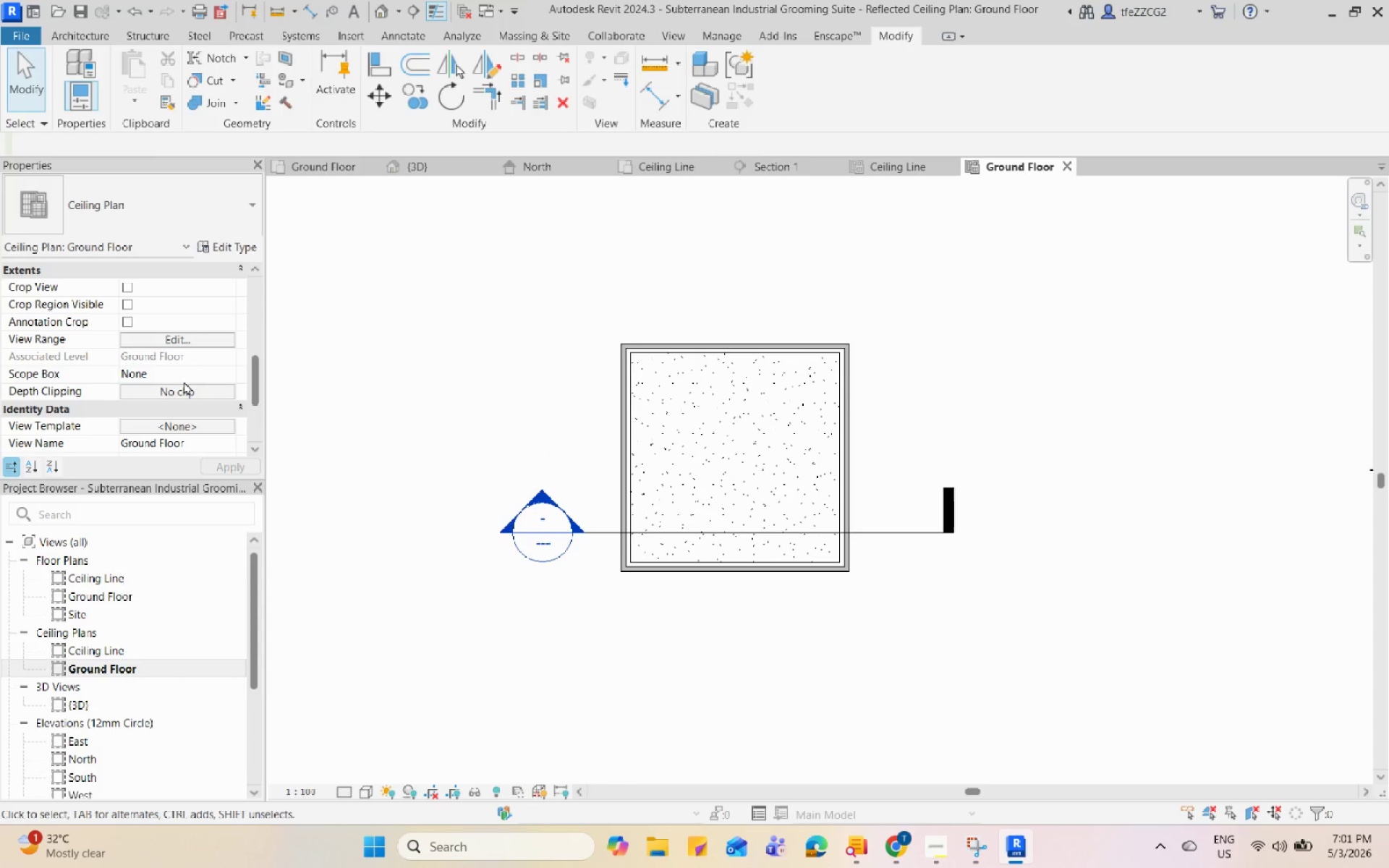 
left_click([187, 341])
 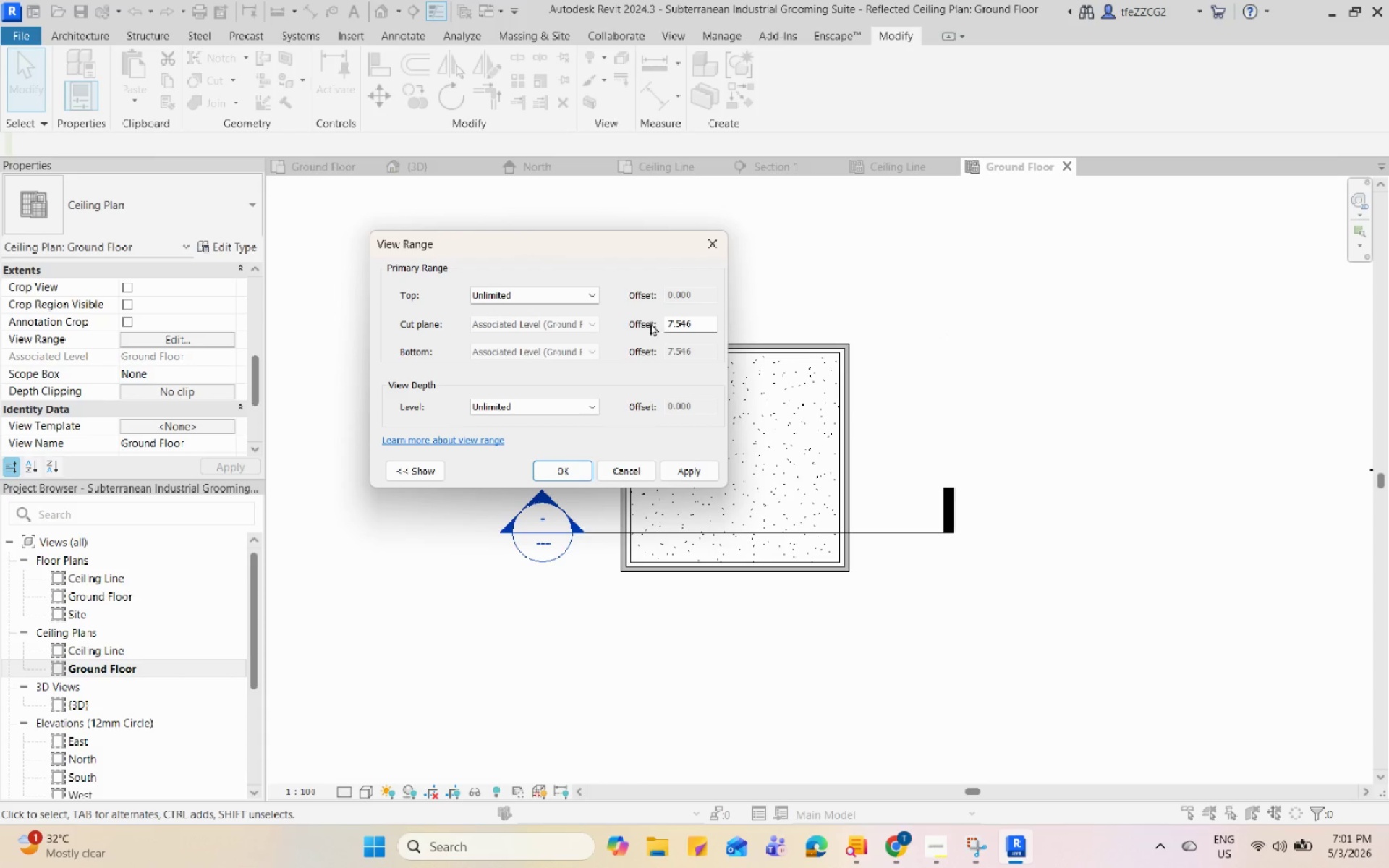 
left_click([572, 323])
 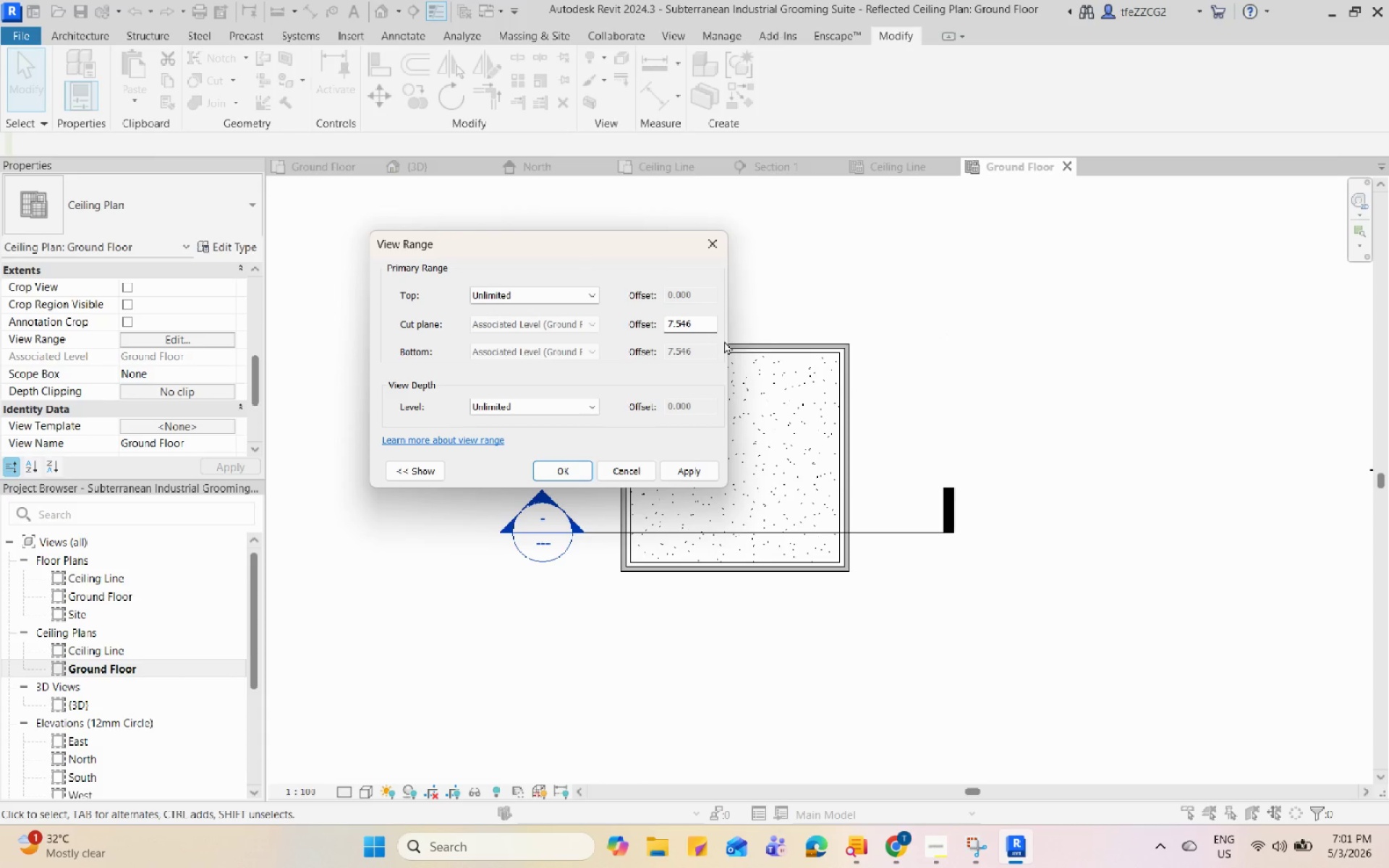 
left_click_drag(start_coordinate=[703, 323], to_coordinate=[632, 320])
 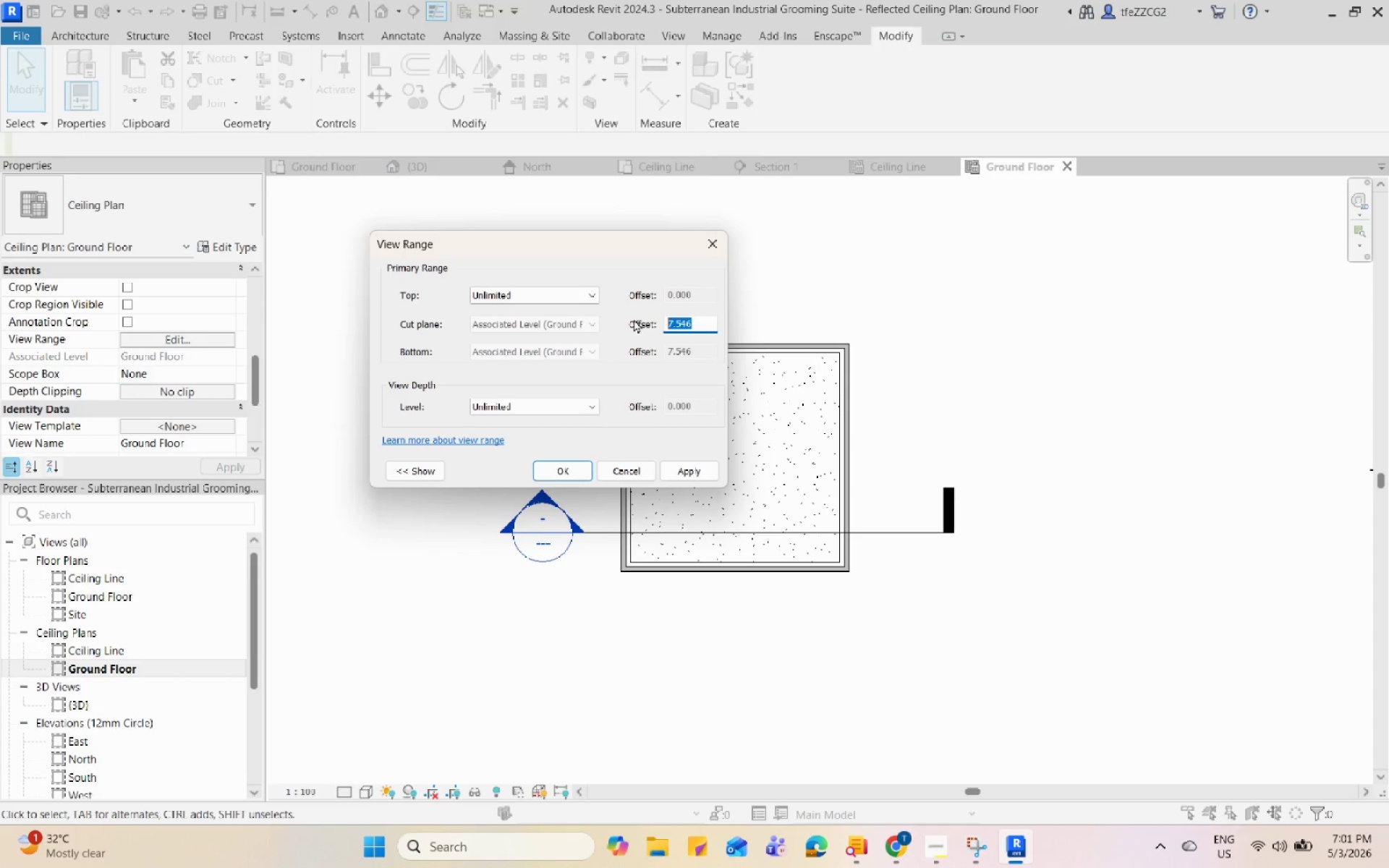 
key(Numpad3)
 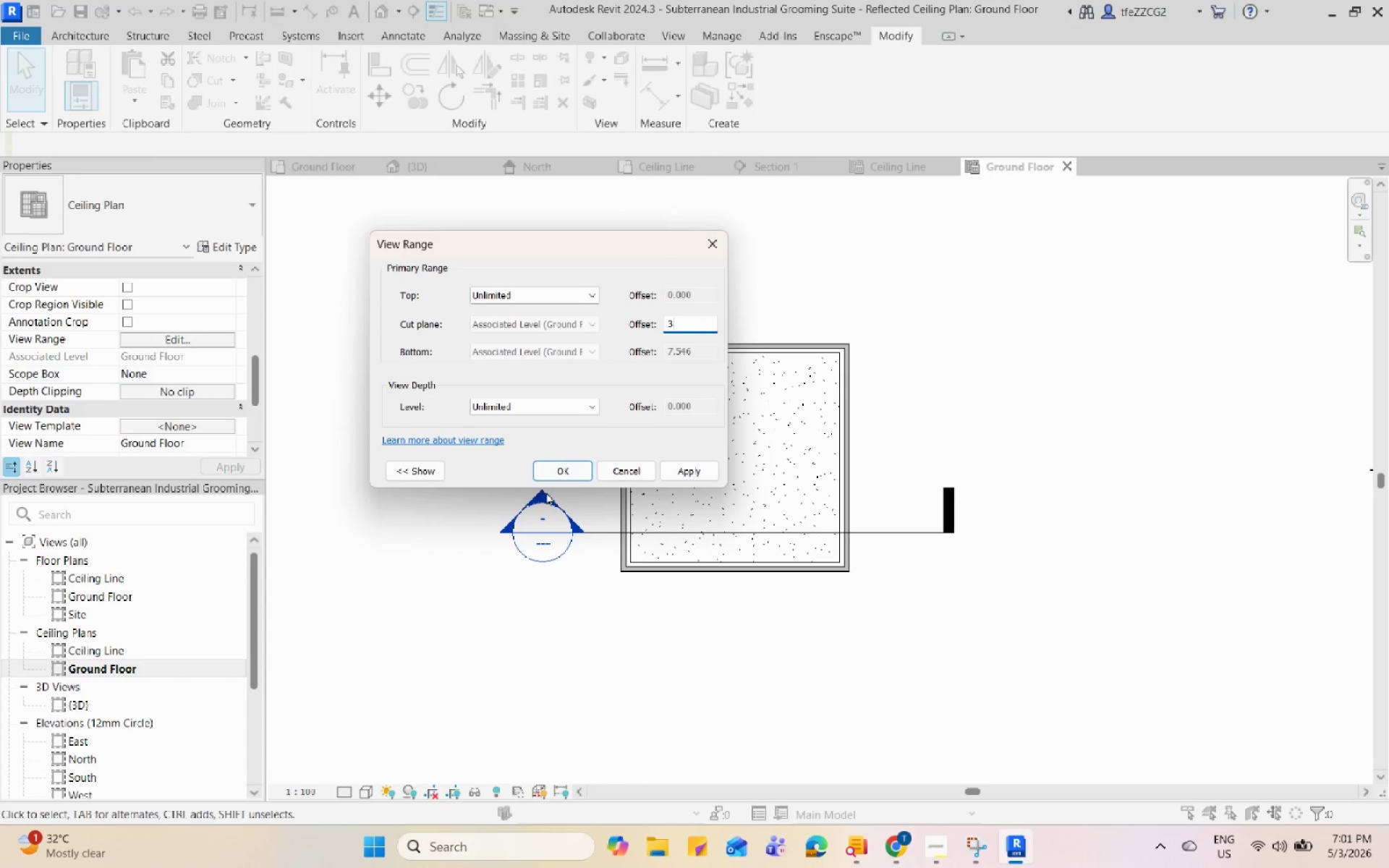 
left_click([548, 469])
 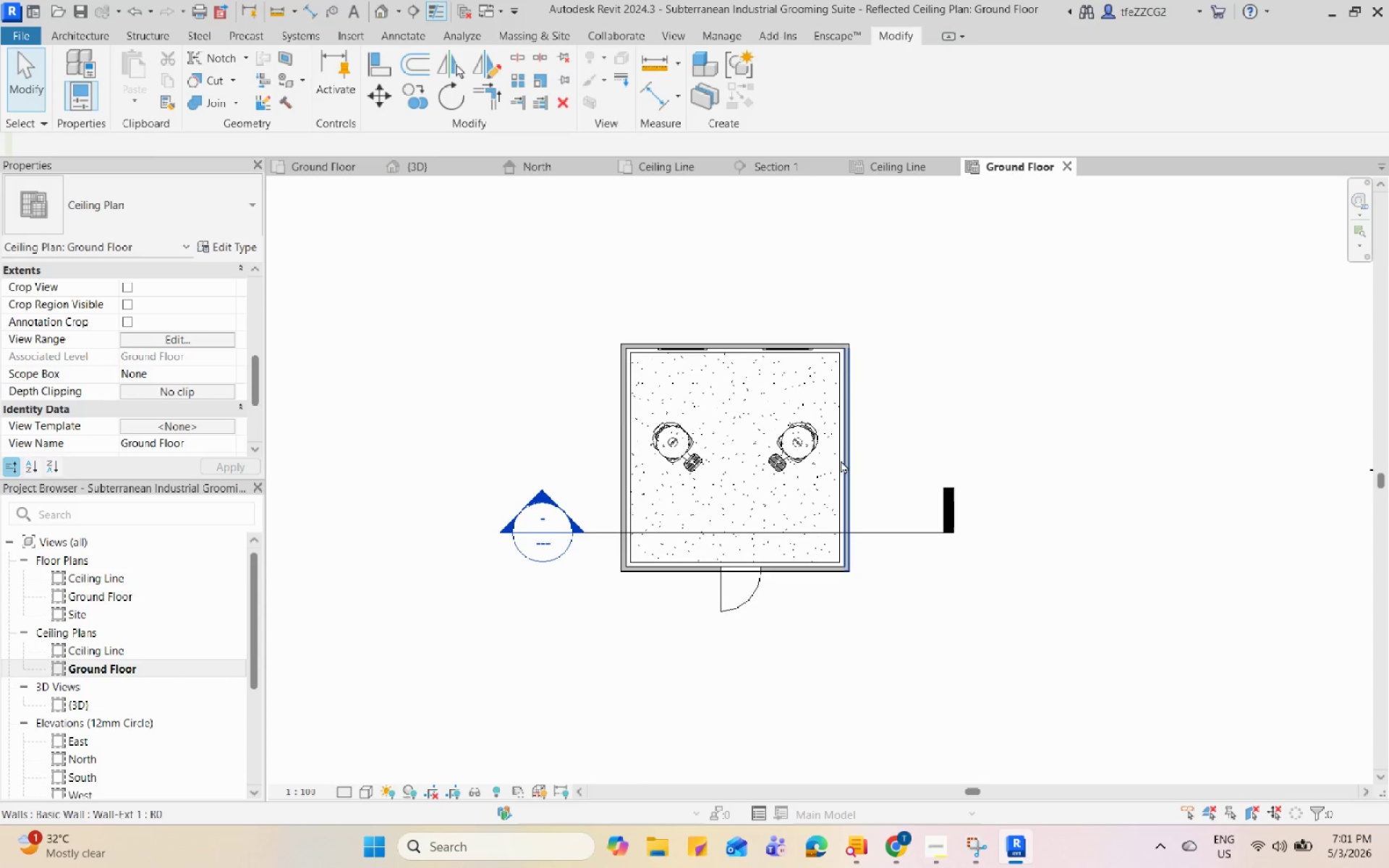 
scroll: coordinate [700, 392], scroll_direction: up, amount: 3.0
 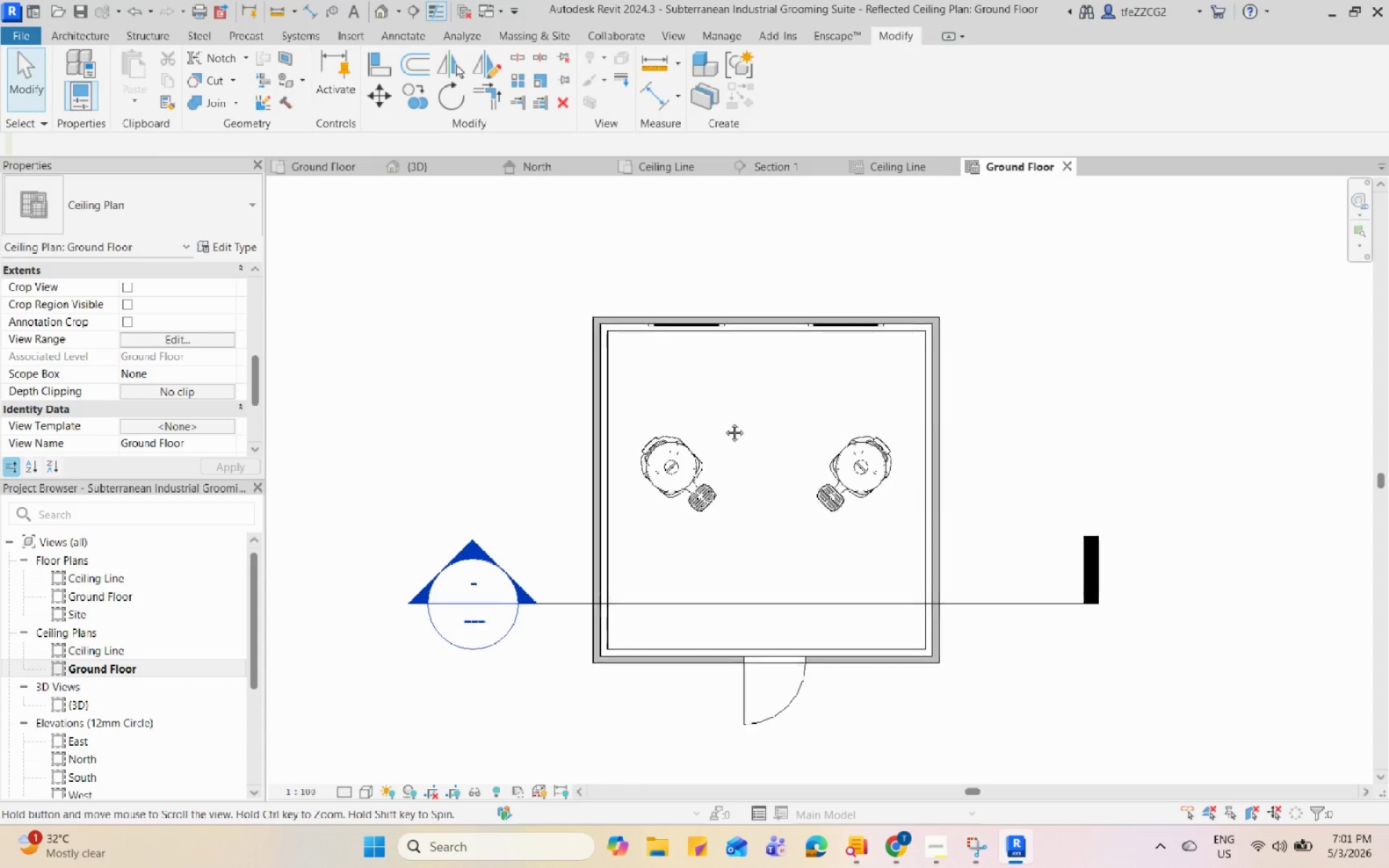 
scroll: coordinate [739, 433], scroll_direction: down, amount: 2.0
 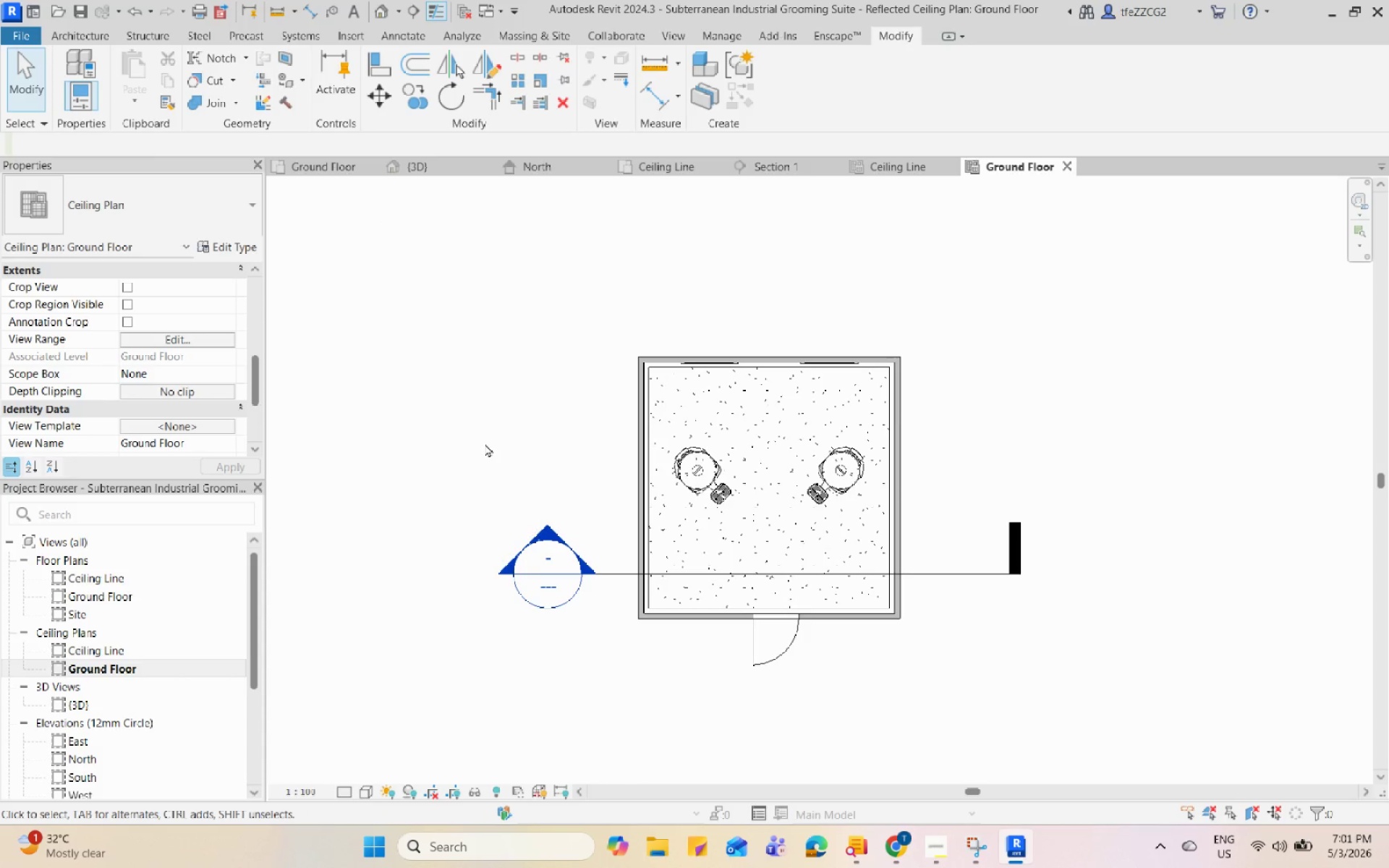 
type(cm)
 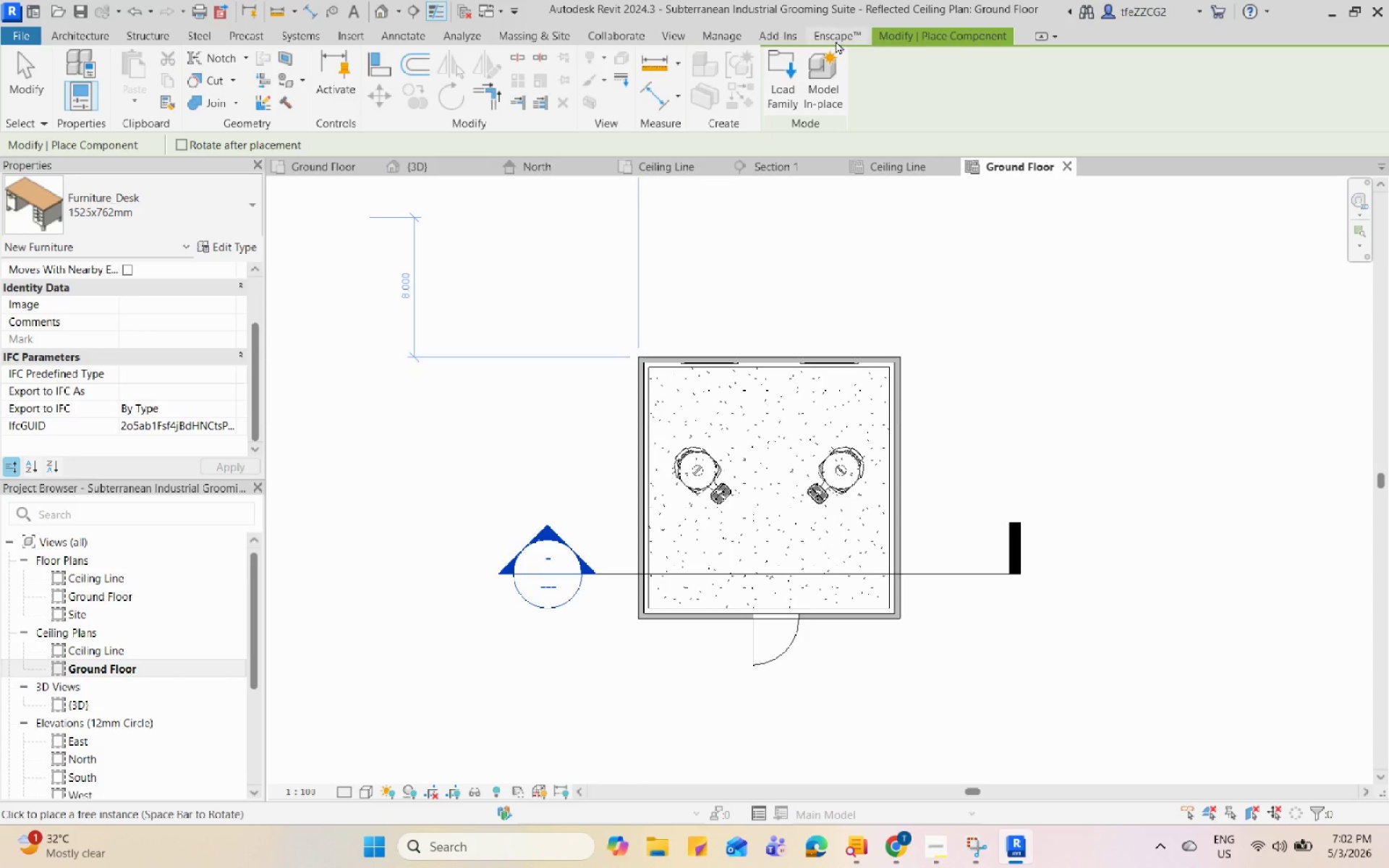 
left_click([785, 67])
 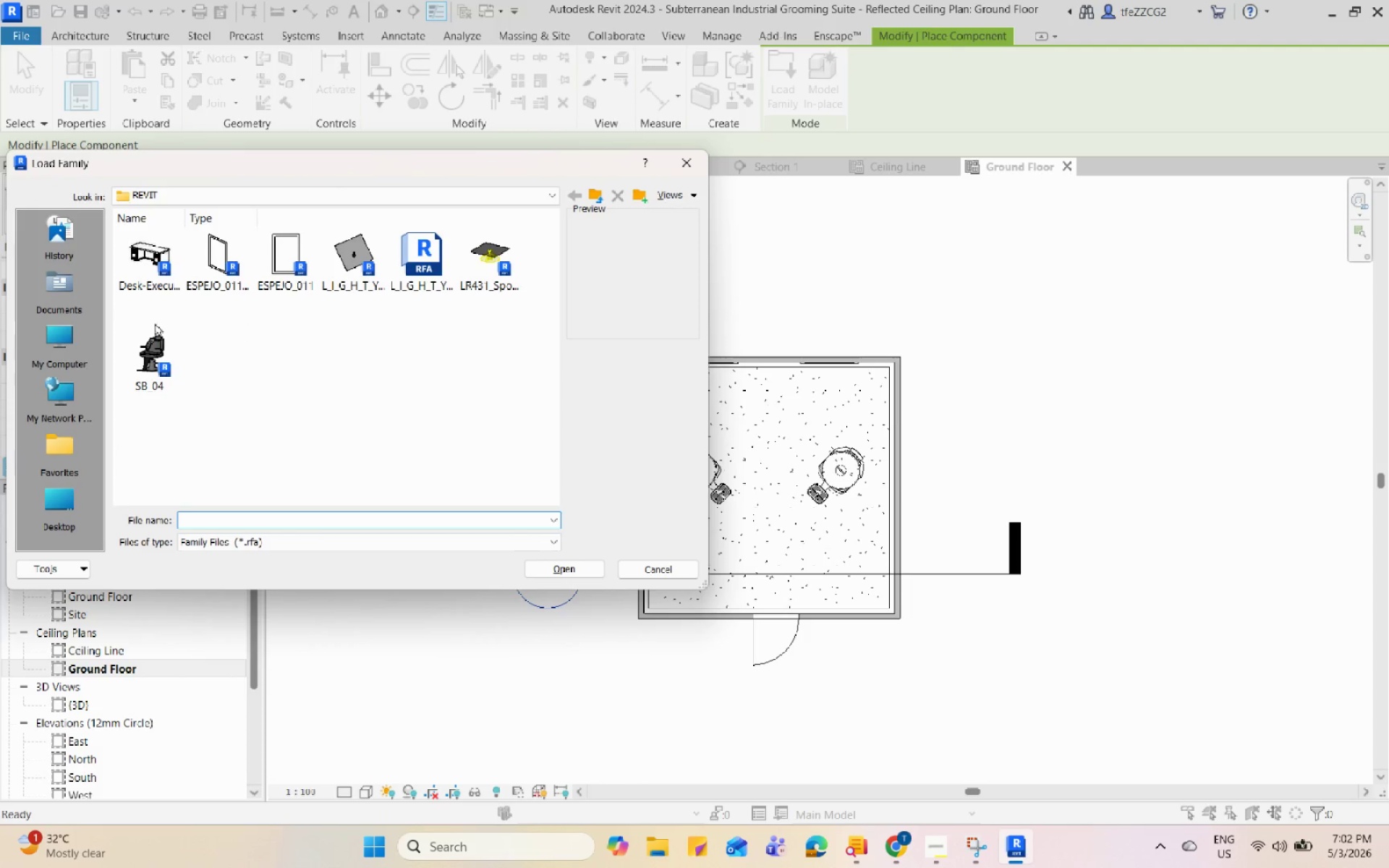 
scroll: coordinate [224, 333], scroll_direction: up, amount: 2.0
 